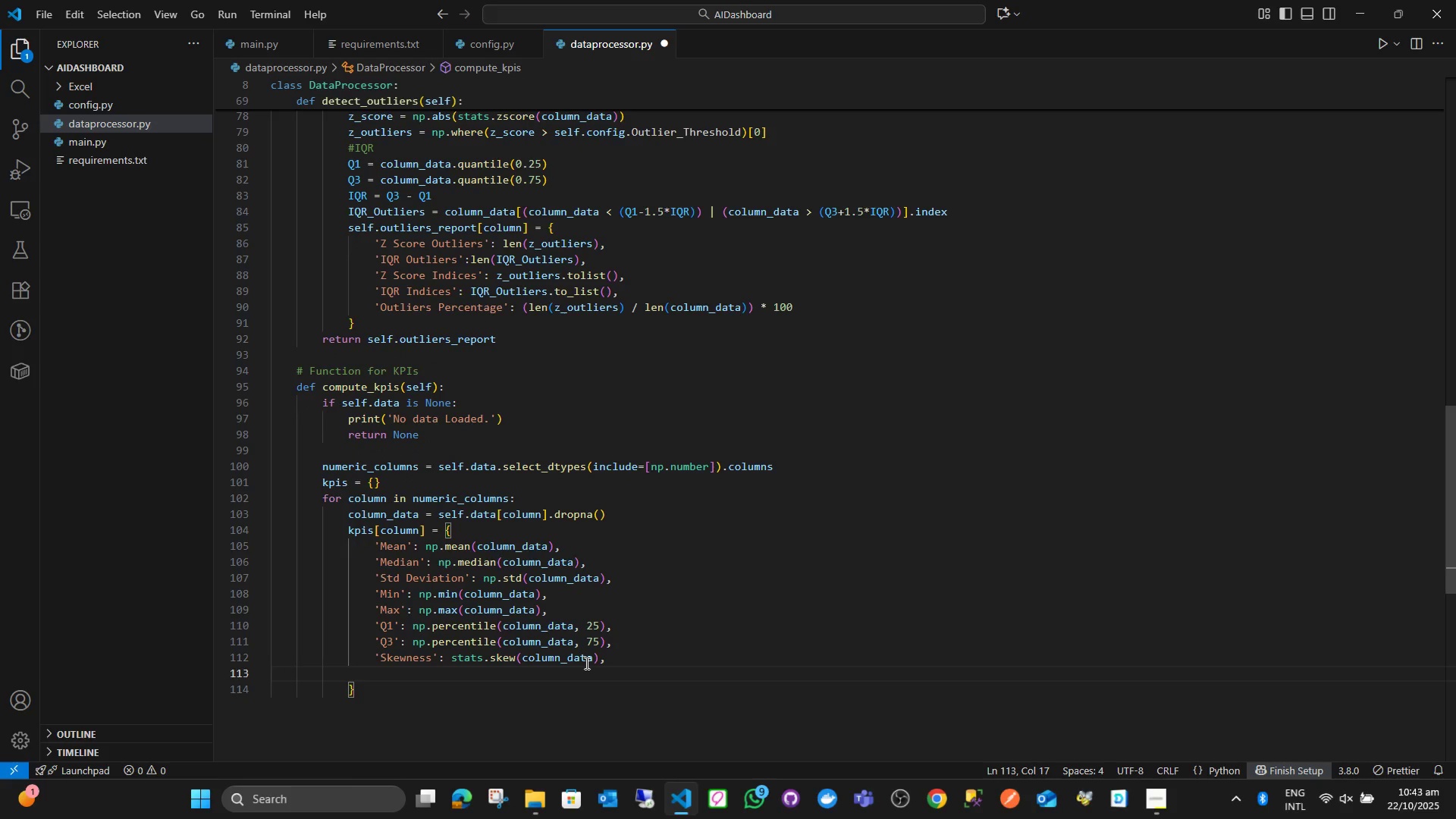 
key(Quote)
 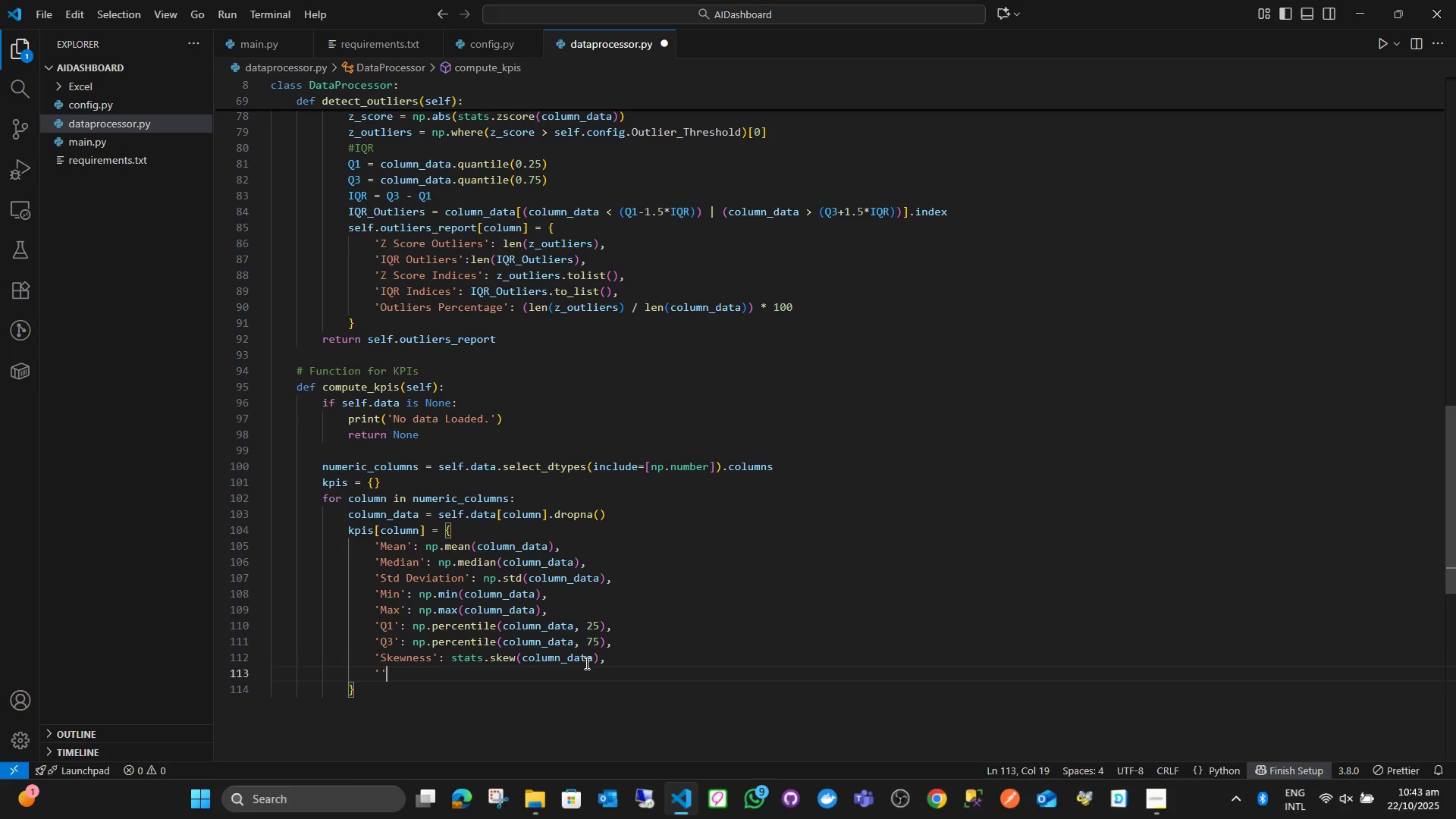 
key(Quote)
 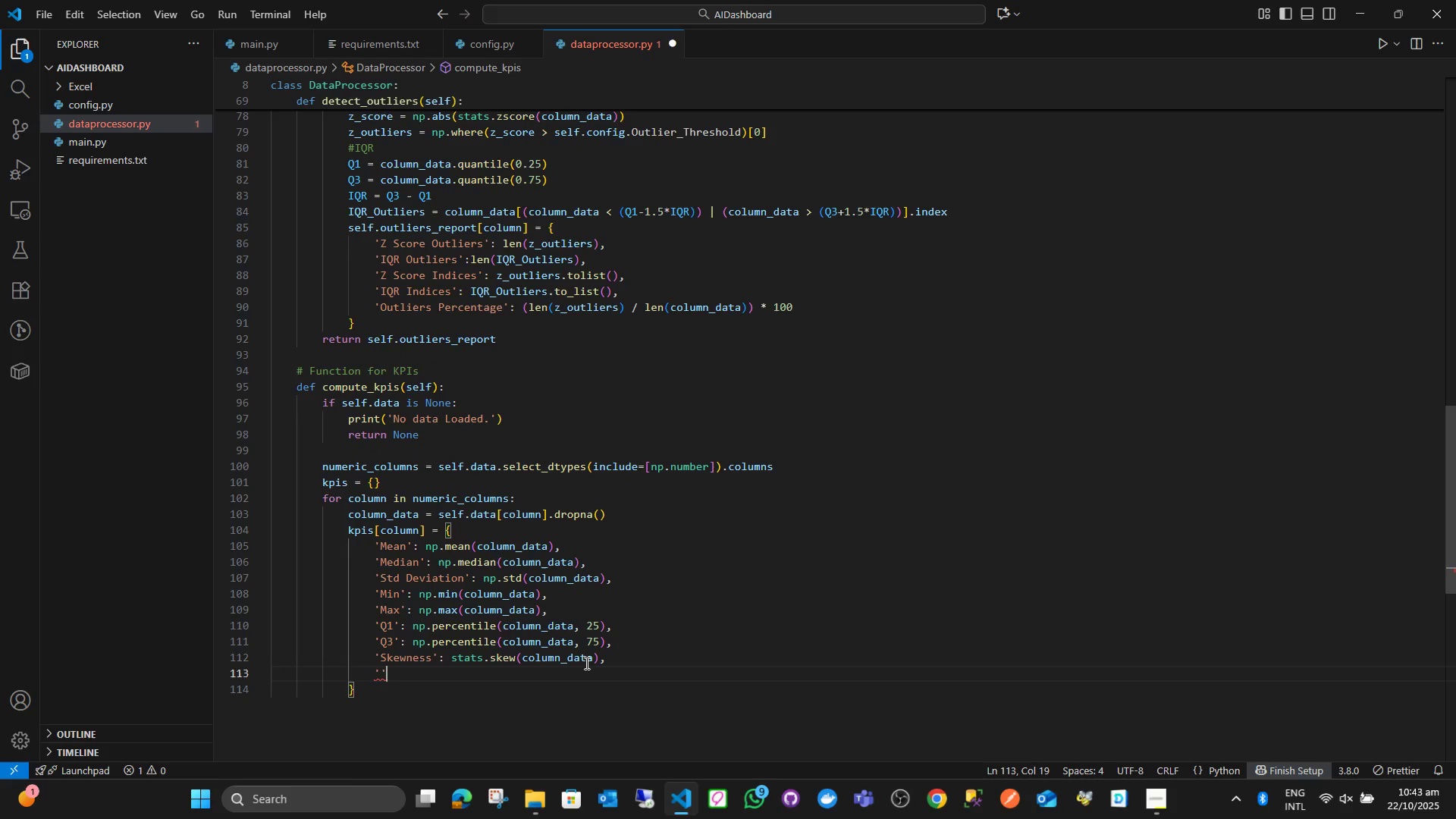 
key(ArrowLeft)
 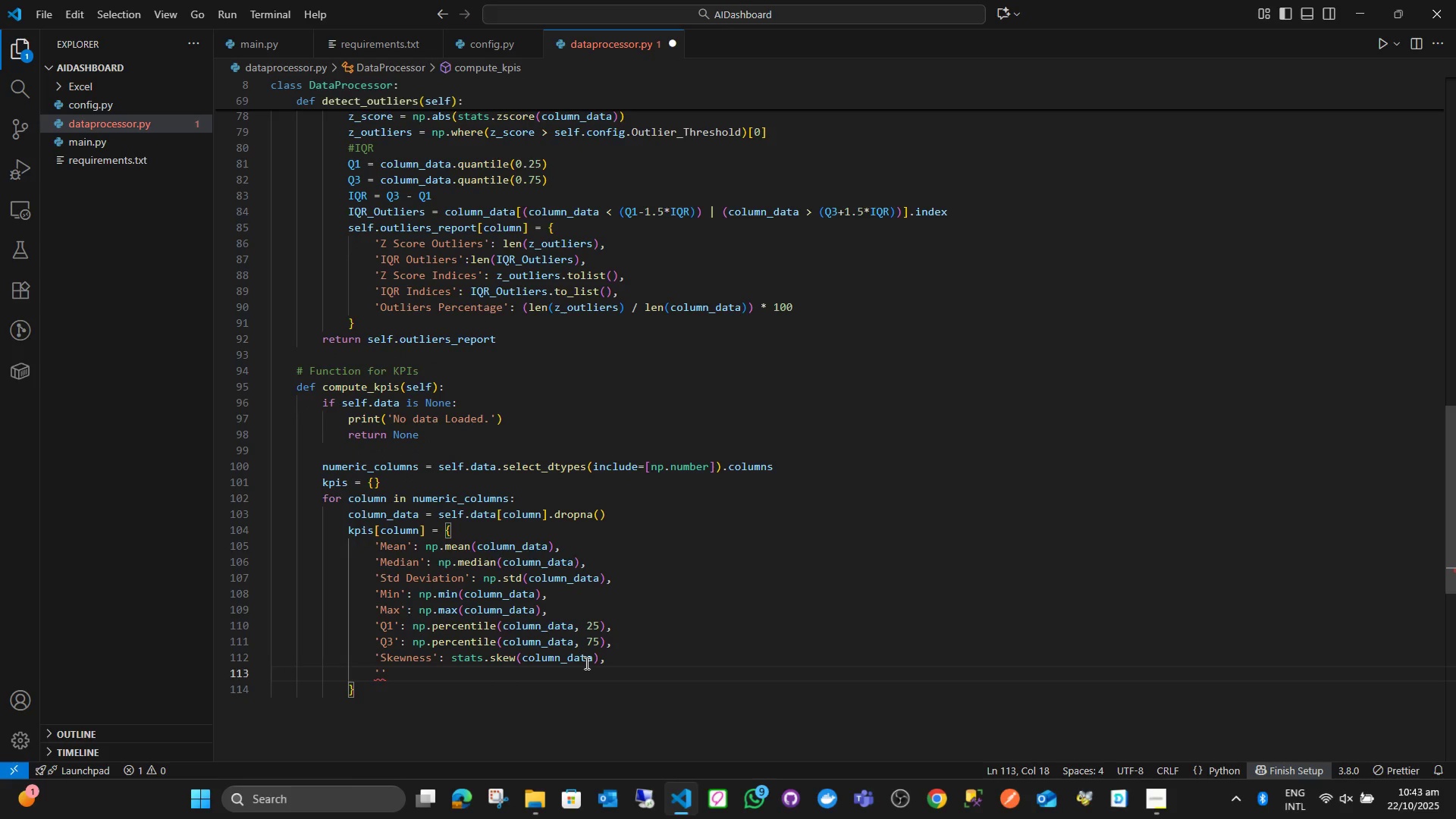 
type(kutosis)
 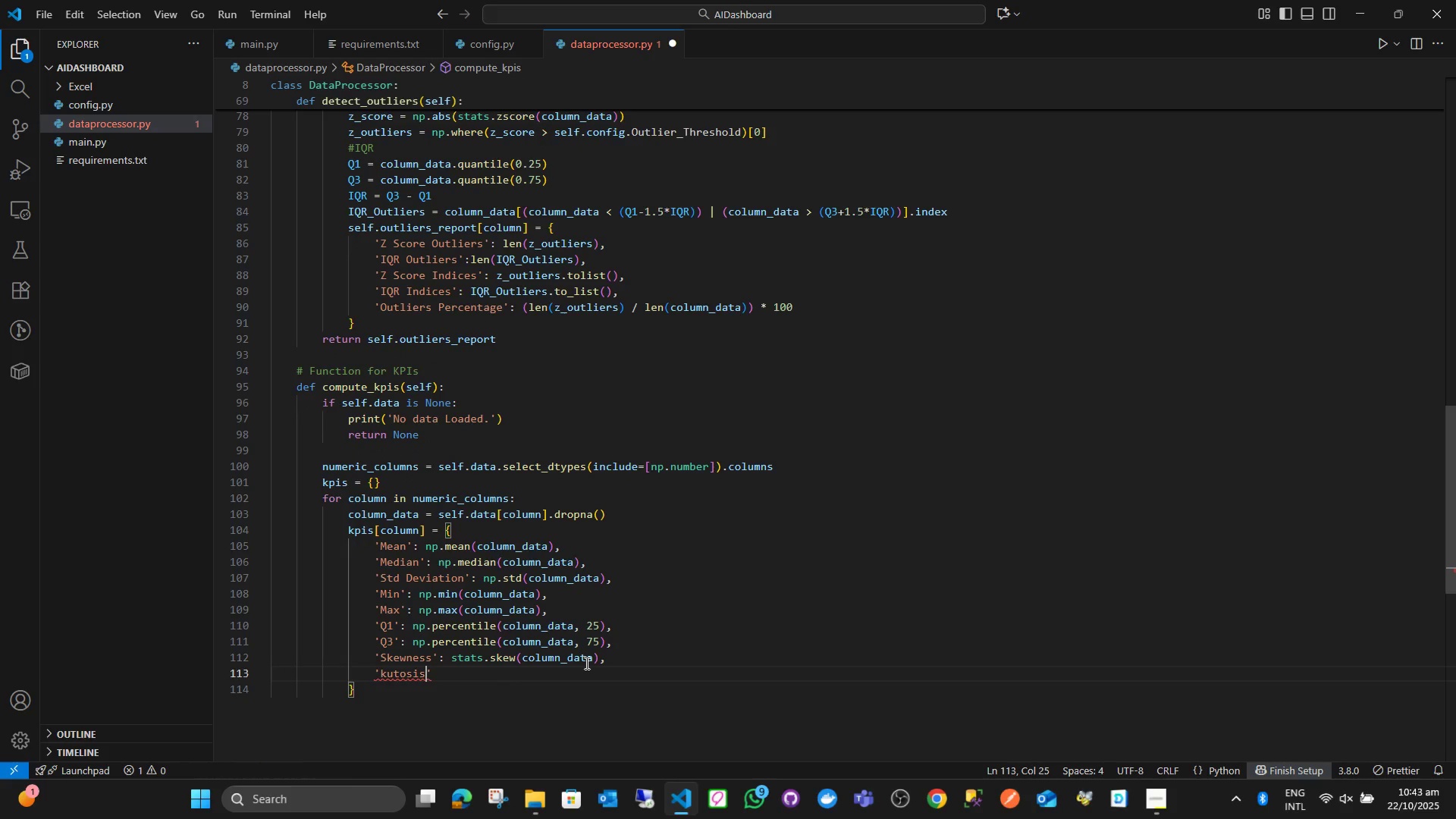 
key(ArrowRight)
 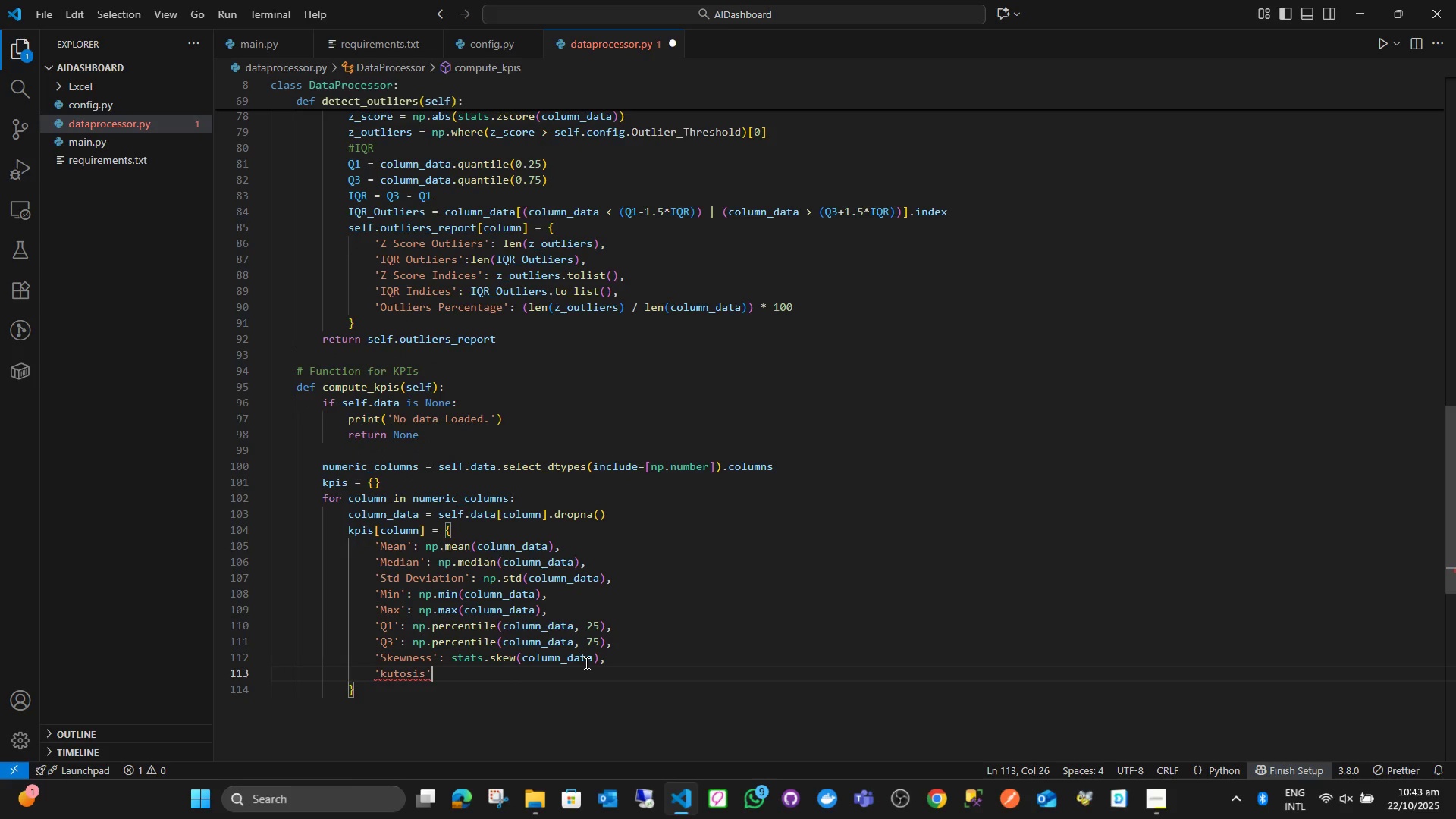 
type(L)
key(Backspace)
type(: sta)
 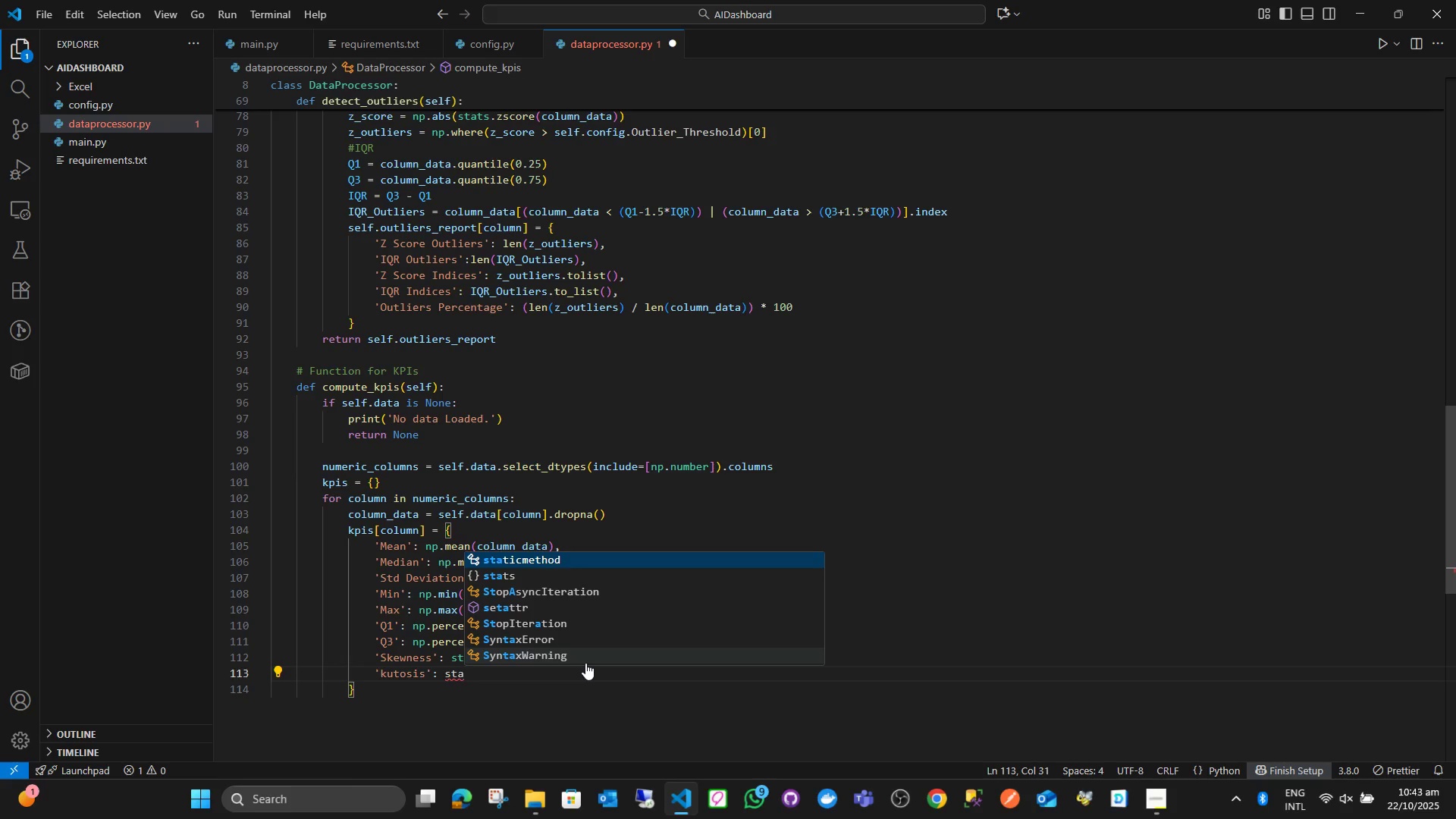 
key(ArrowDown)
 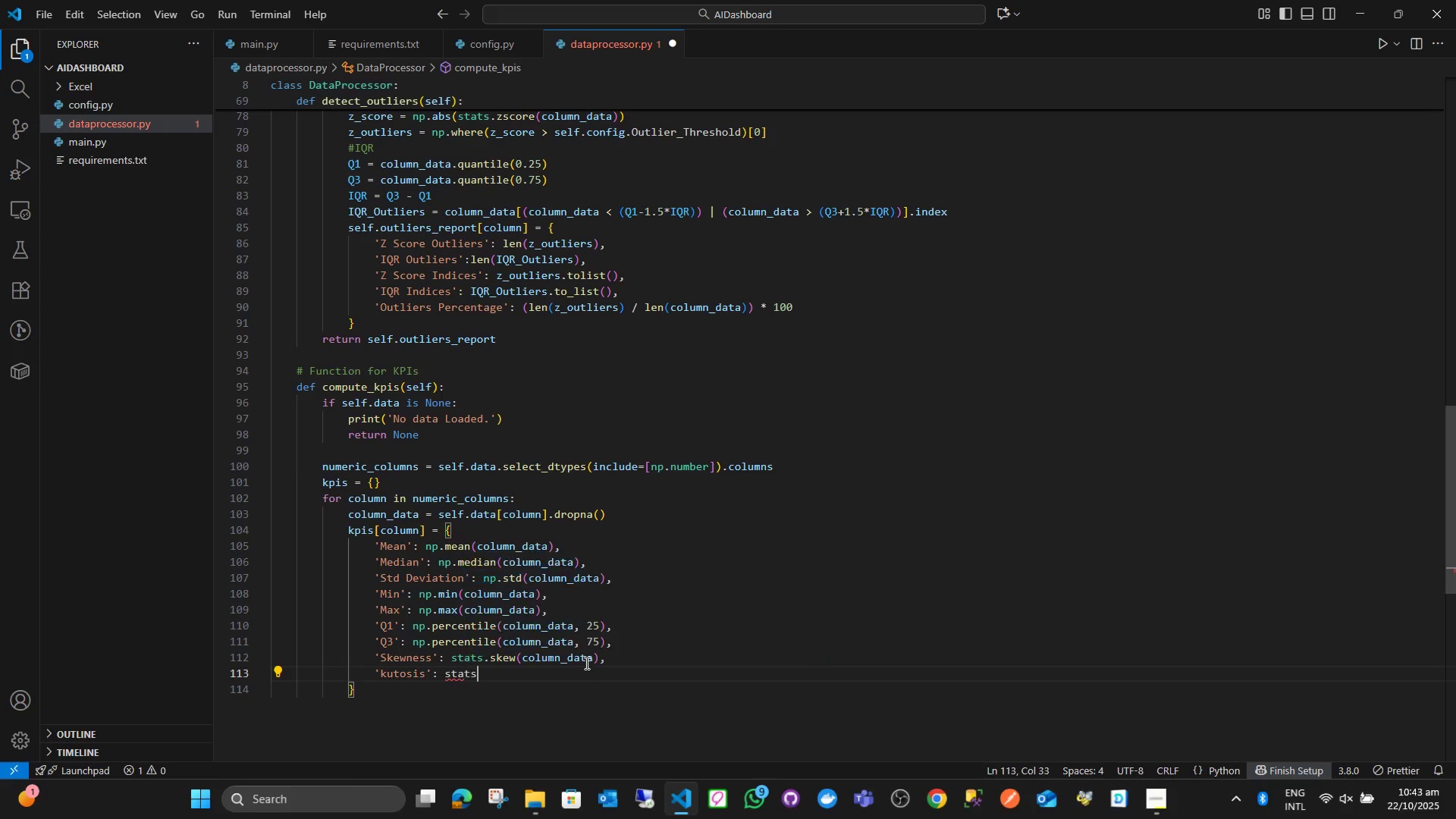 
key(Enter)
 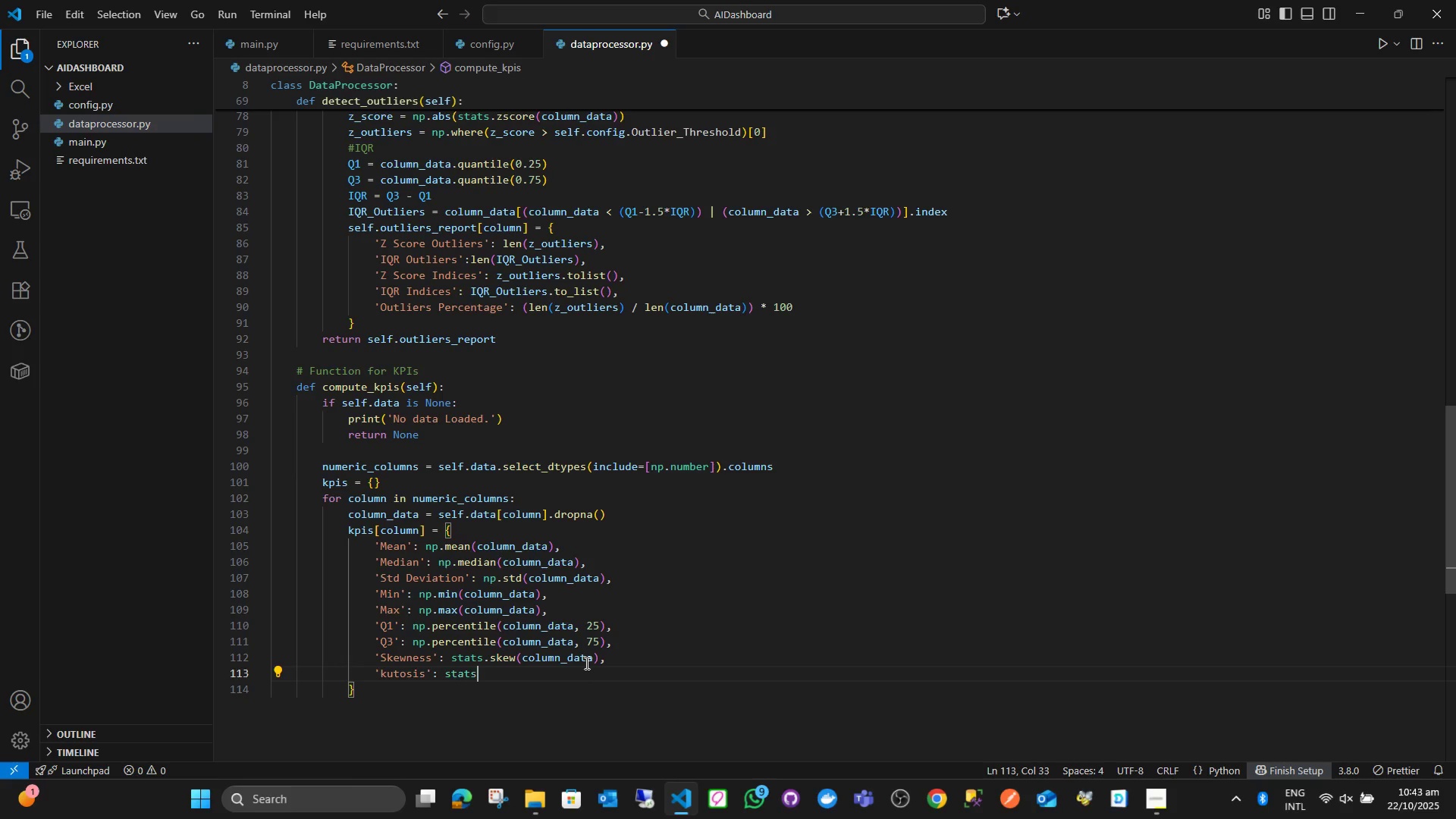 
type(.ku)
 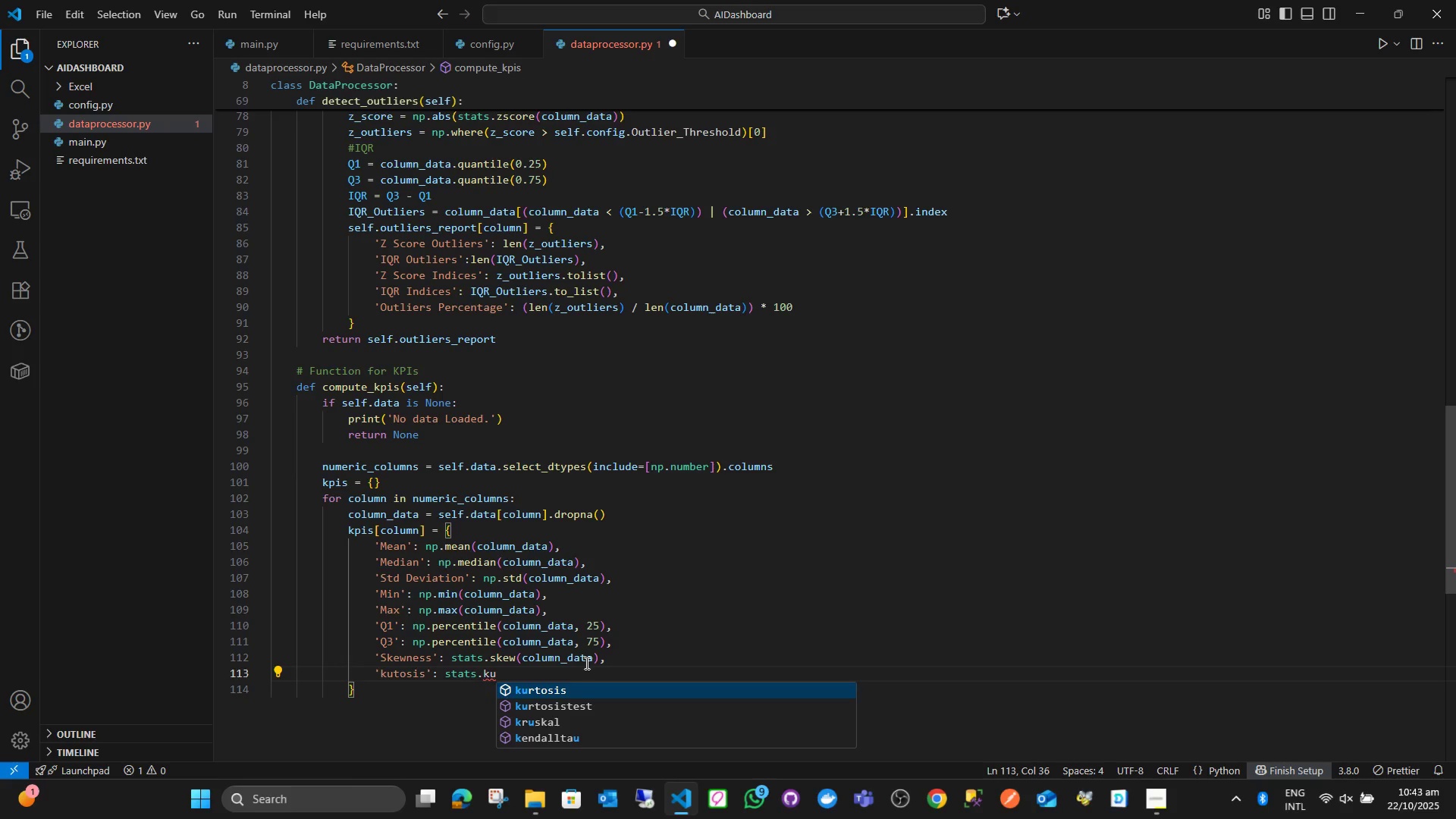 
key(Enter)
 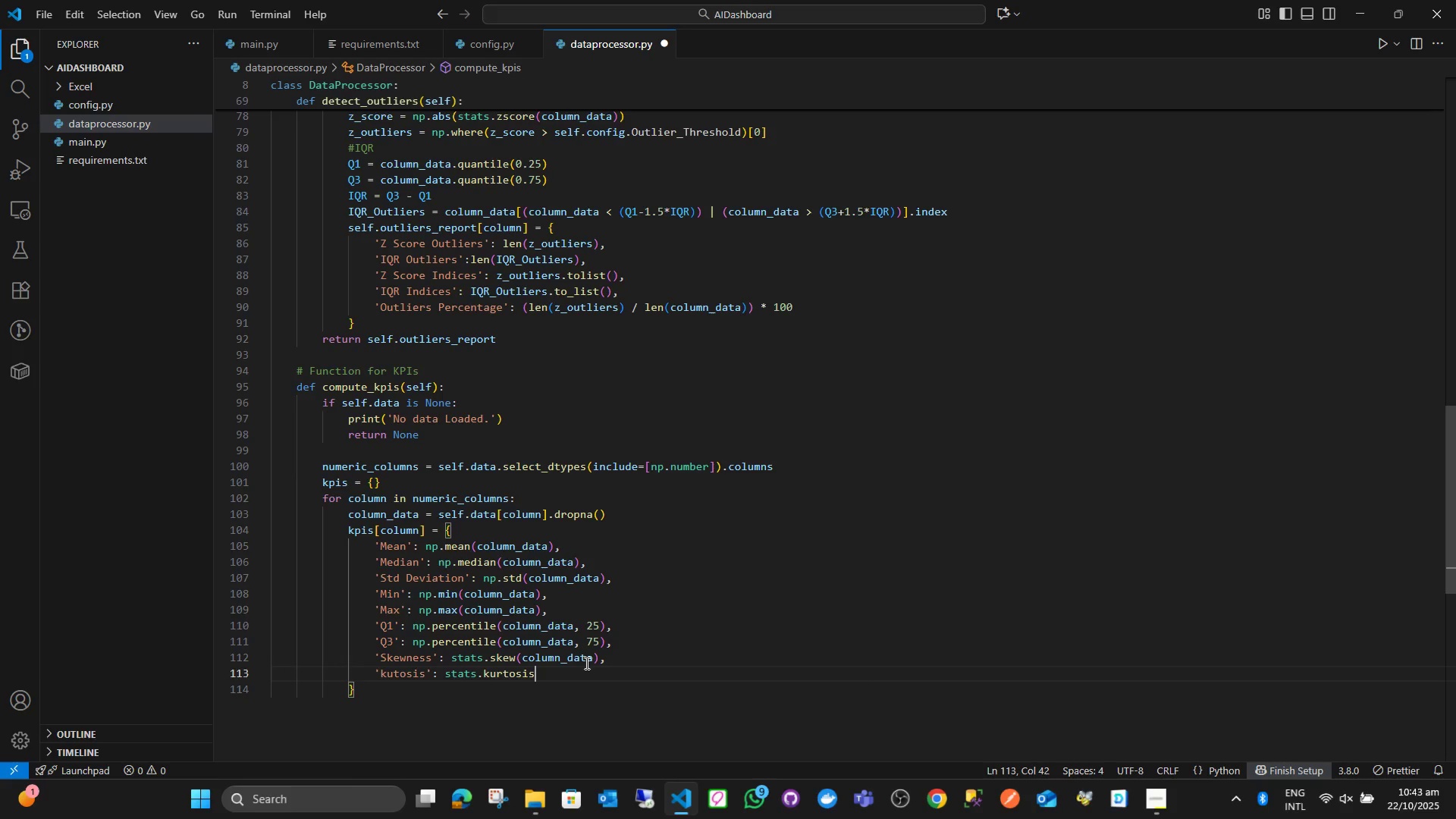 
type((co)
 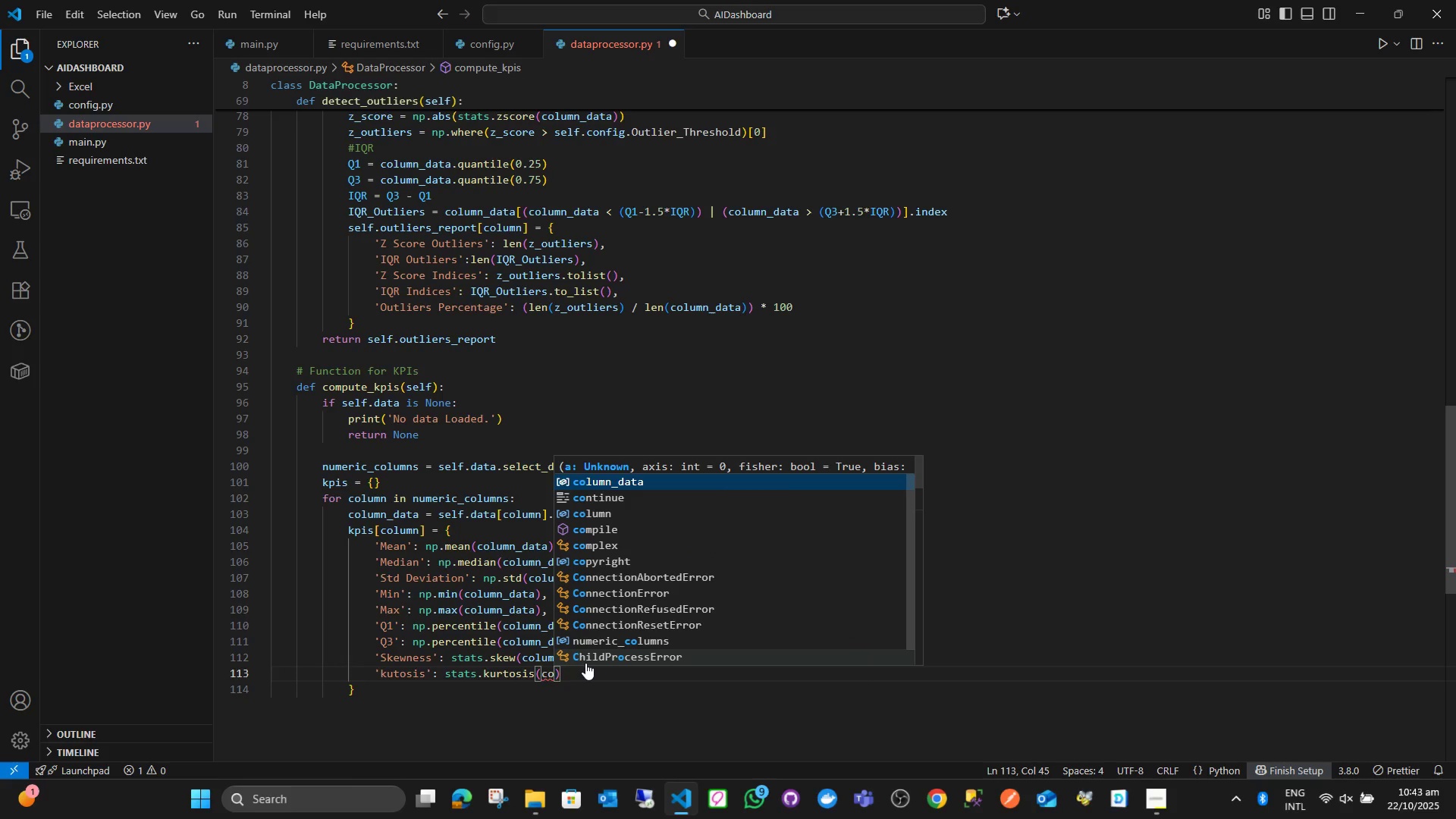 
key(Enter)
 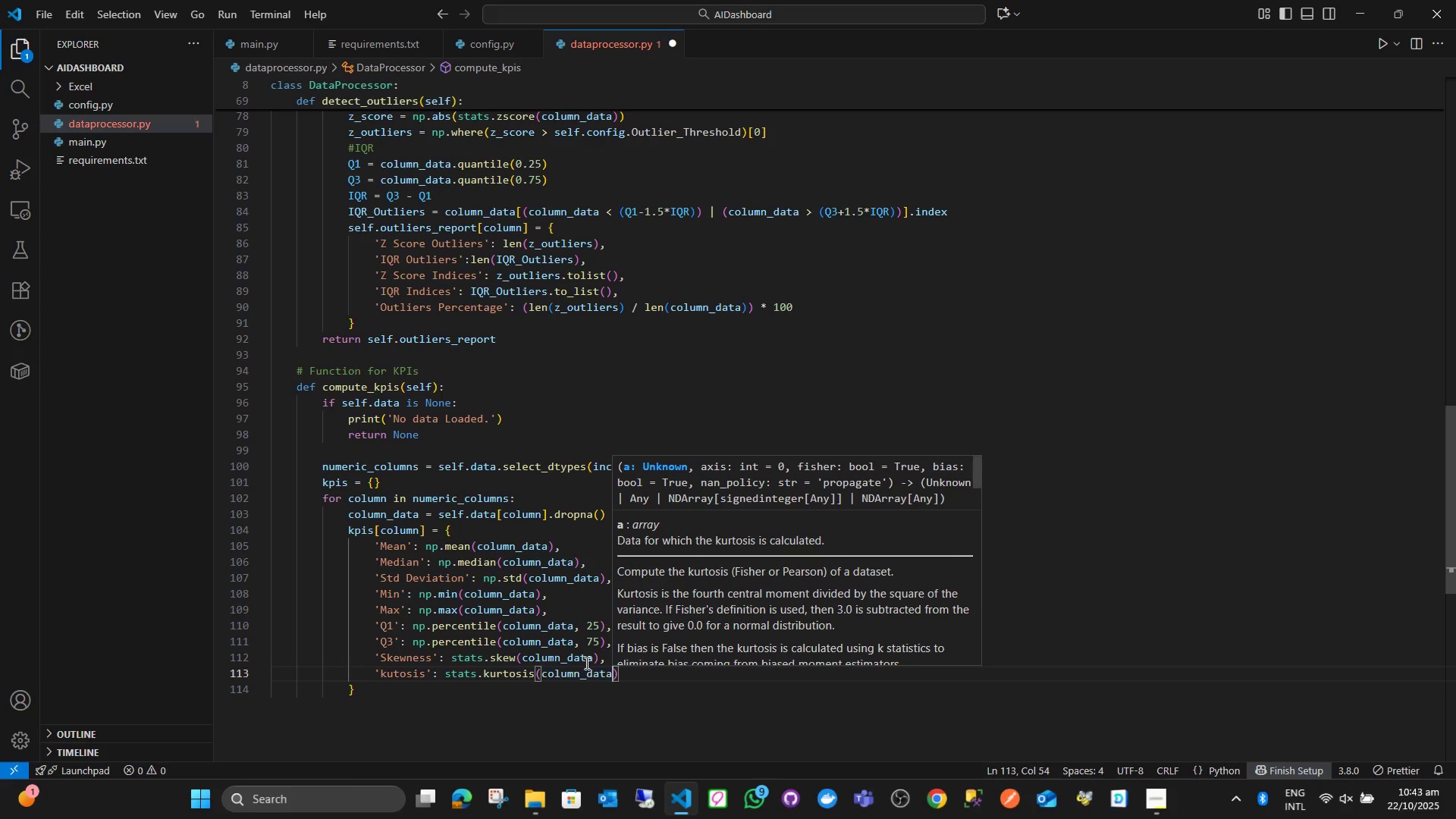 
key(ArrowRight)
 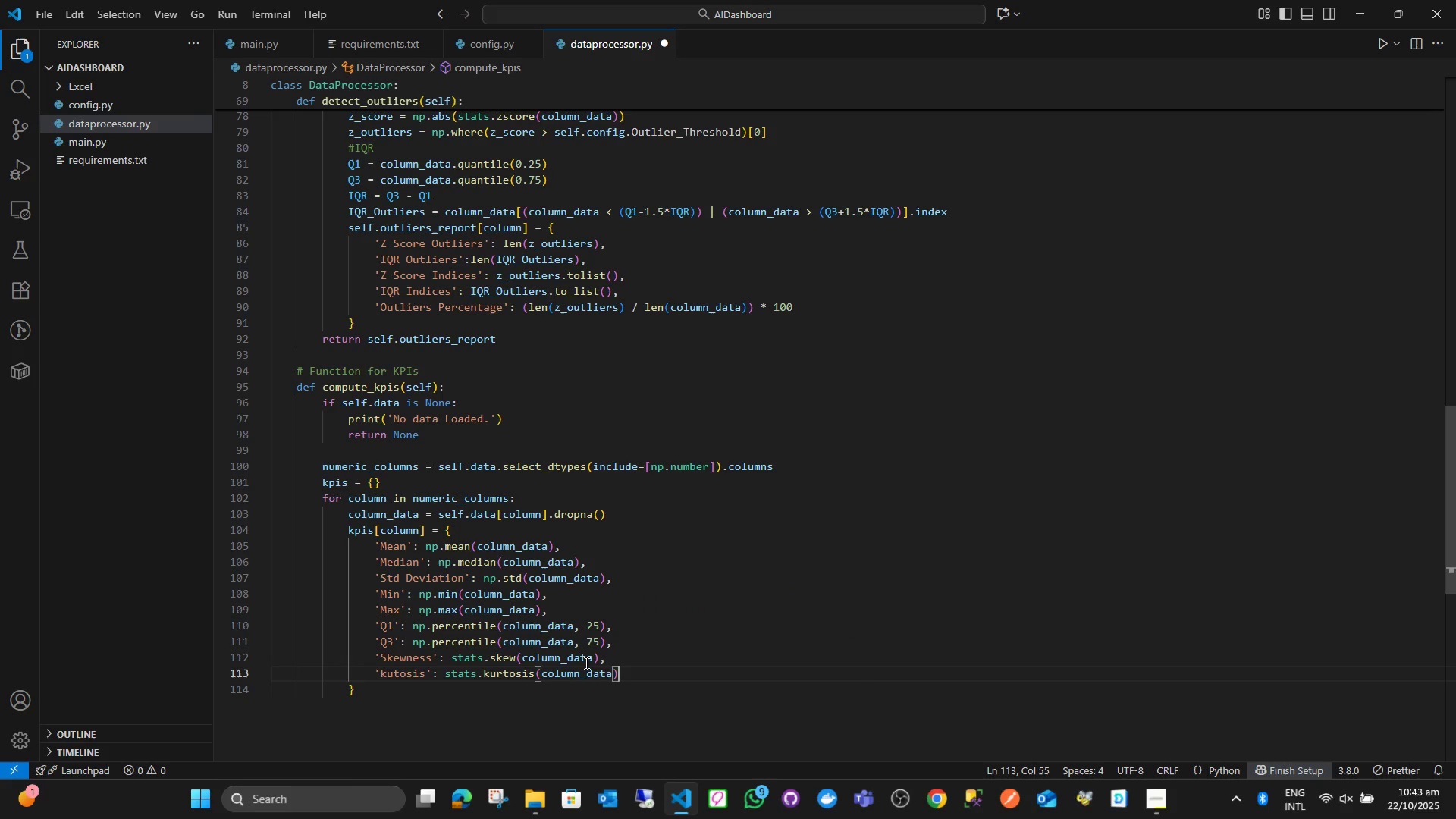 
key(ArrowDown)
 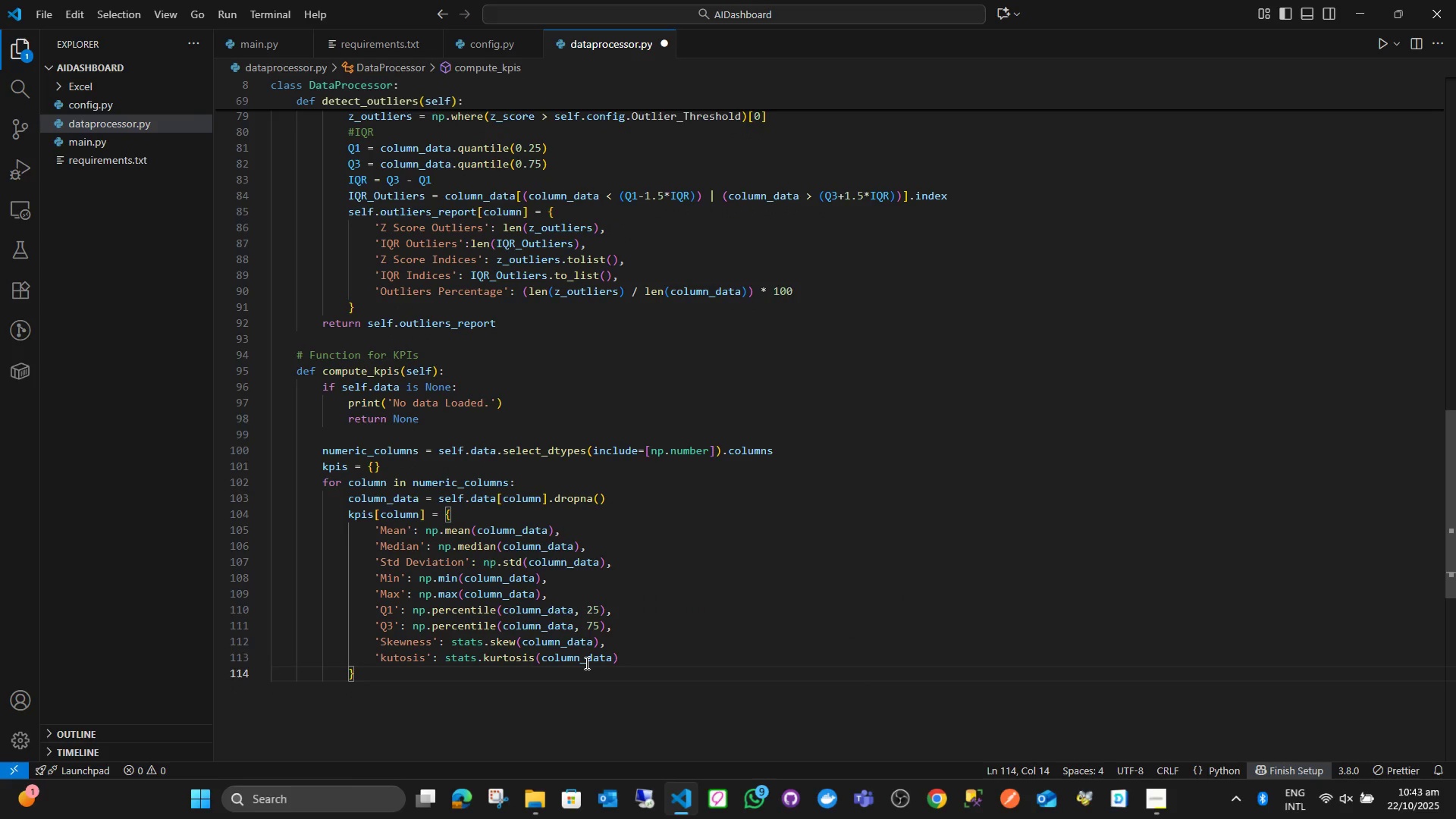 
key(Enter)
 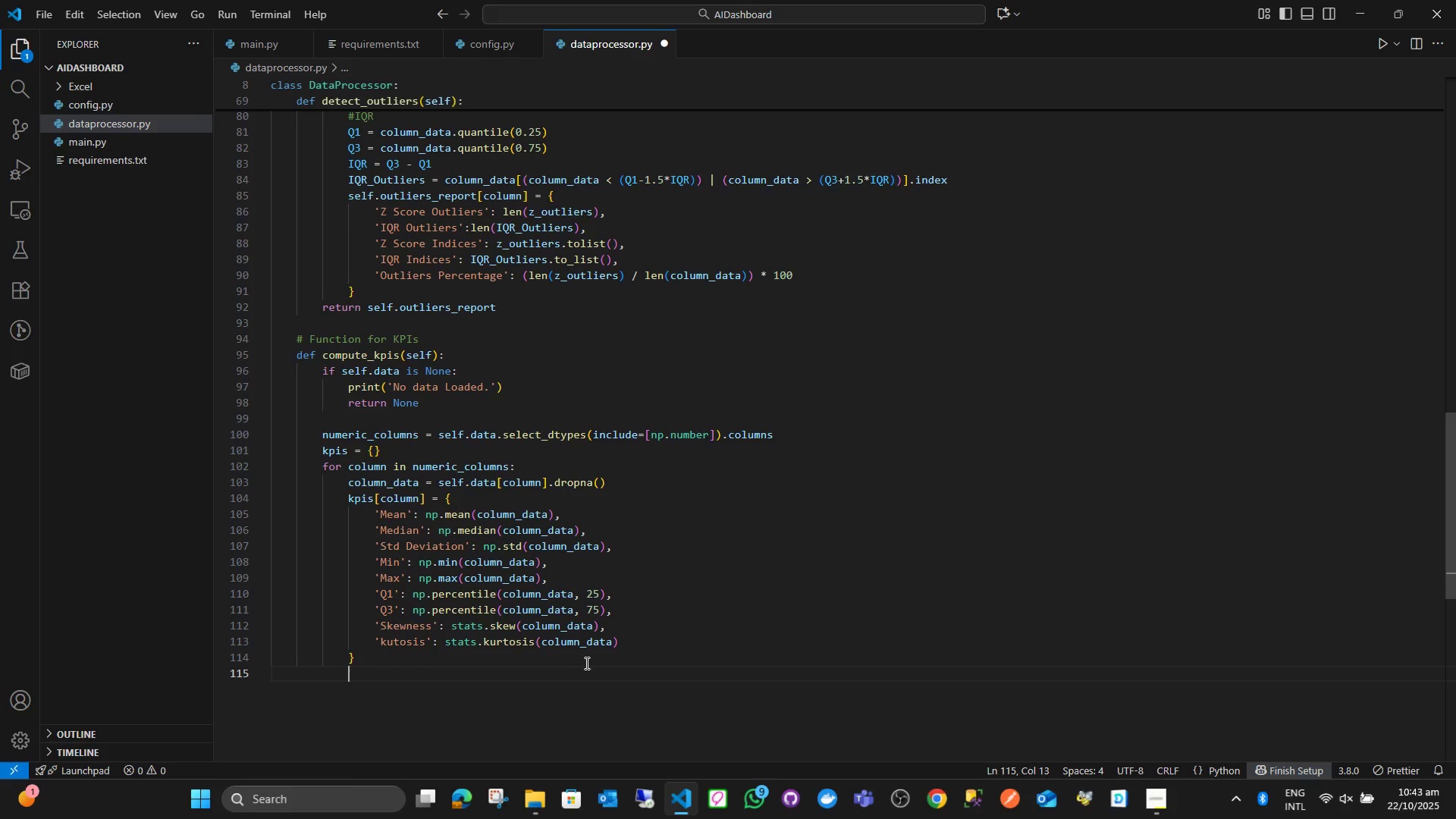 
key(Backspace)
type(rturn k)
 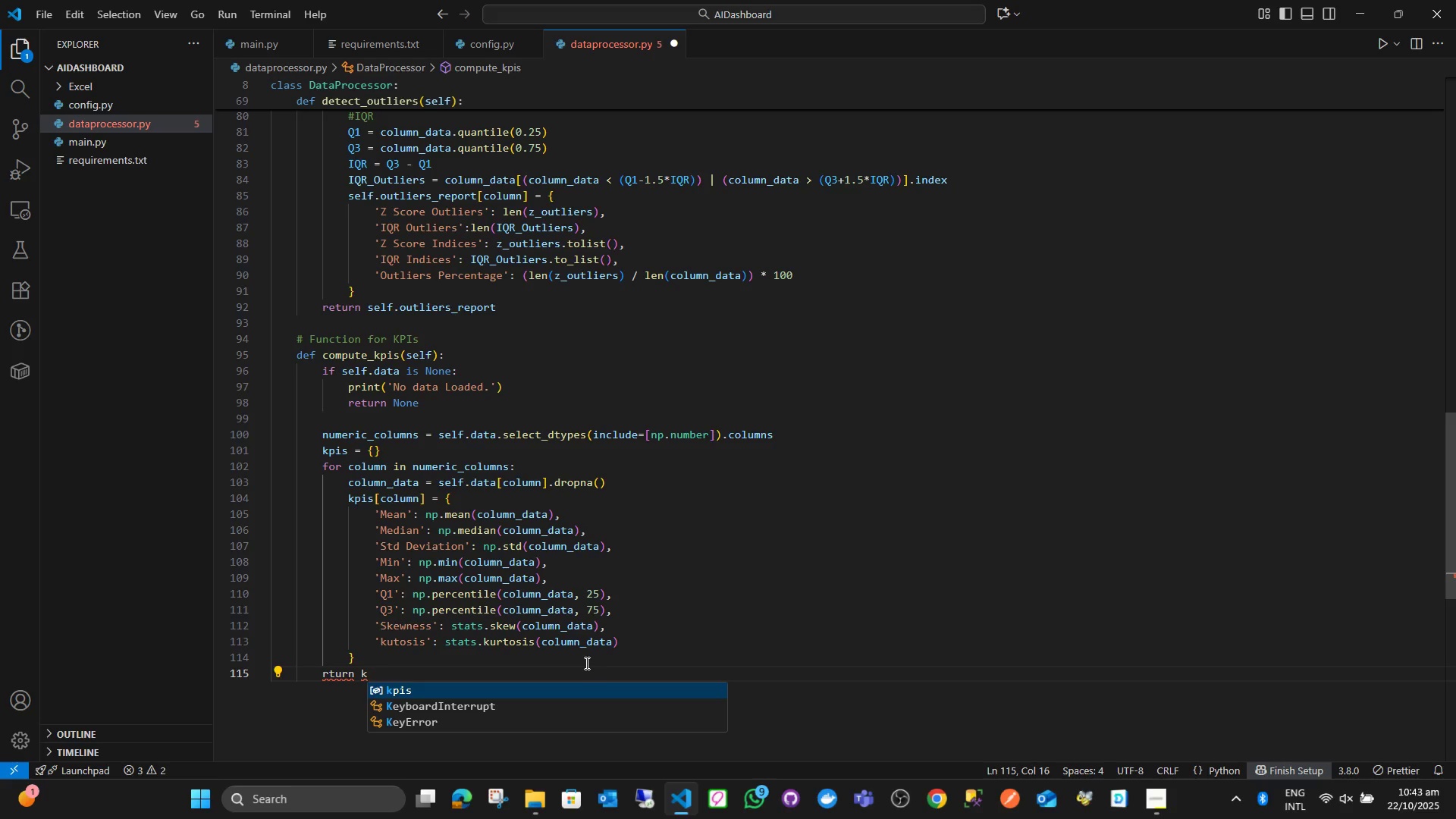 
key(Enter)
 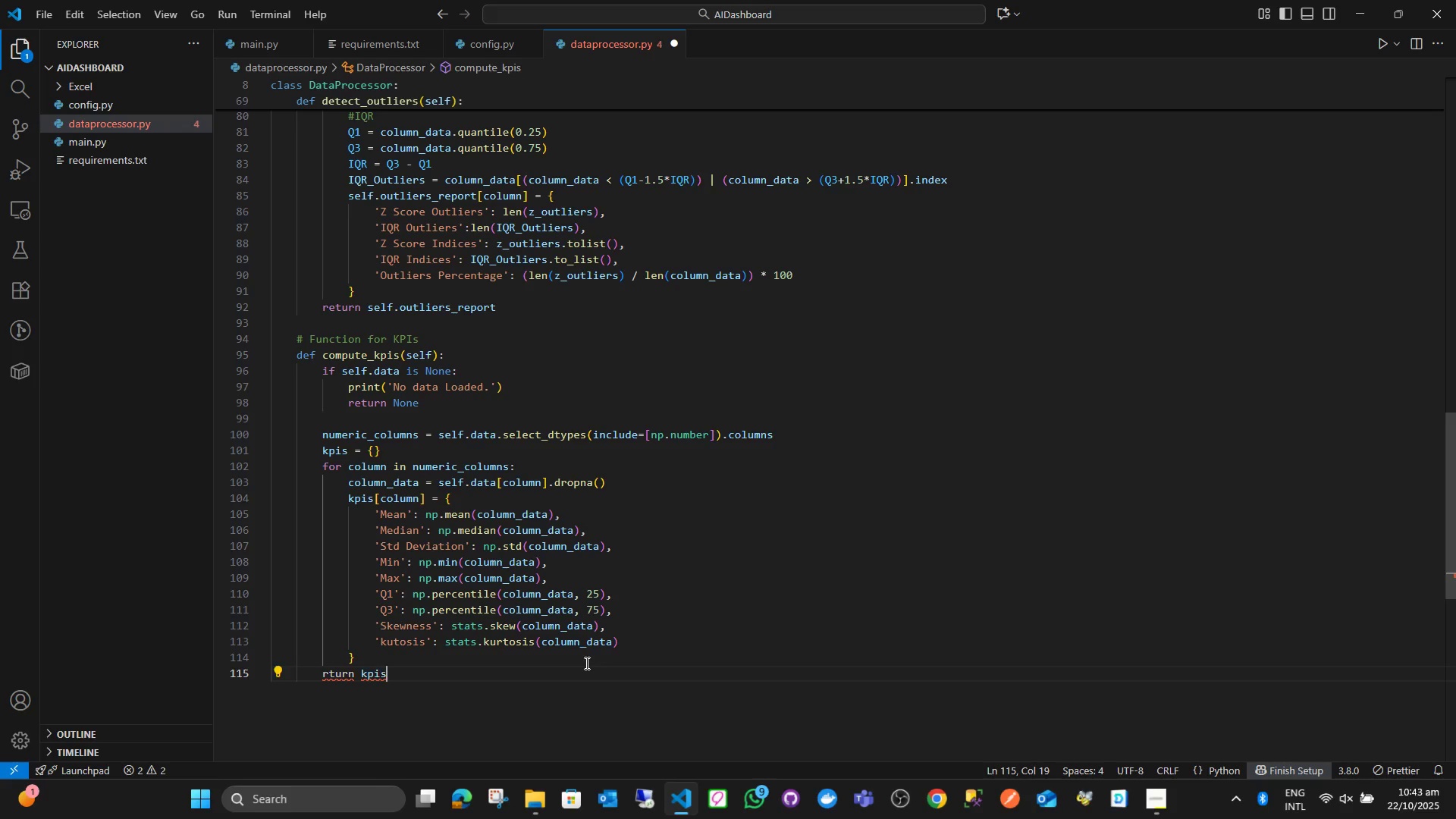 
hold_key(key=ArrowLeft, duration=0.78)
 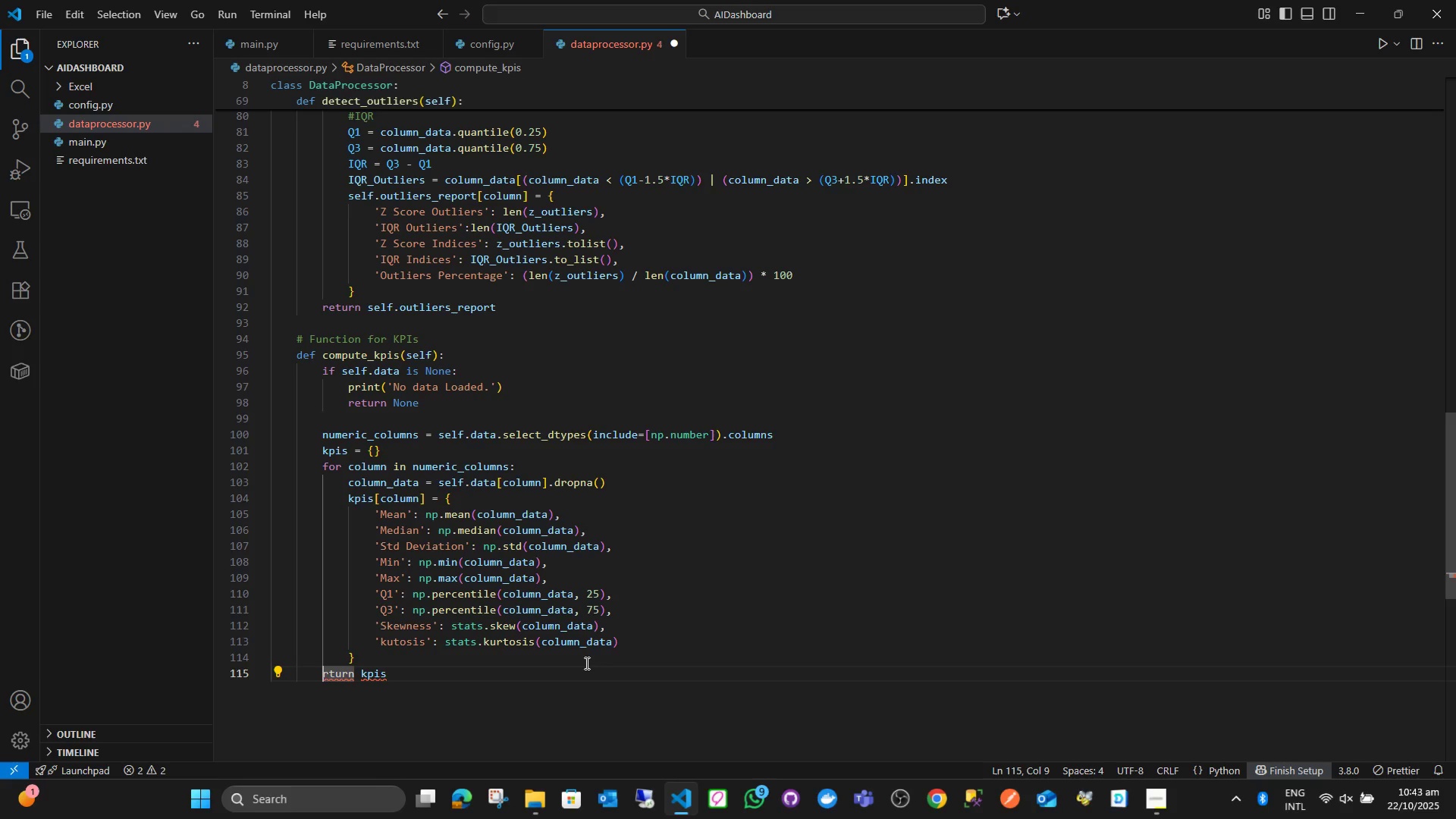 
key(ArrowRight)
 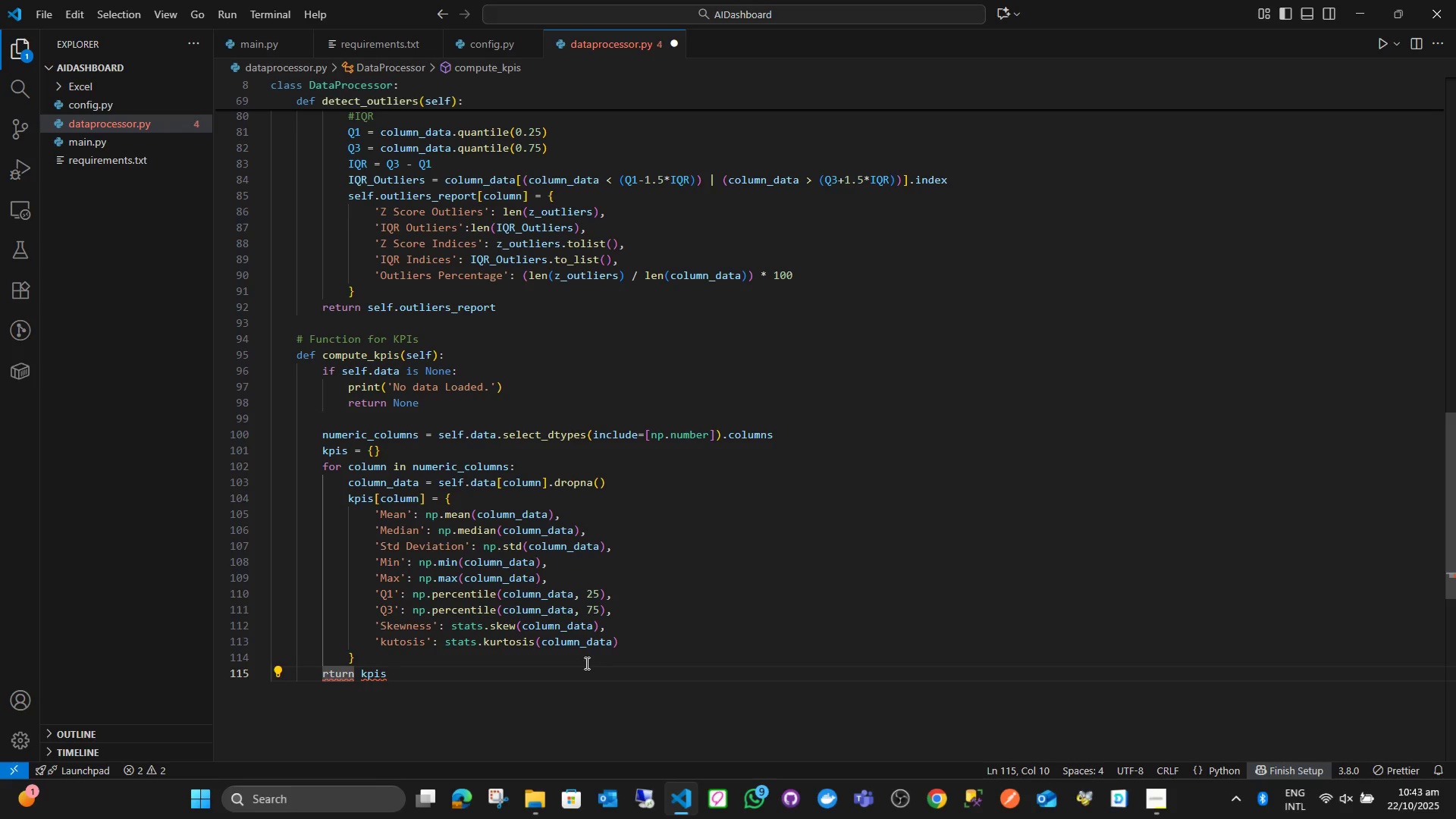 
key(E)
 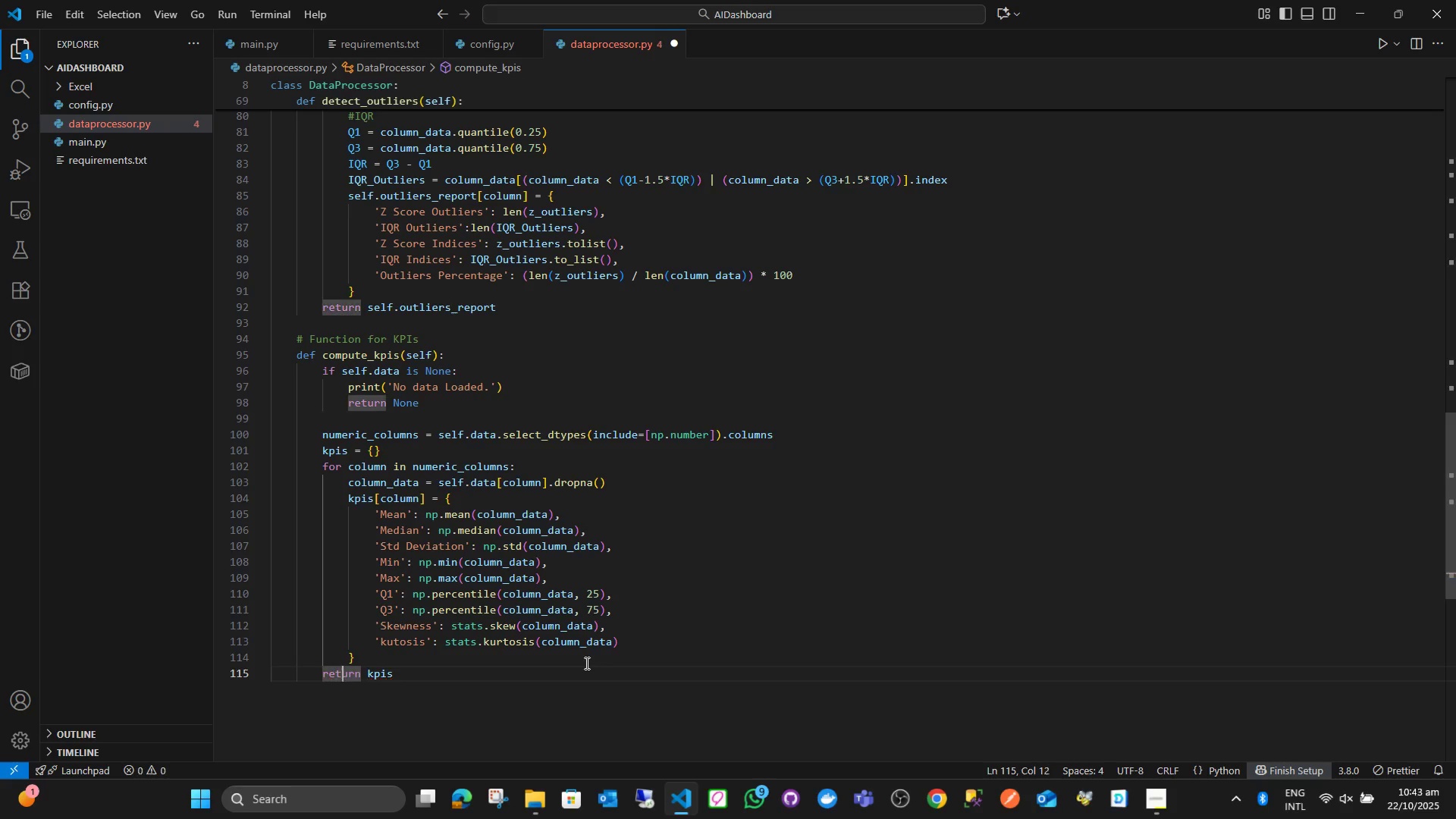 
hold_key(key=ArrowRight, duration=0.75)
 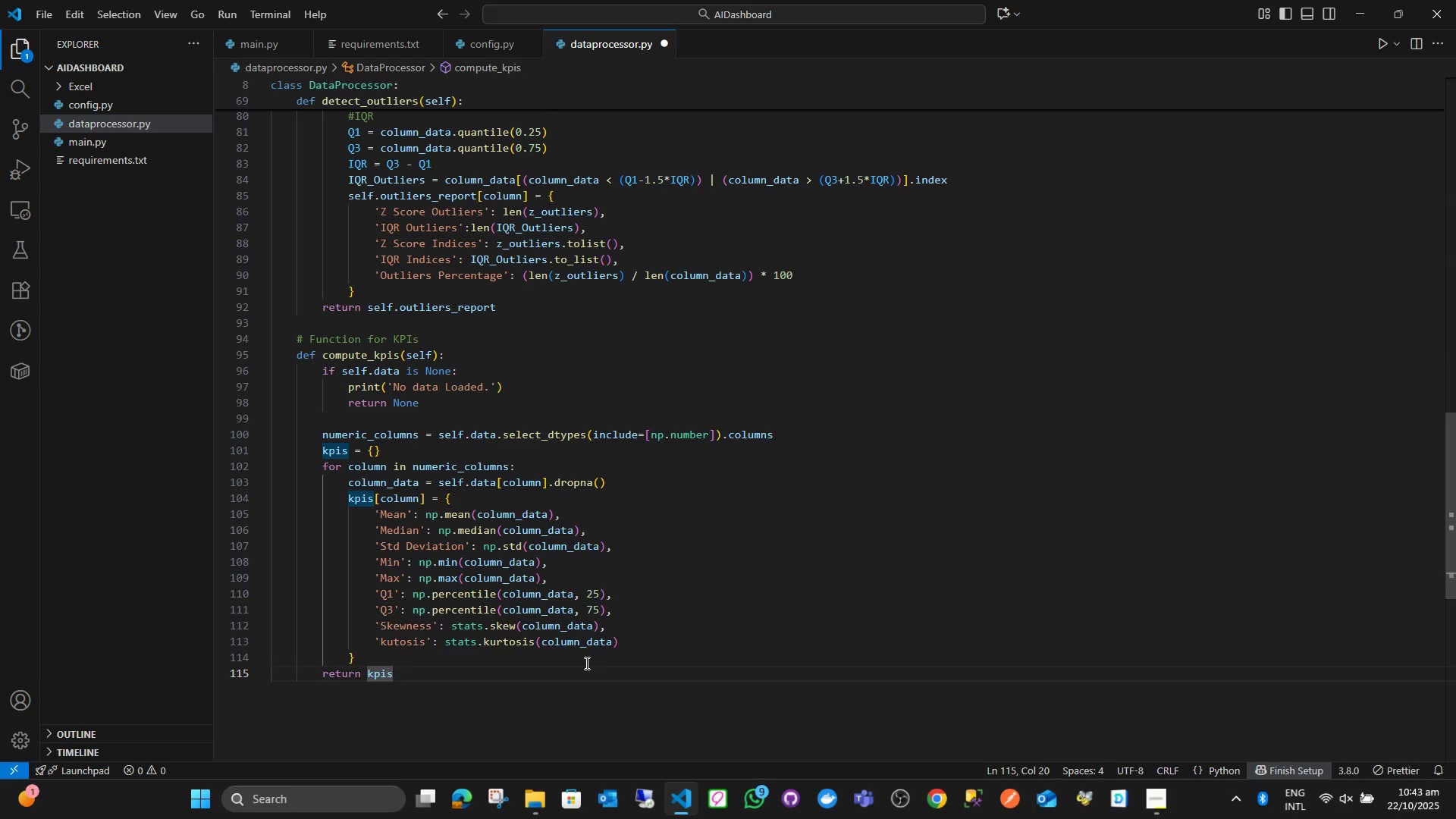 
key(Enter)
 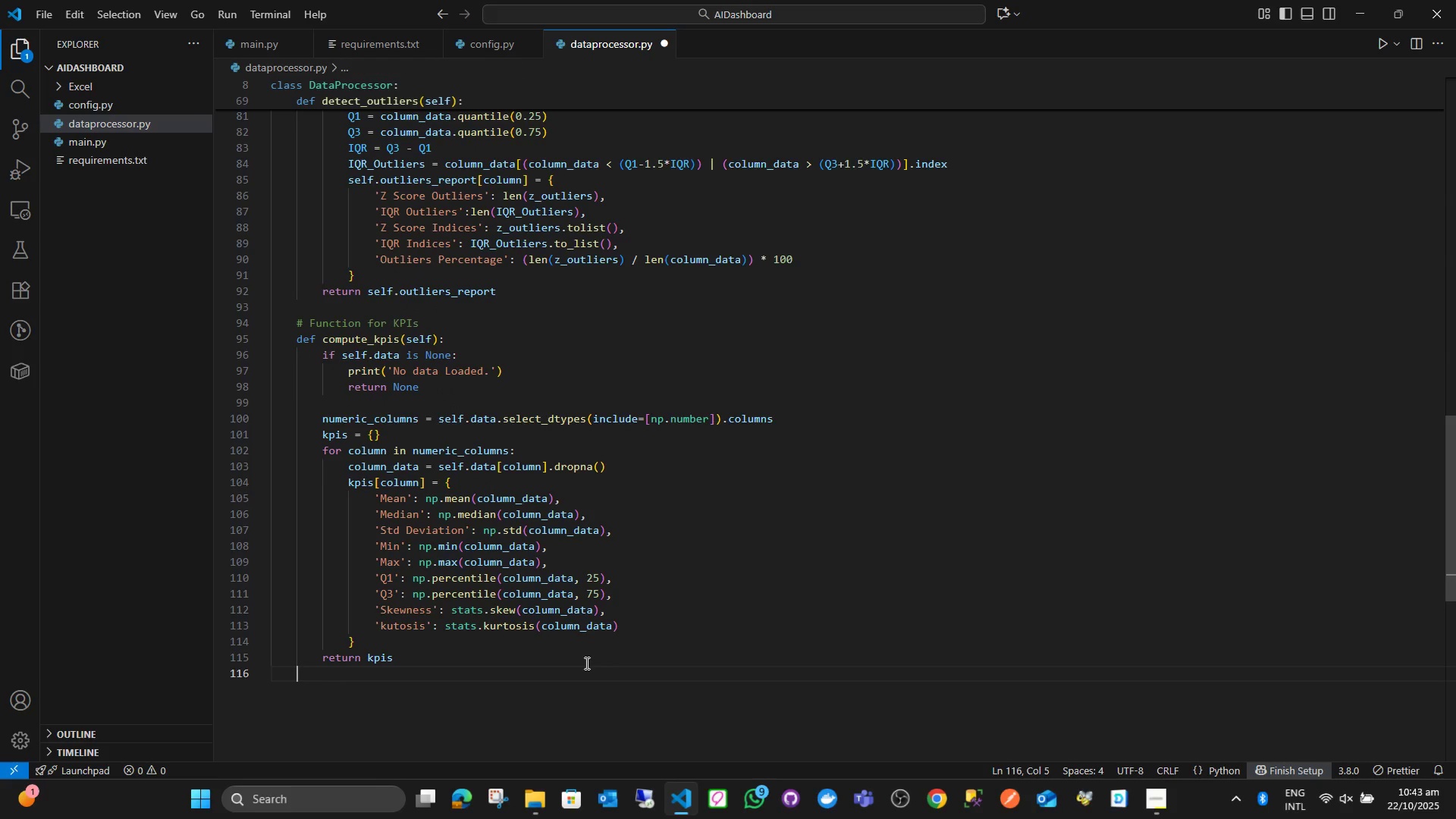 
key(Enter)
 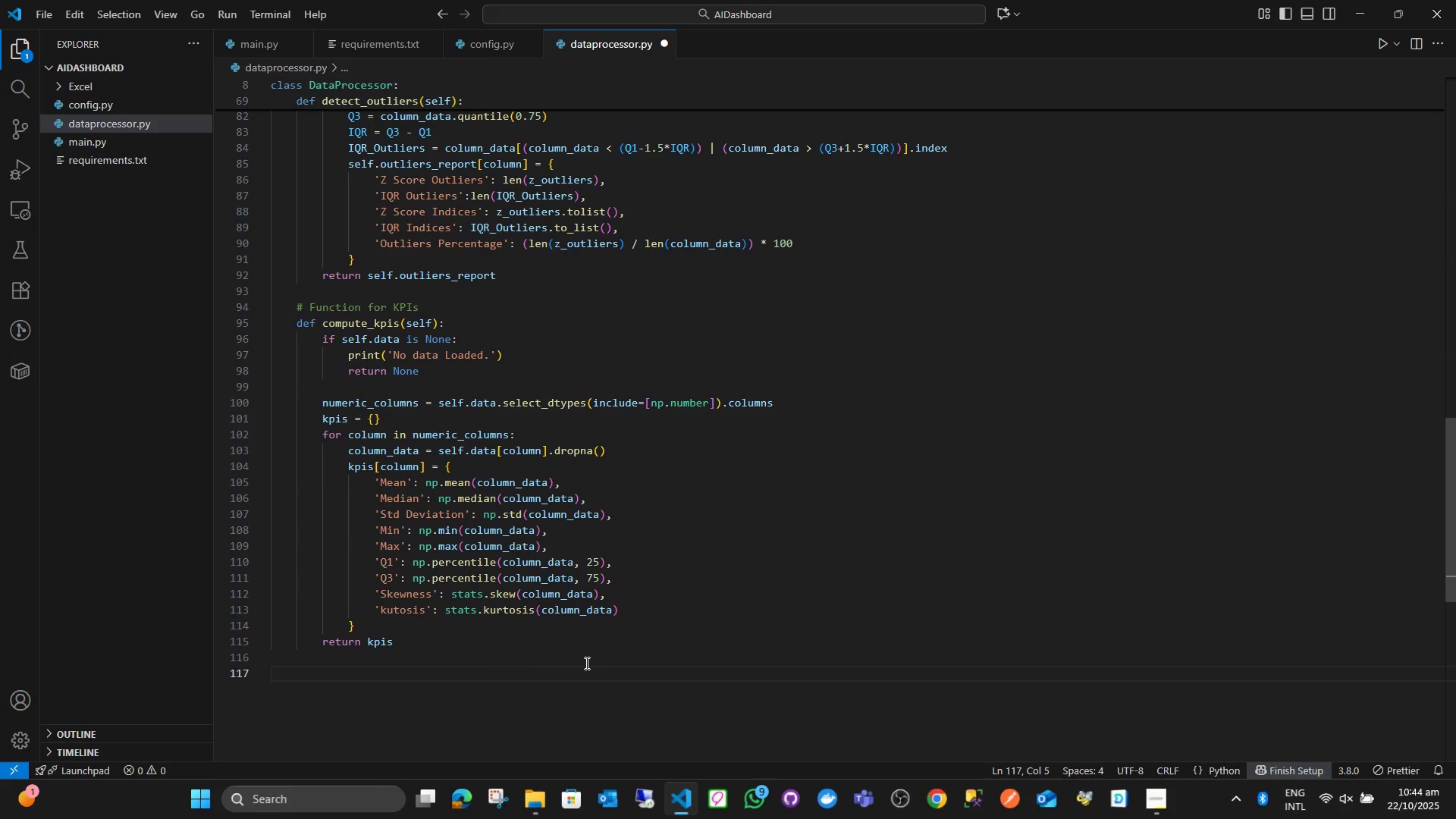 
wait(5.15)
 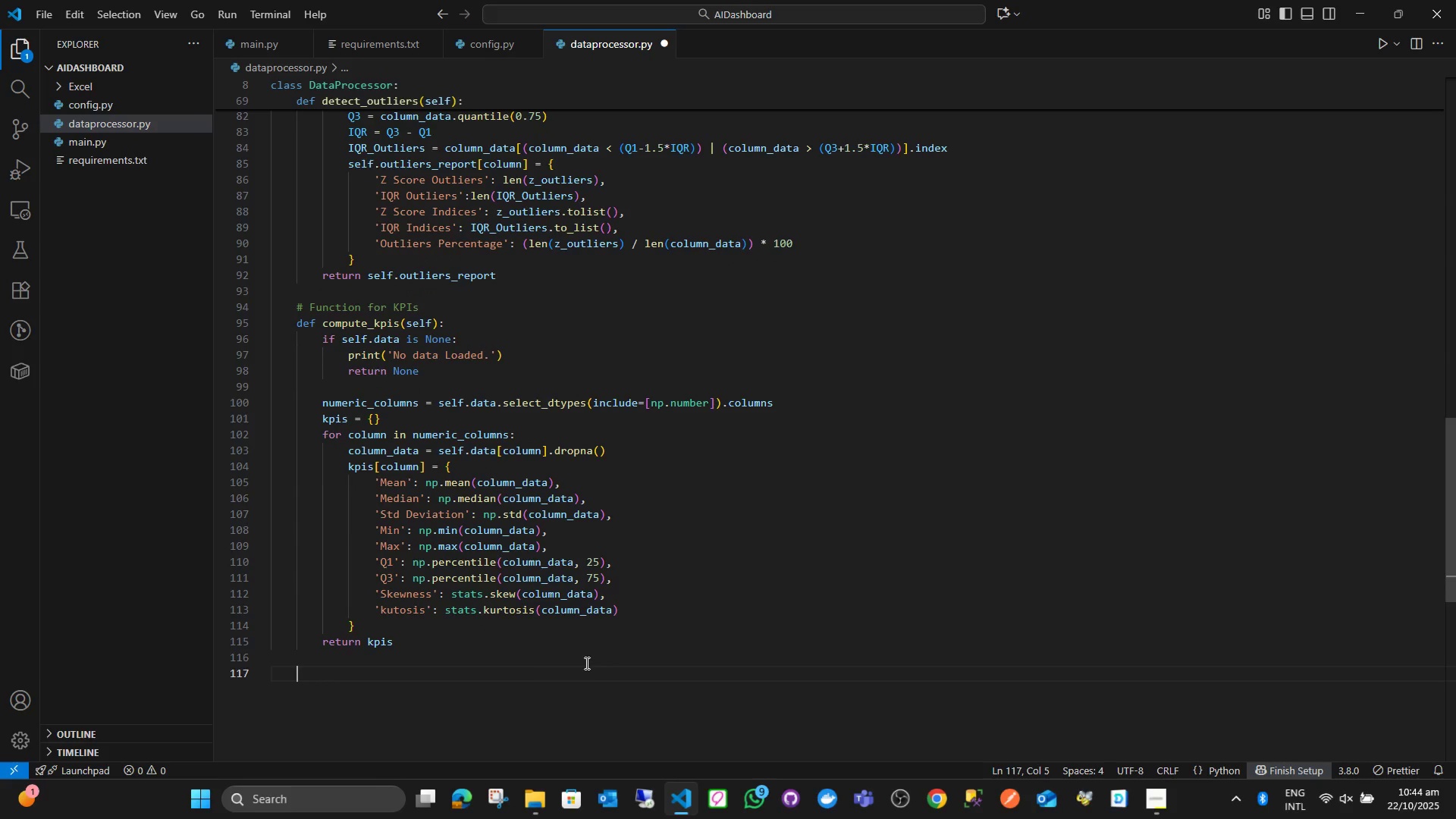 
type(# Function For Correlation)
 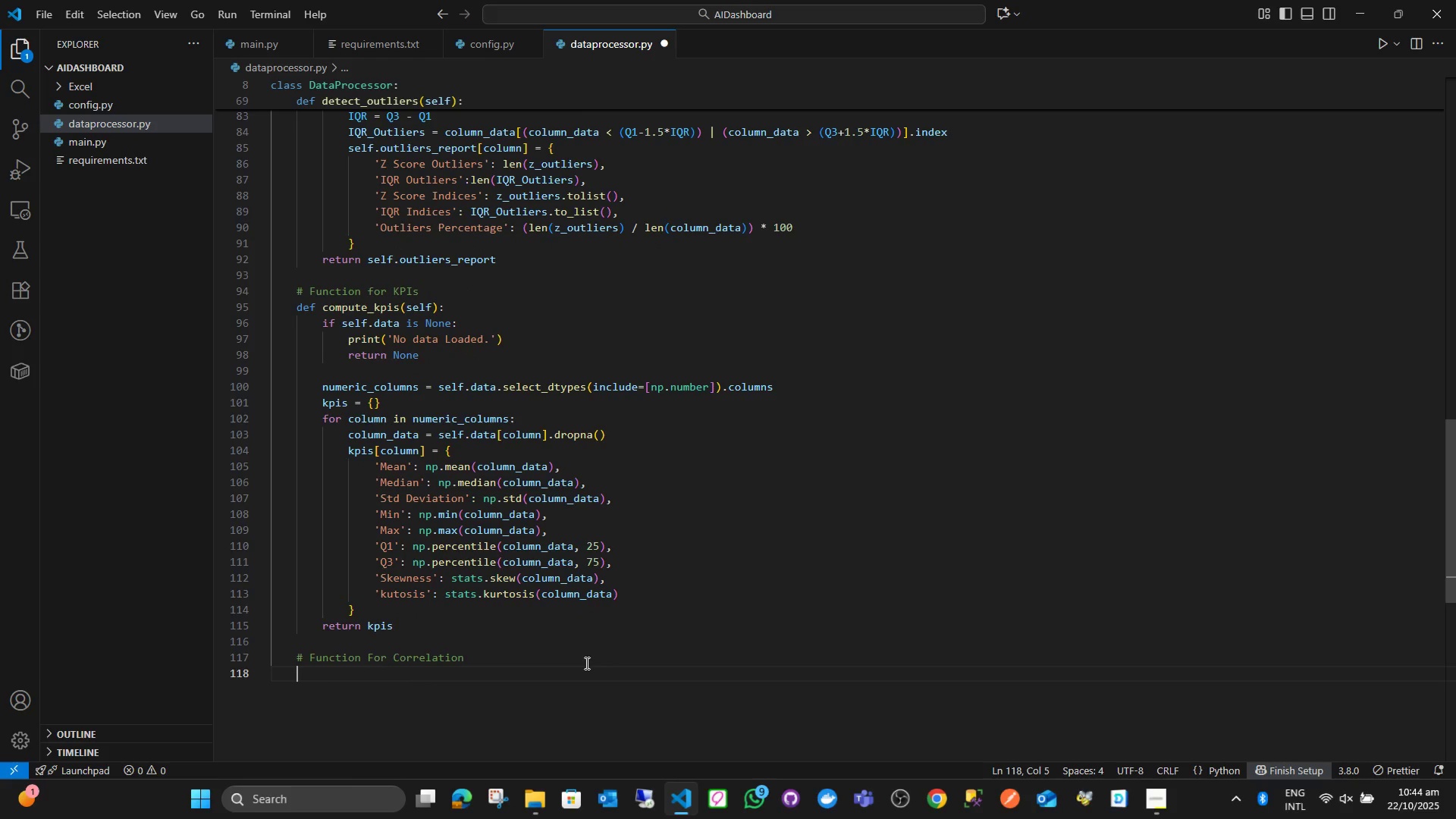 
 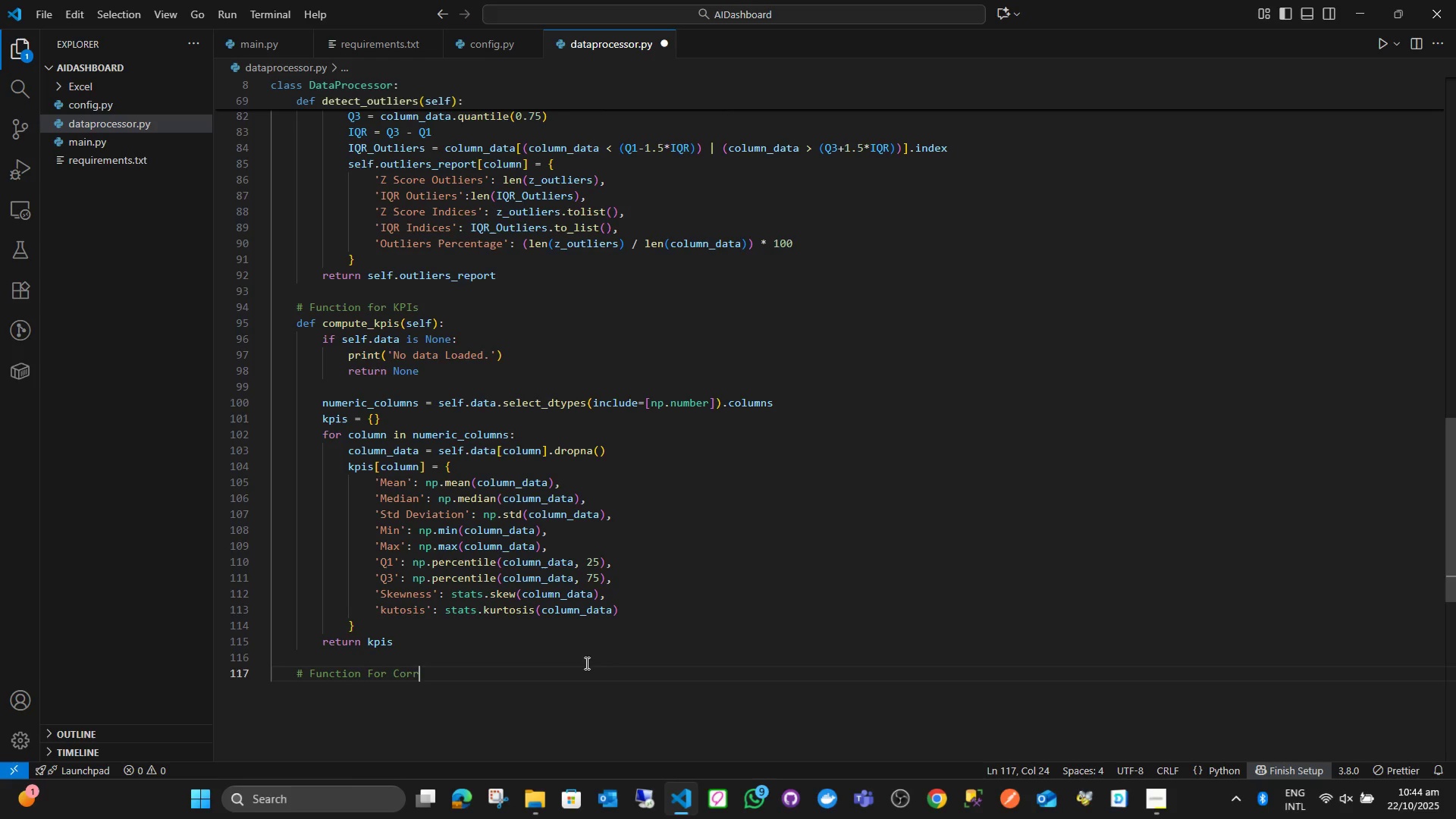 
key(Enter)
 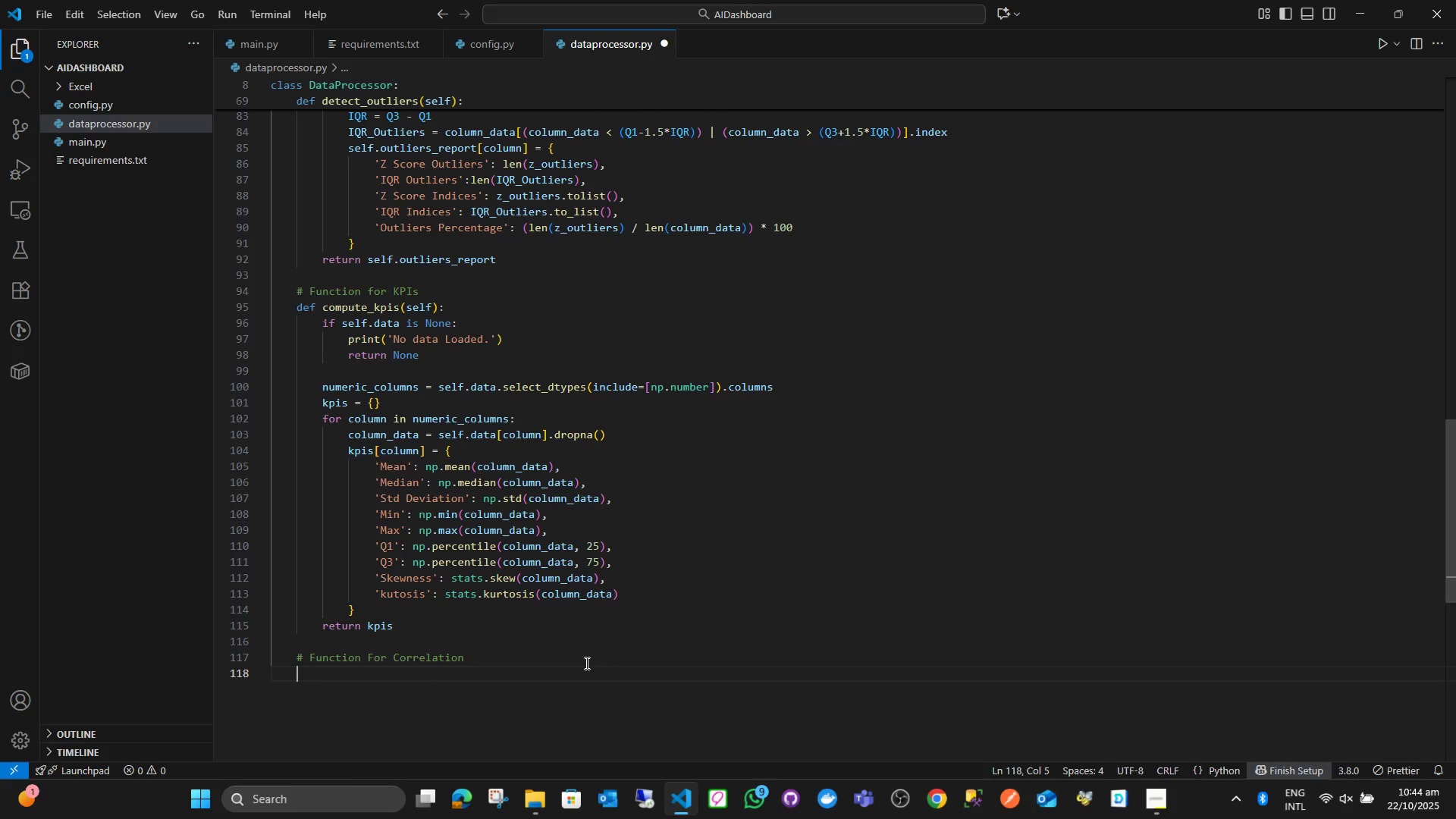 
key(Control+S)
 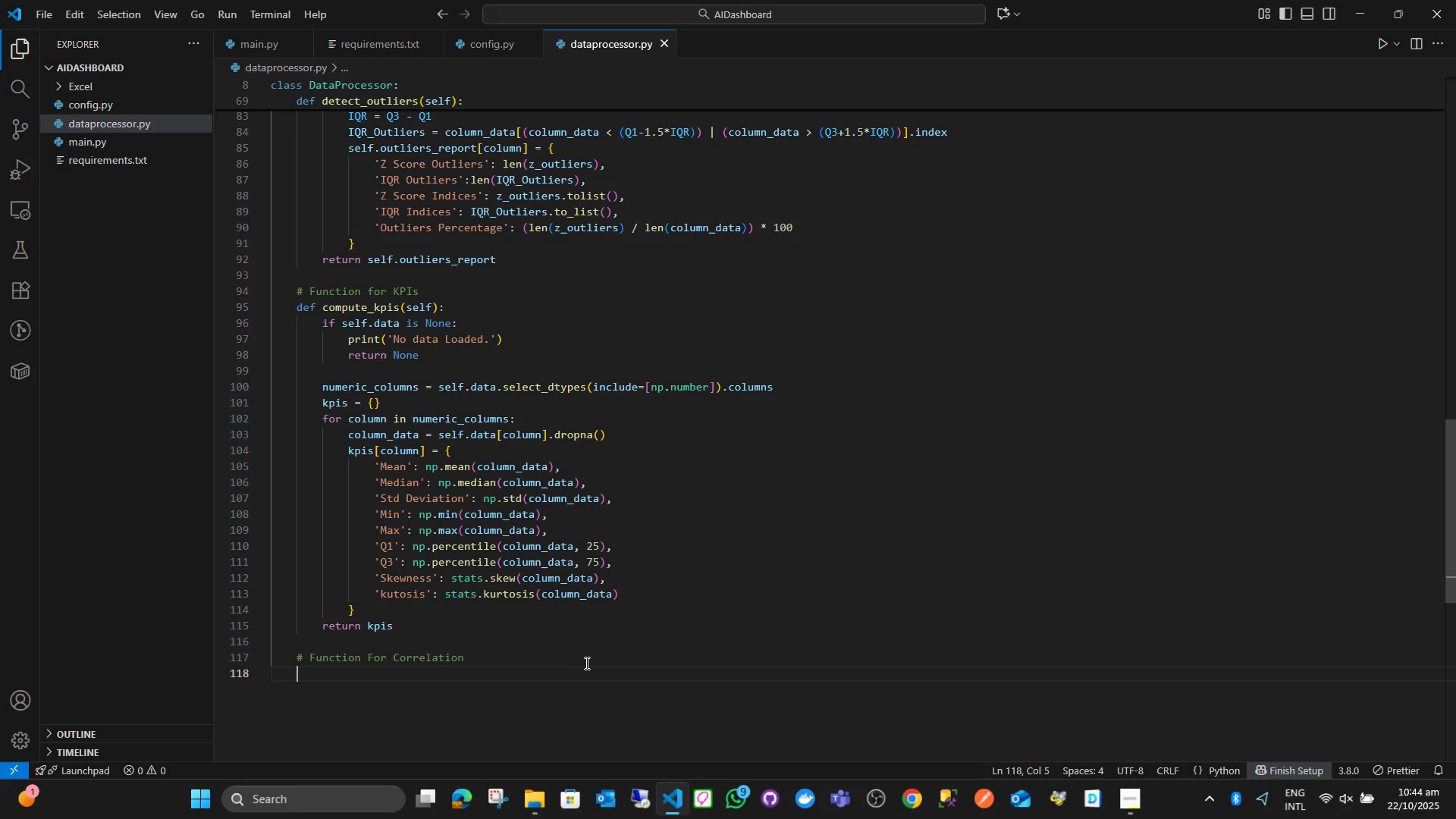 
type(def compute_correlation(self)
 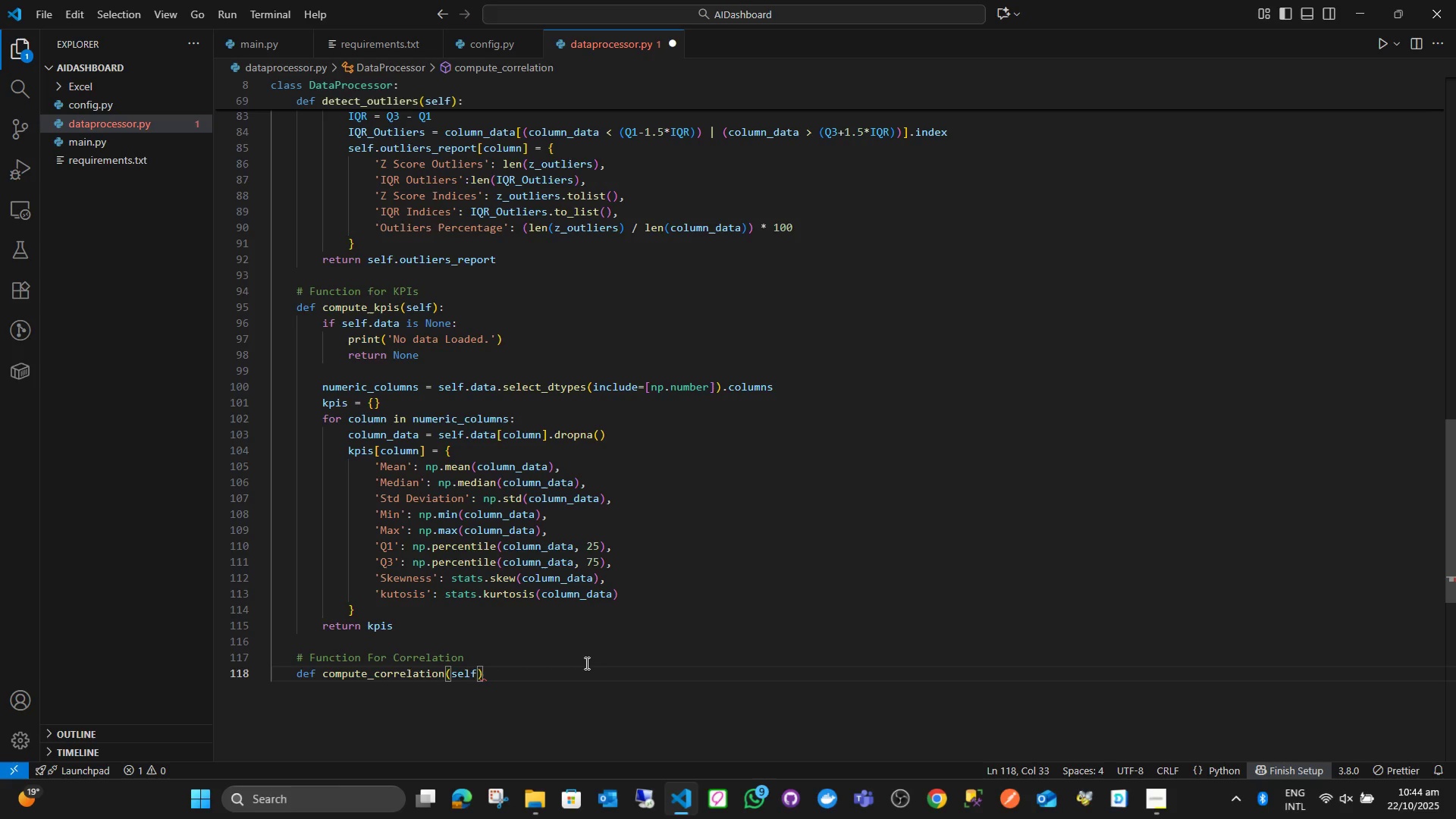 
key(ArrowRight)
 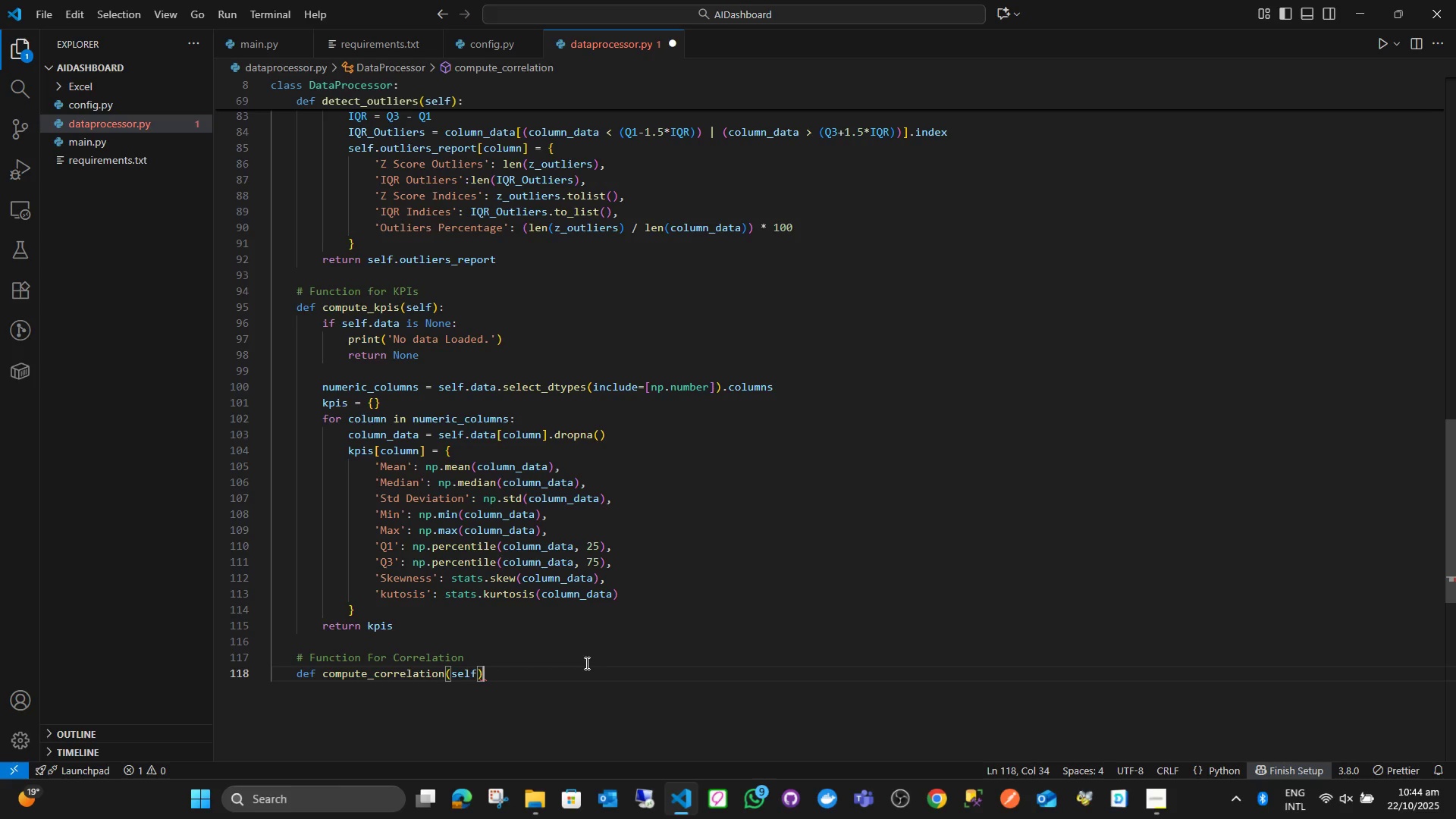 
key(Shift+Semicolon)
 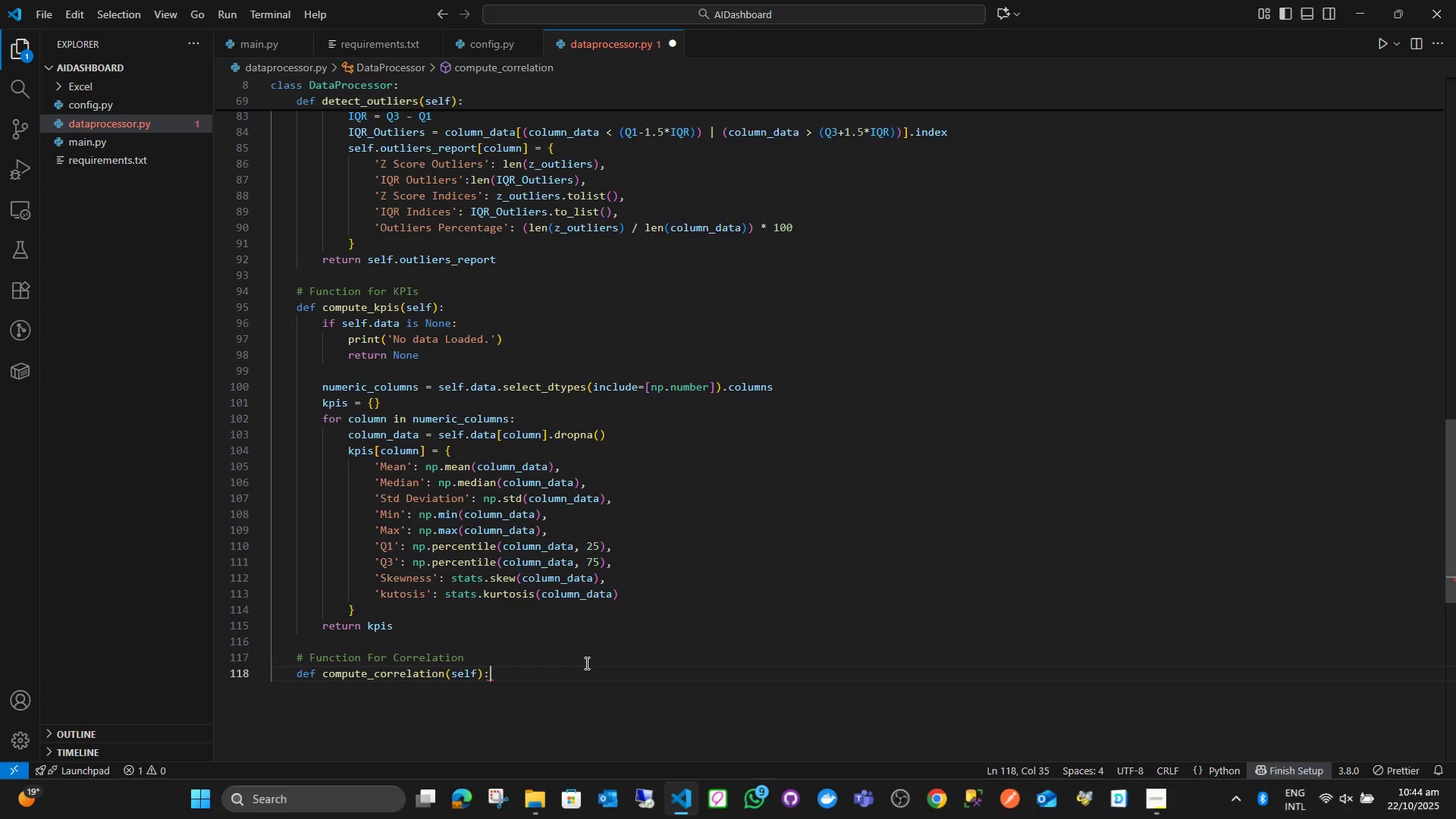 
key(Enter)
 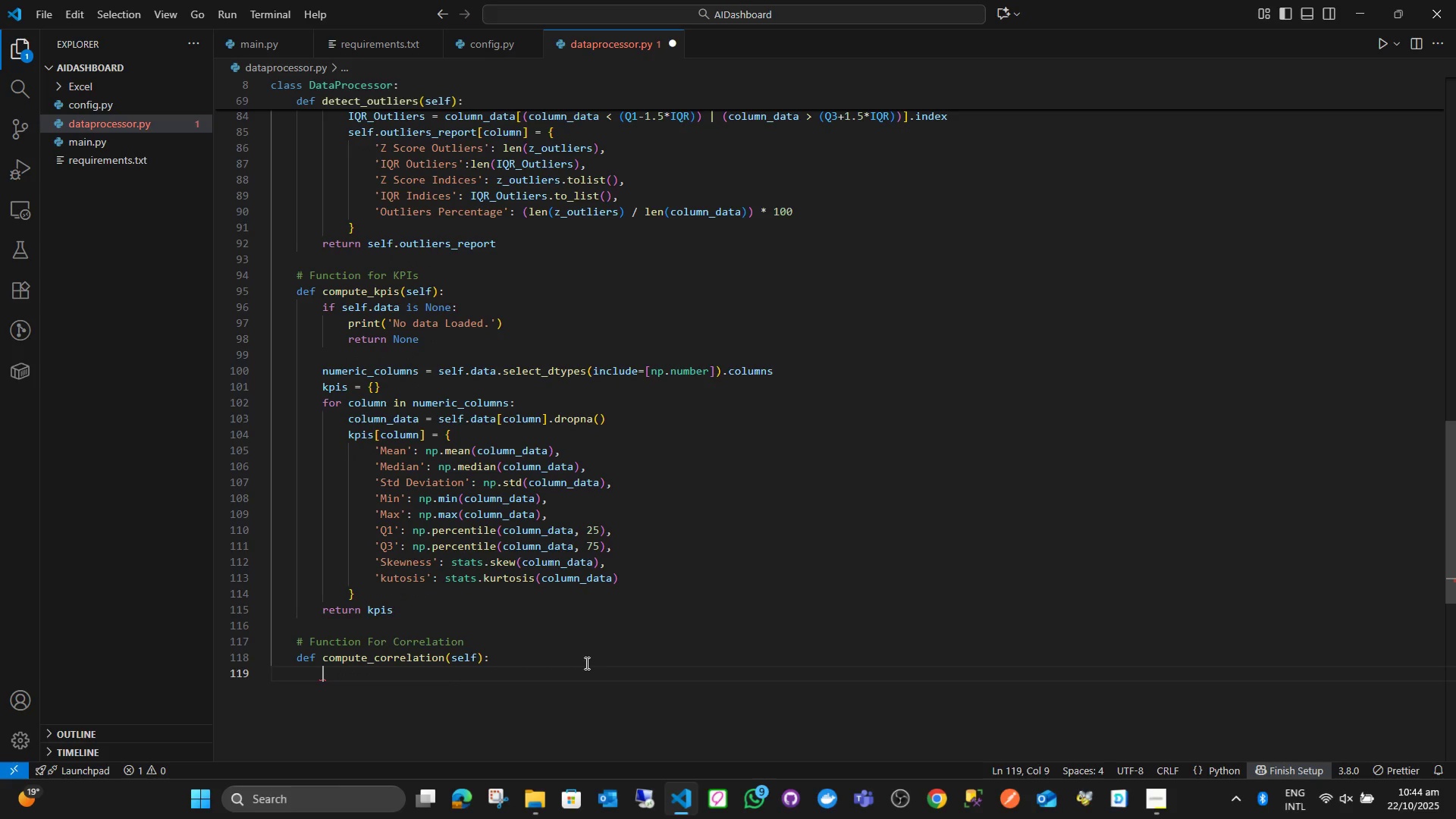 
type(numeric_data = self)
 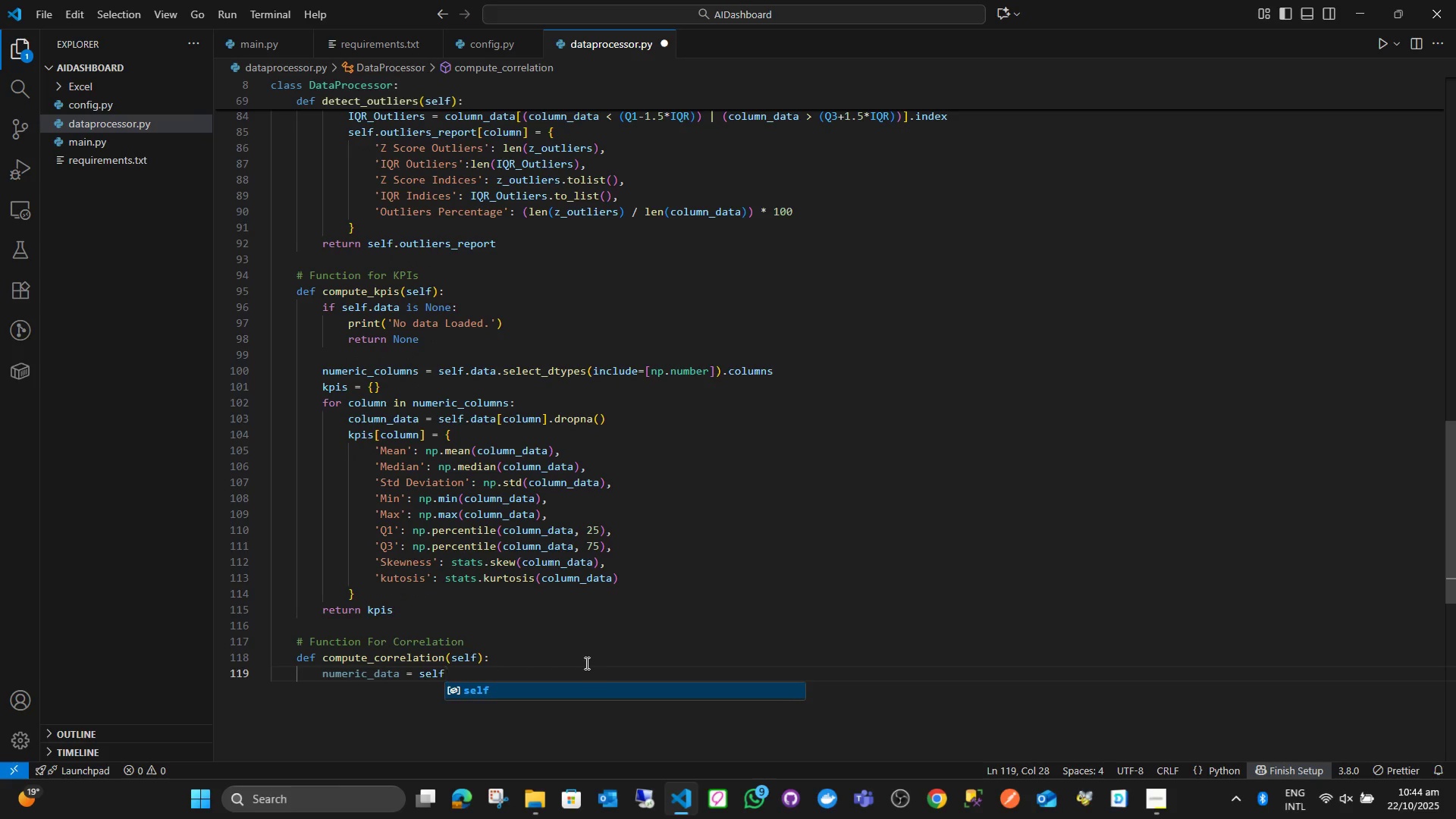 
left_click_drag(start_coordinate=[804, 373], to_coordinate=[322, 309])
 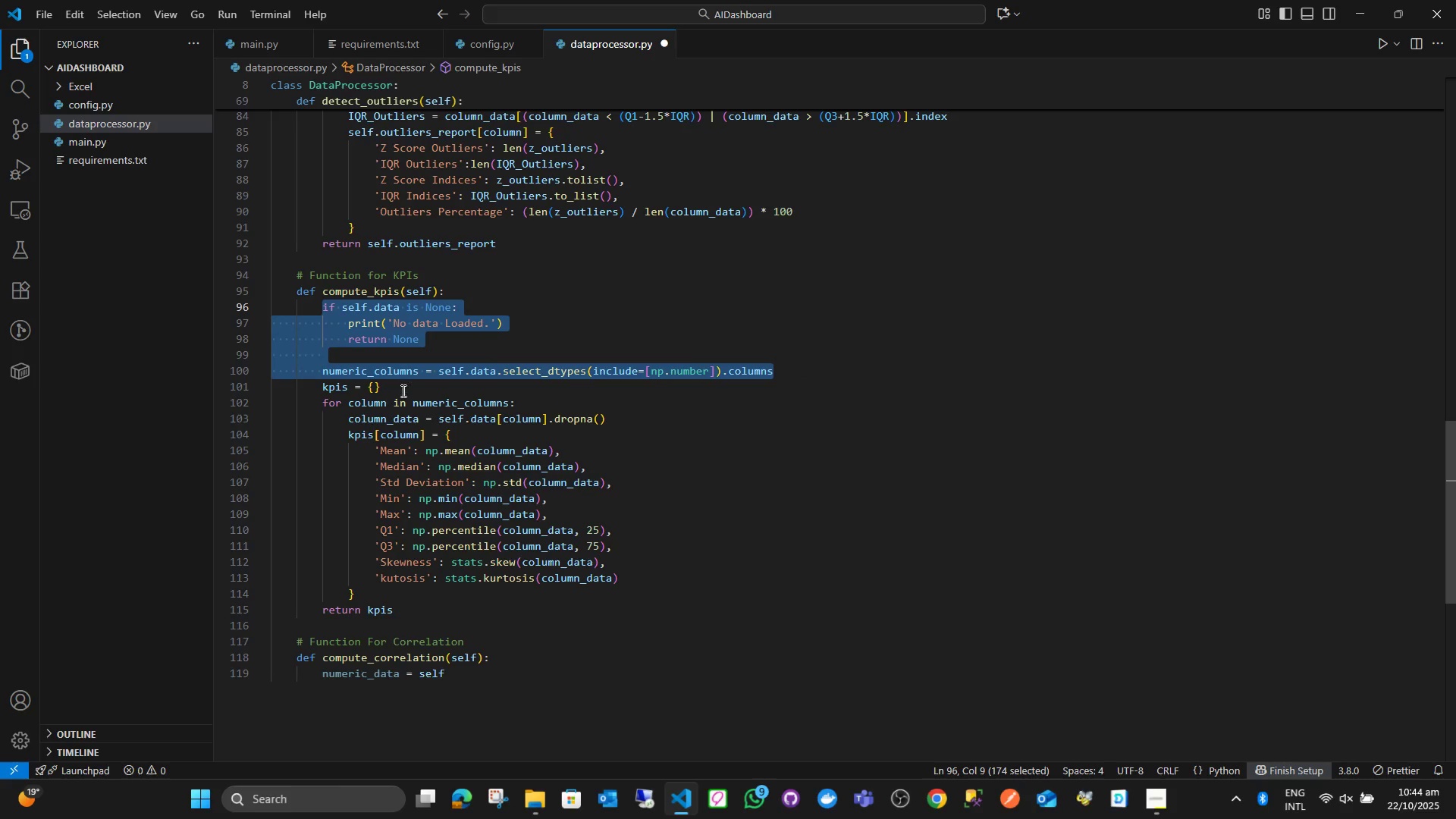 
key(Control+C)
 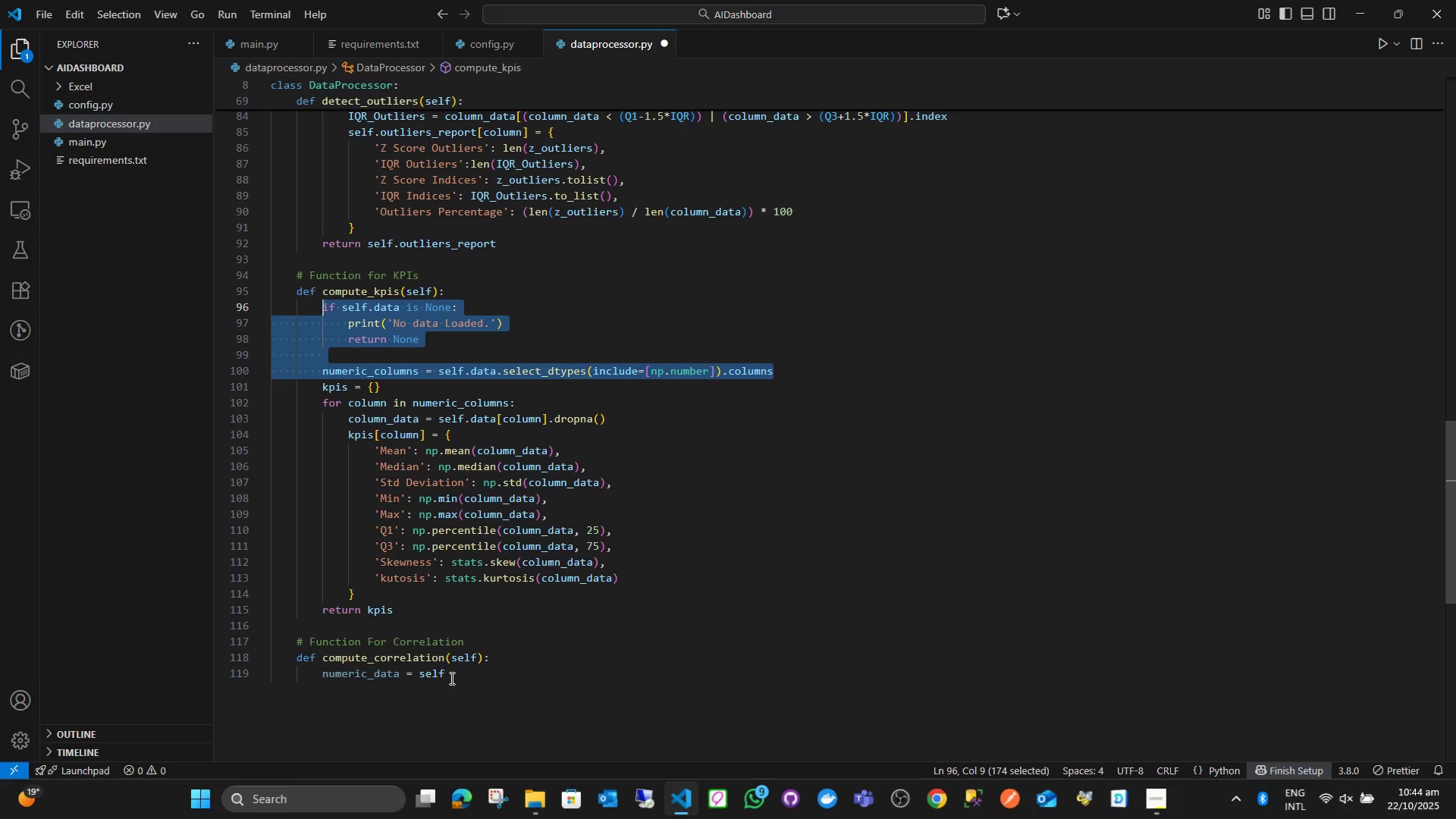 
left_click_drag(start_coordinate=[444, 676], to_coordinate=[319, 672])
 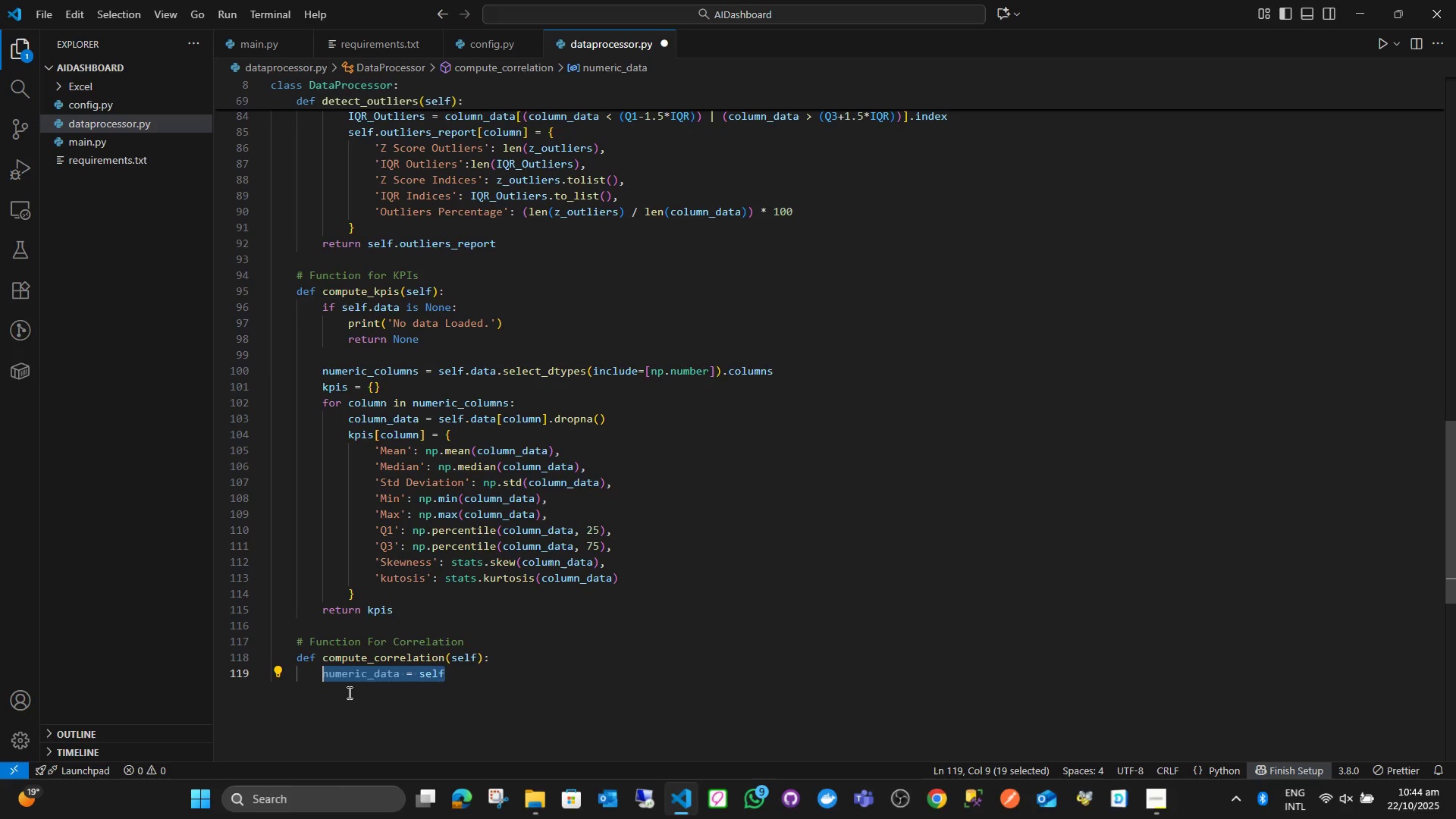 
key(Control+V)
 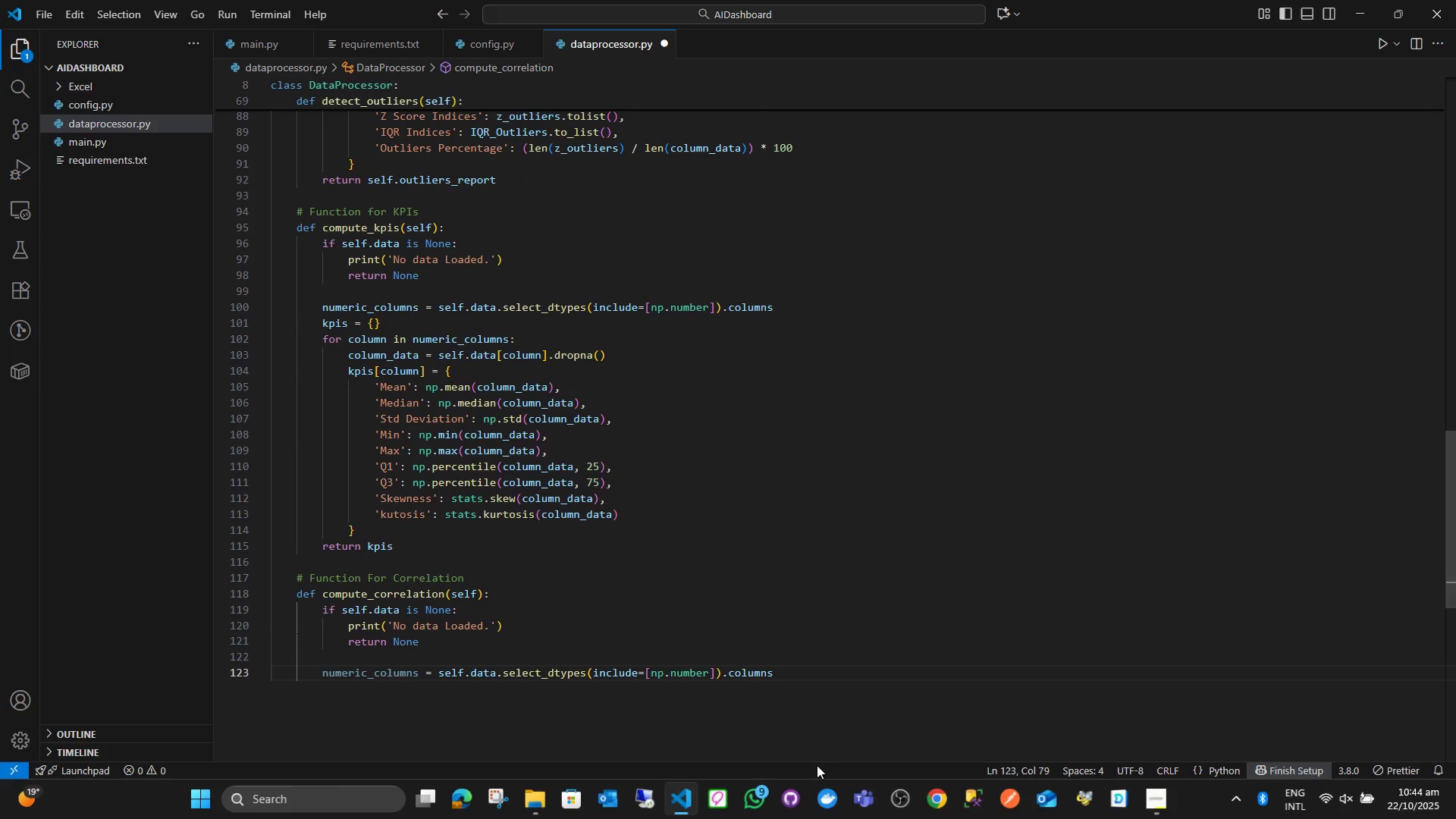 
wait(5.12)
 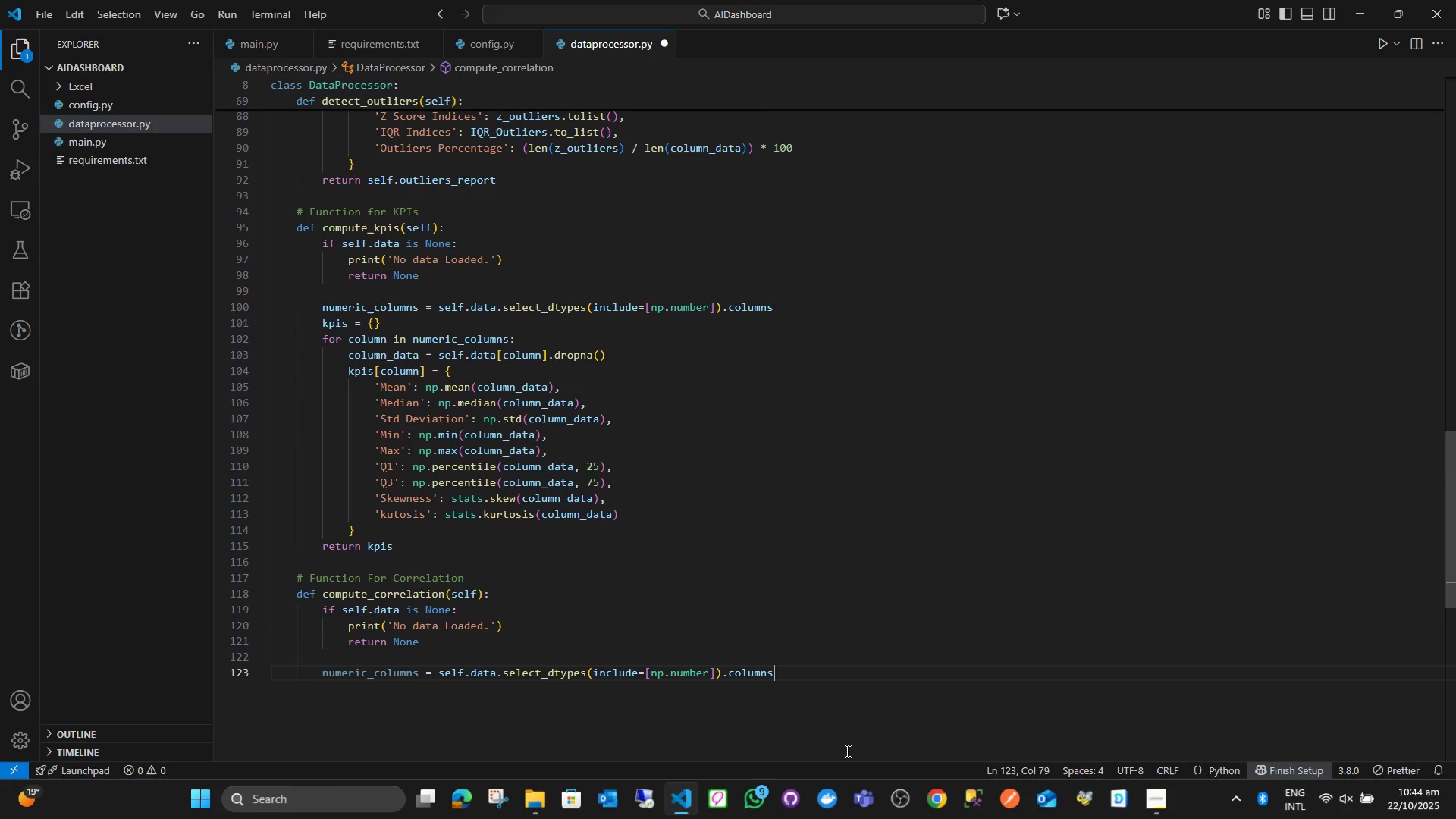 
left_click([792, 670])
 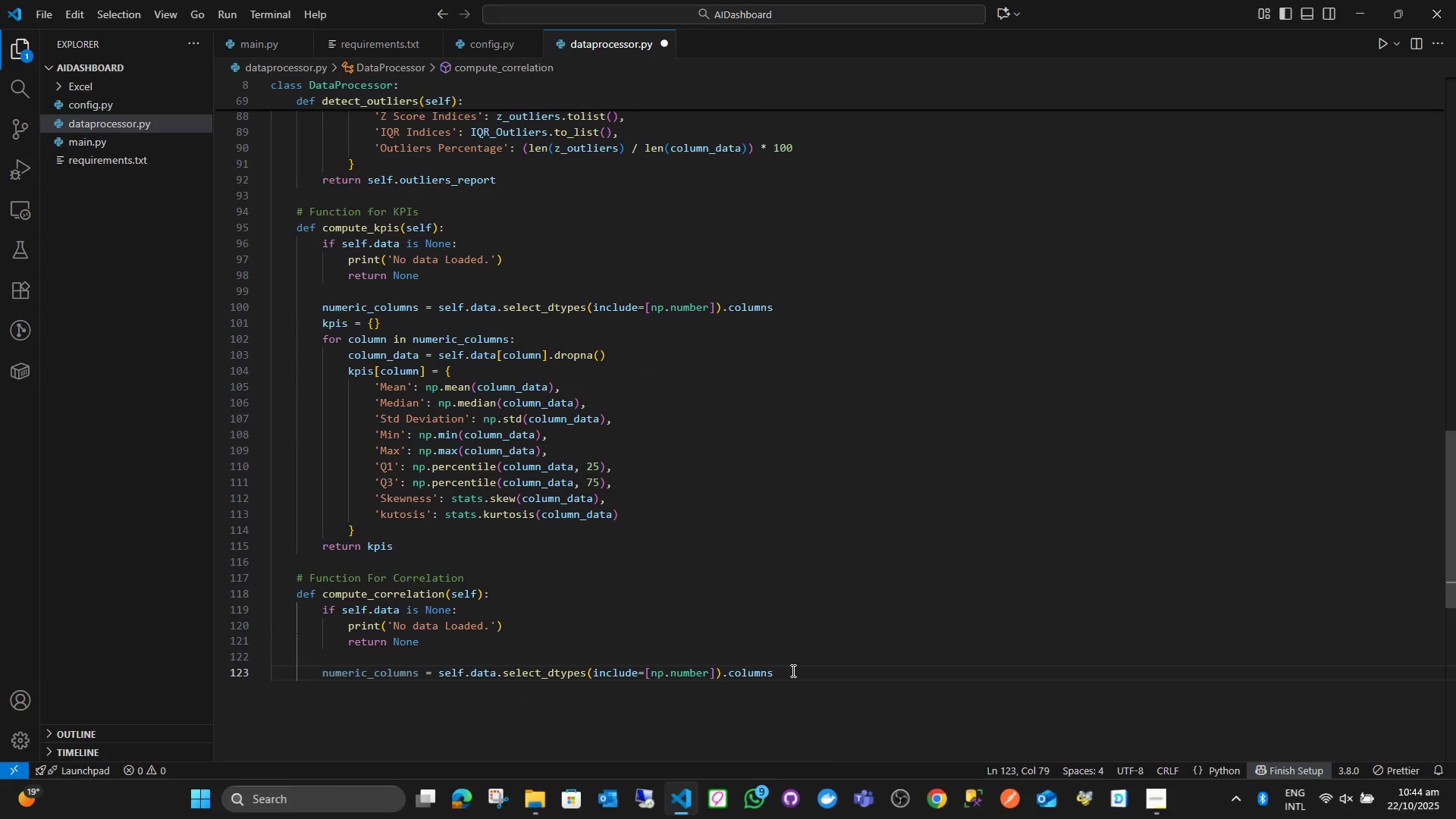 
key(Backspace)
 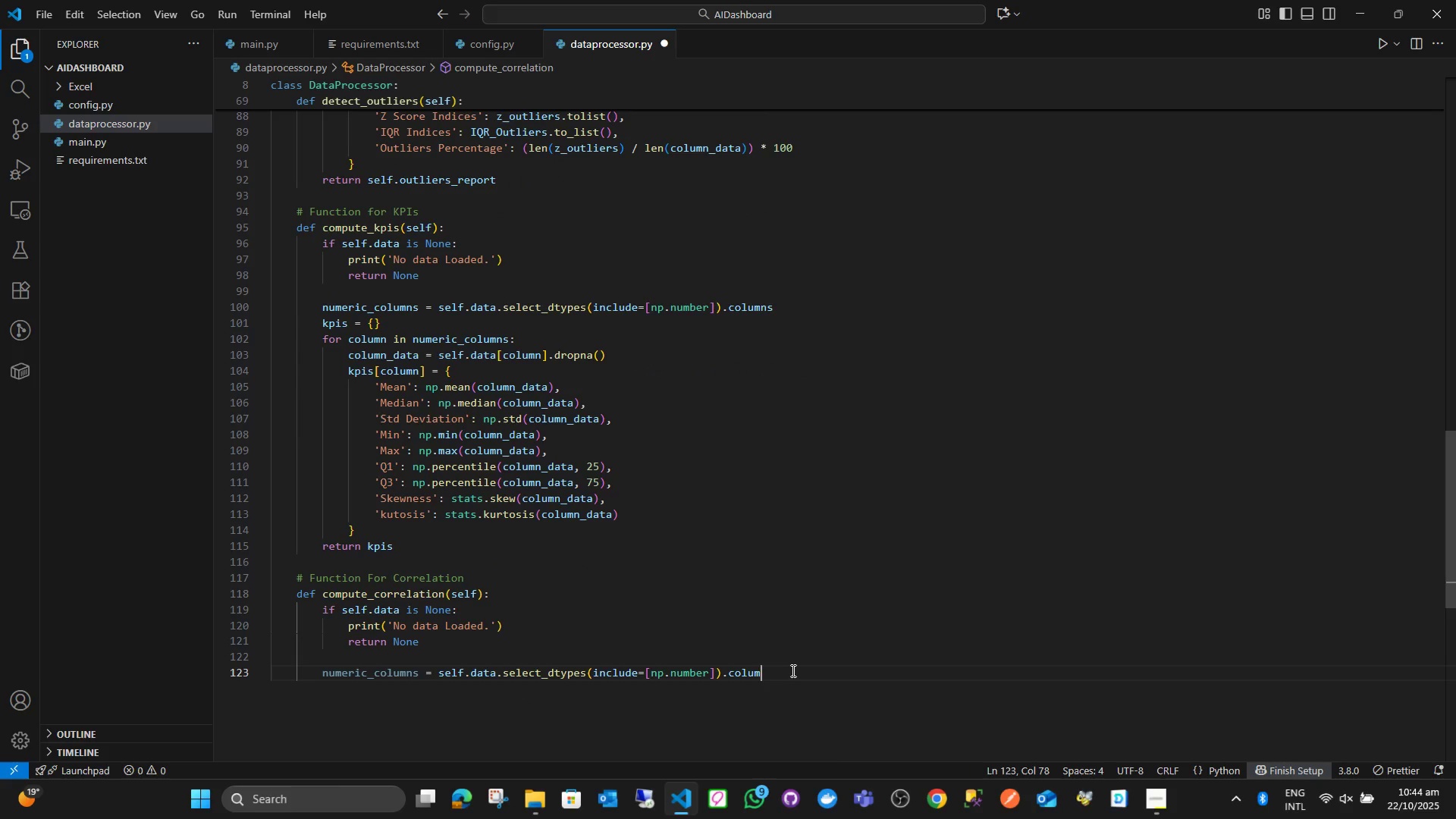 
key(Backspace)
 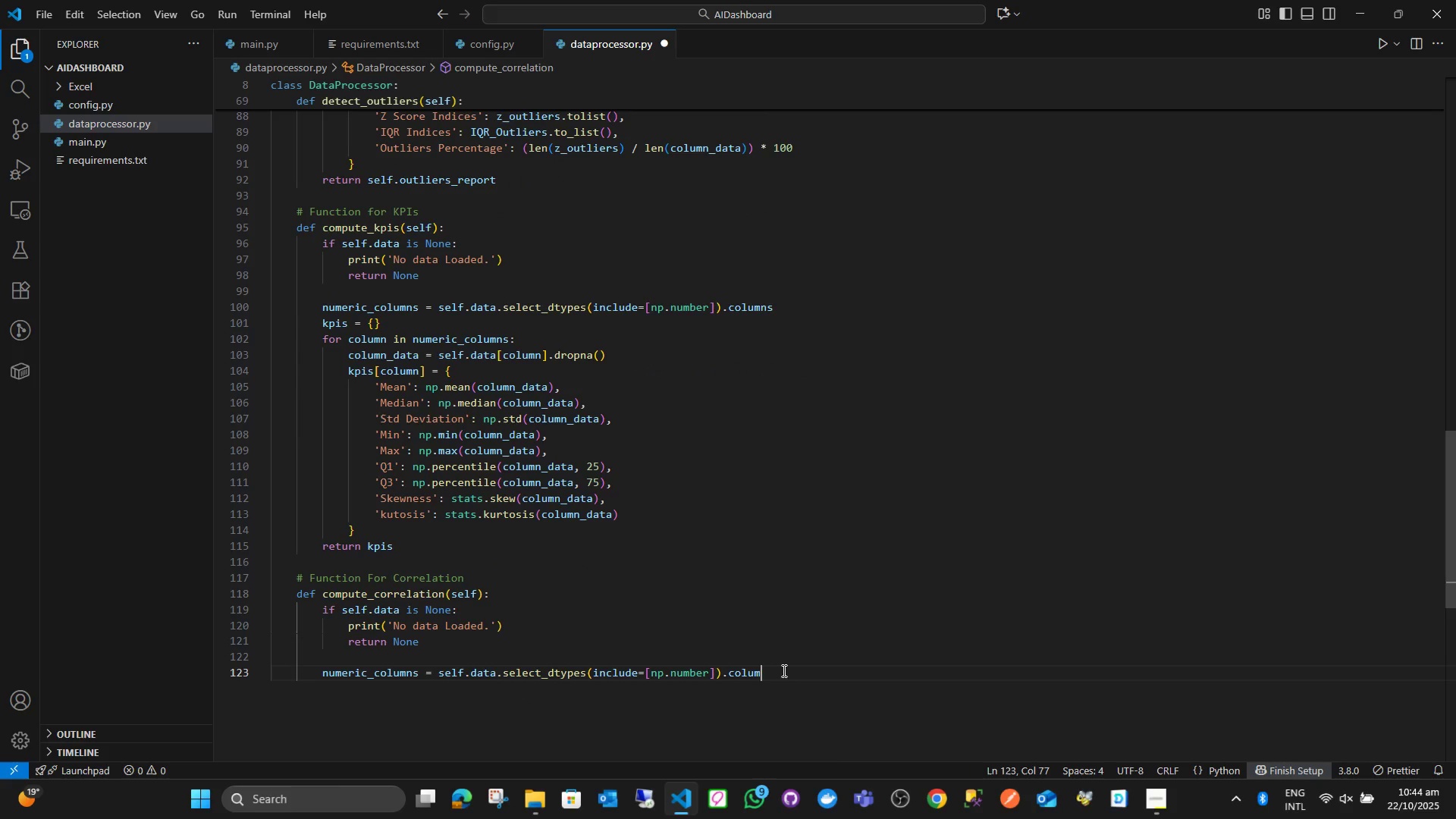 
key(Backspace)
 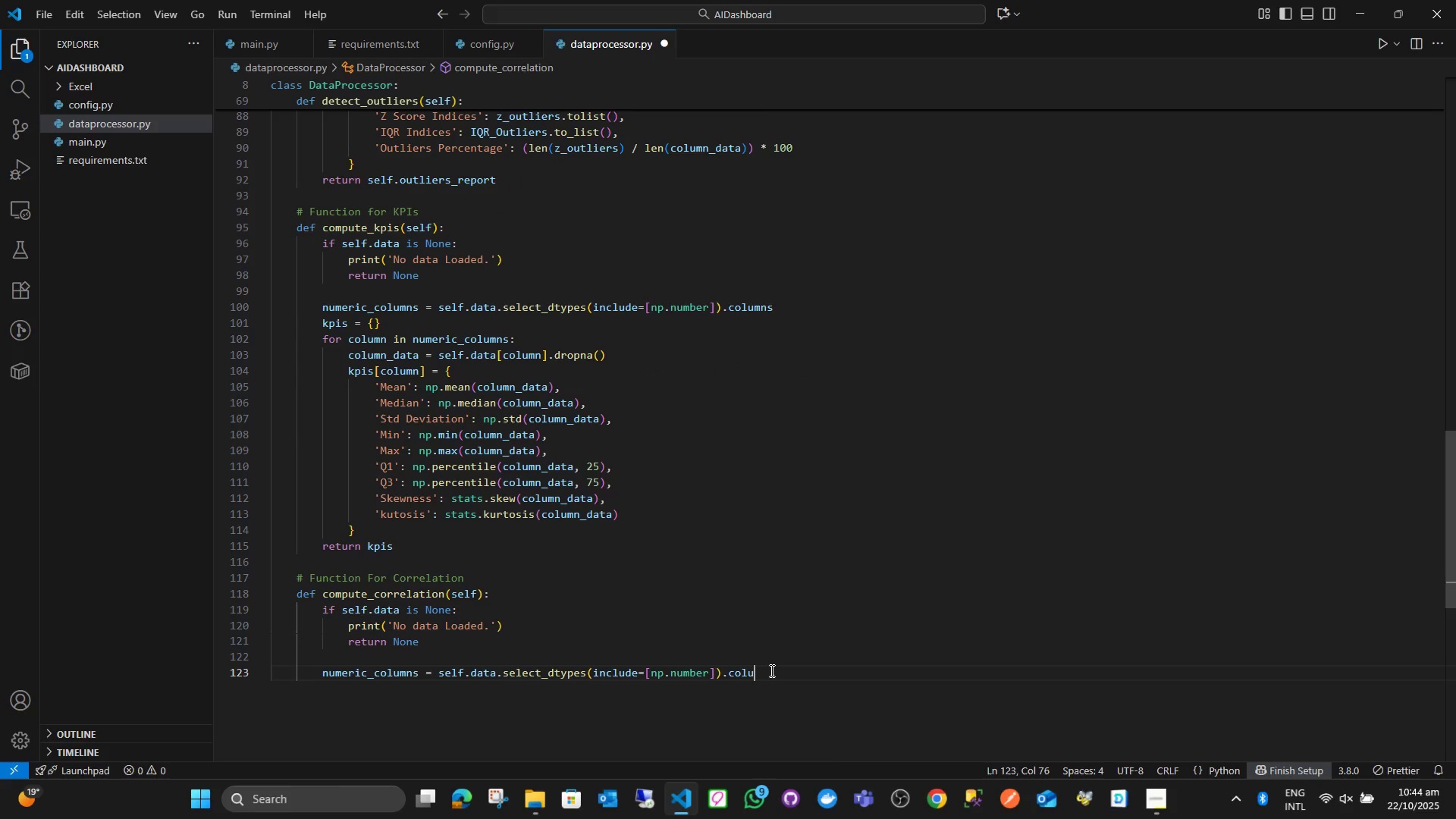 
key(Backspace)
 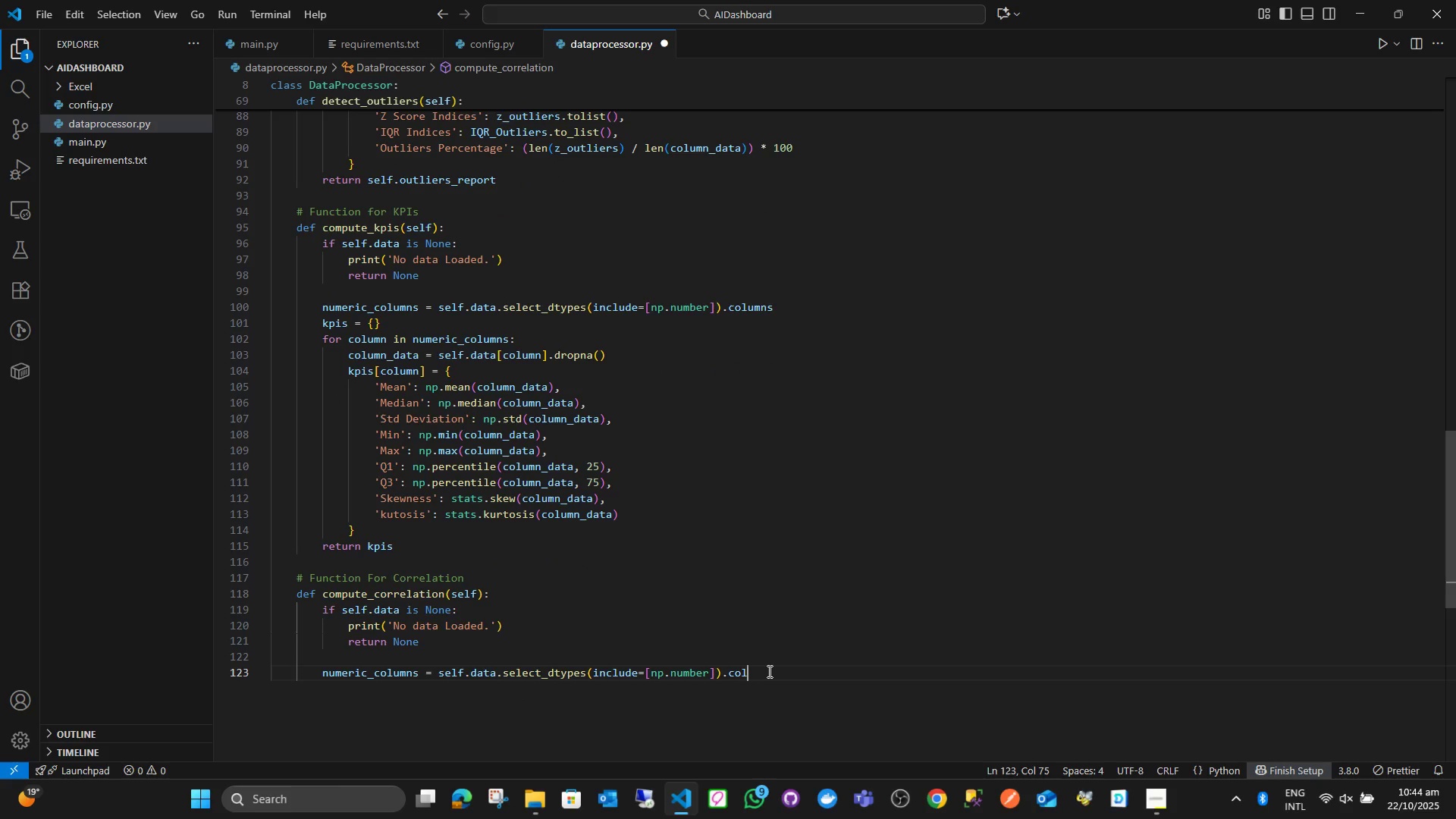 
key(Backspace)
 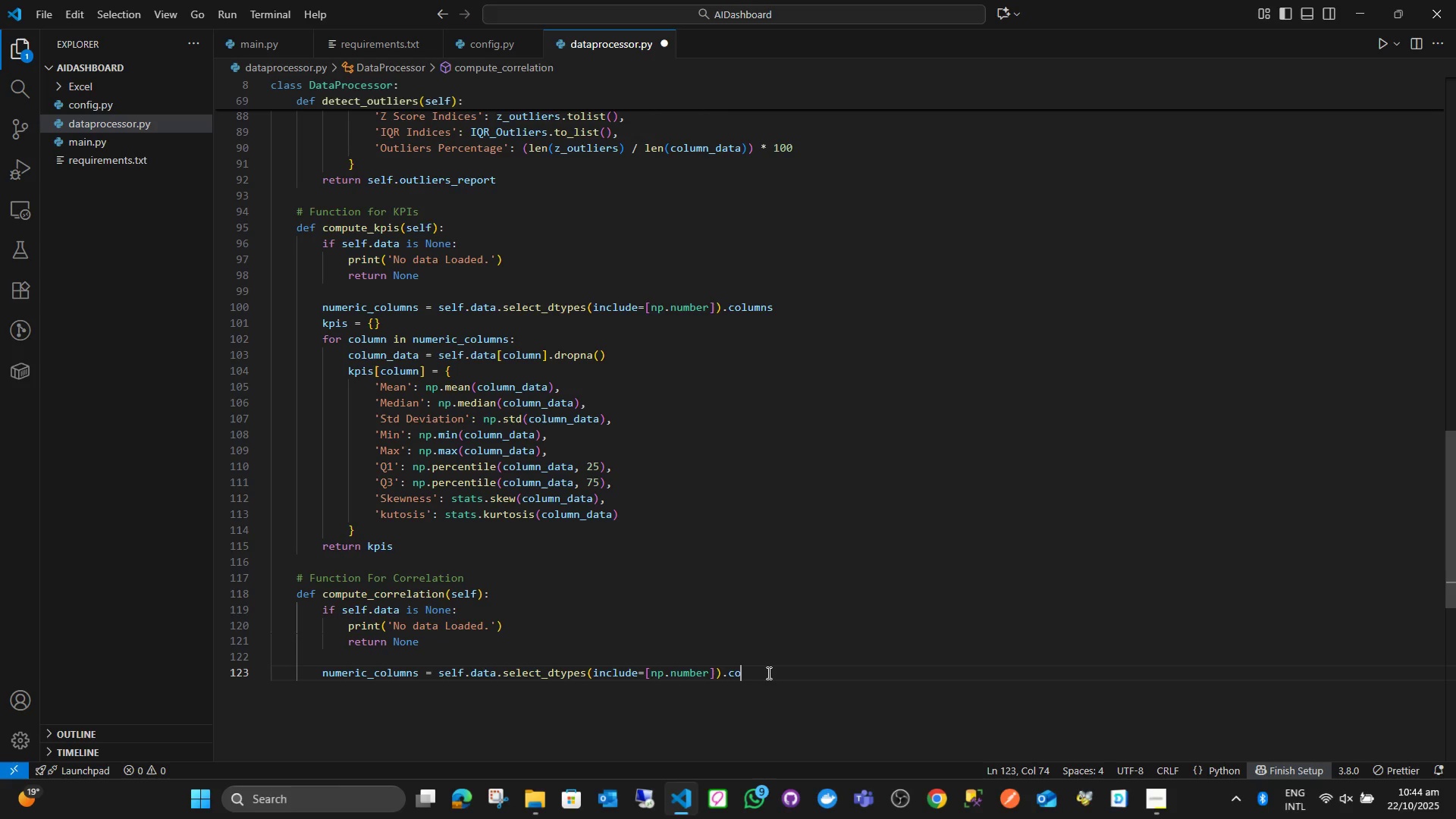 
key(Backspace)
 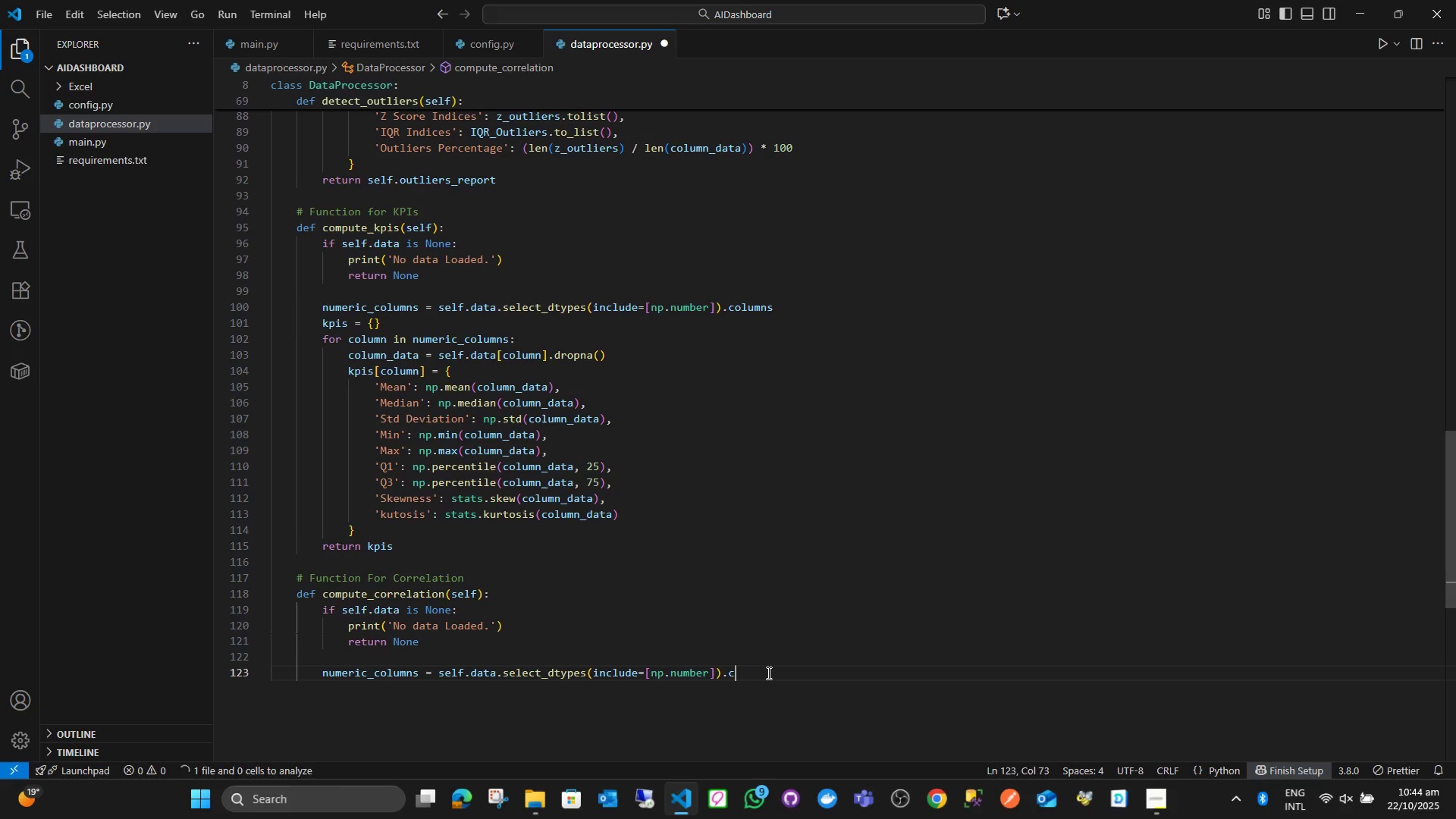 
key(Backspace)
 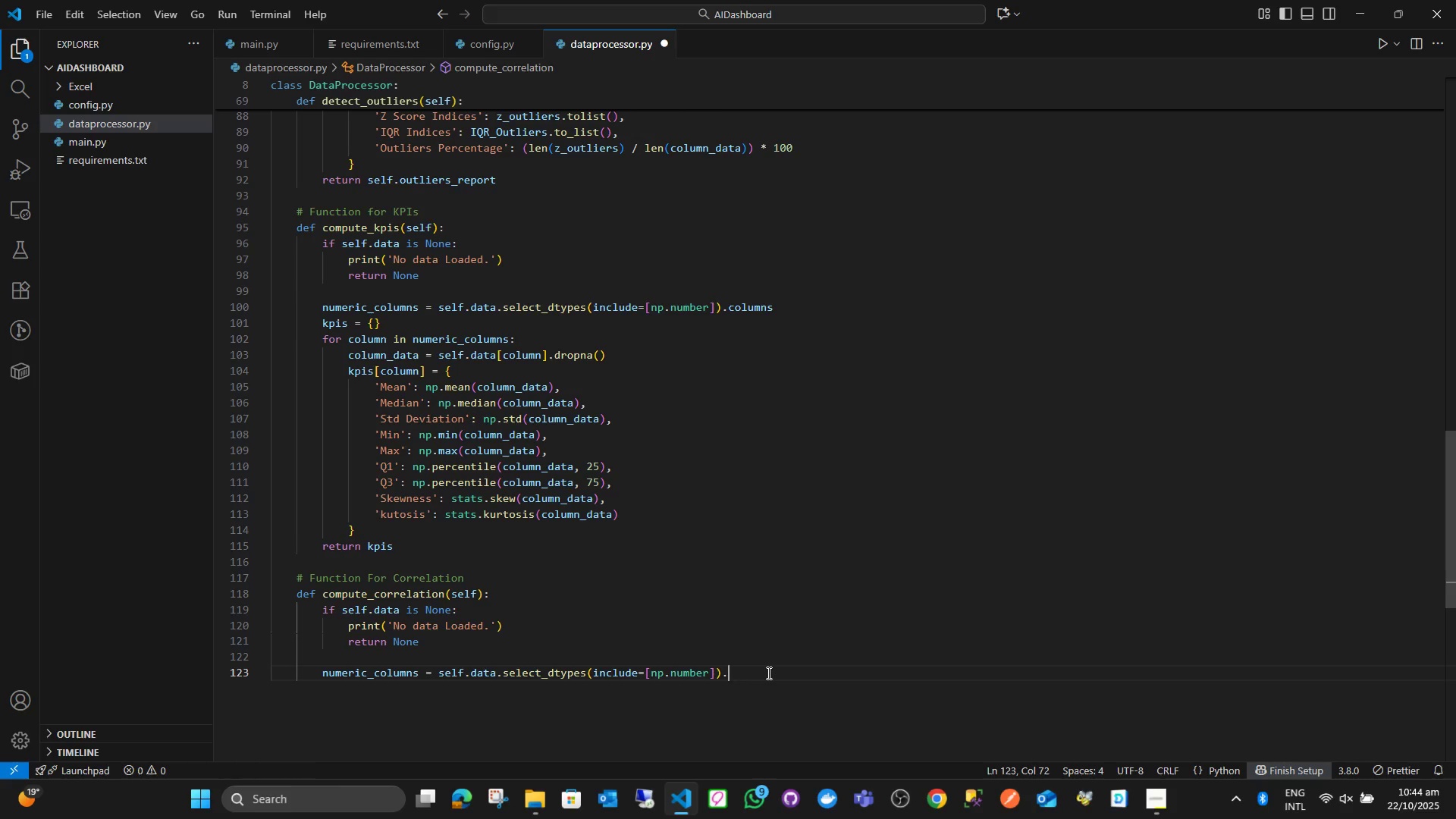 
key(Backspace)
 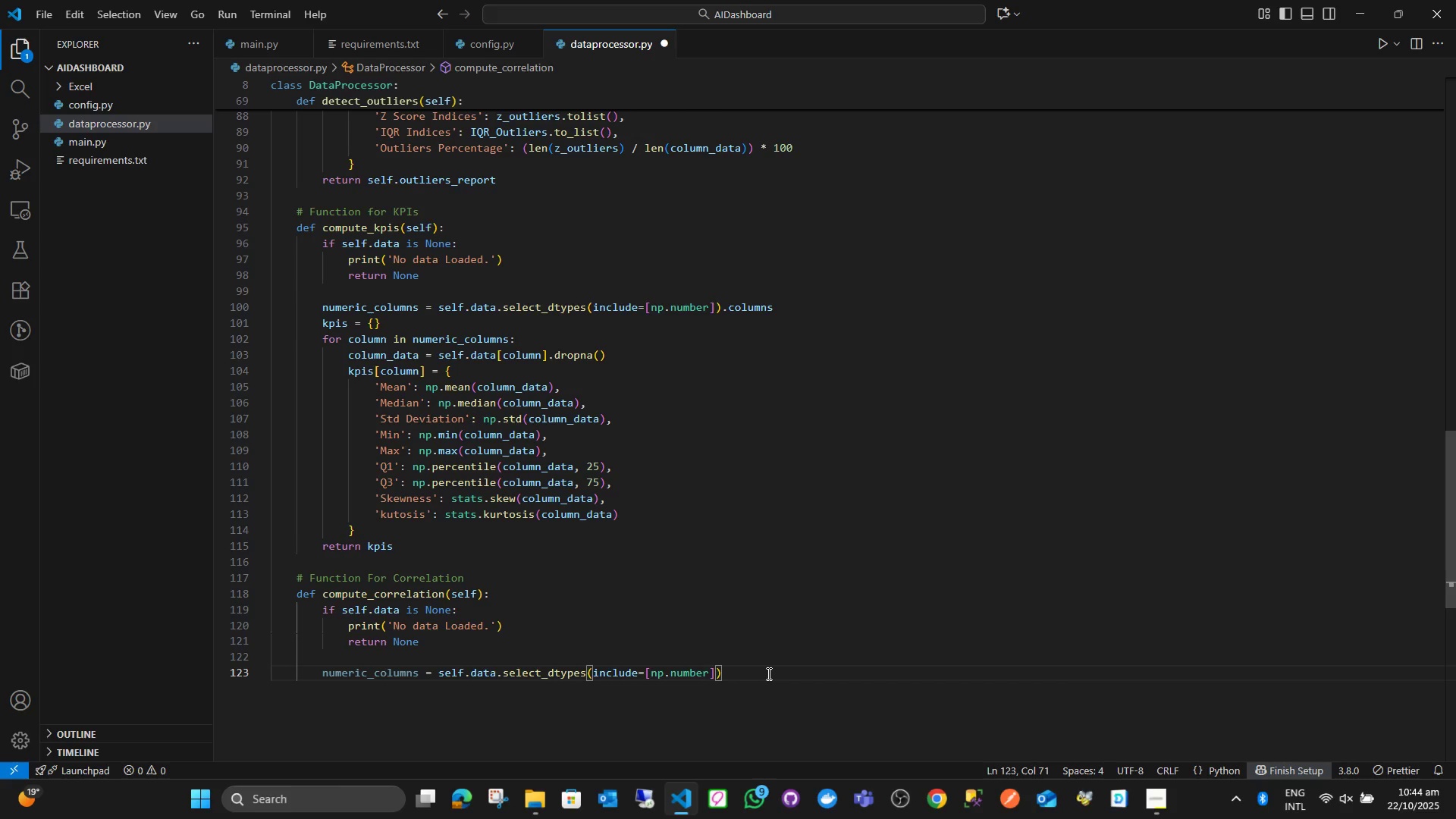 
key(Enter)
 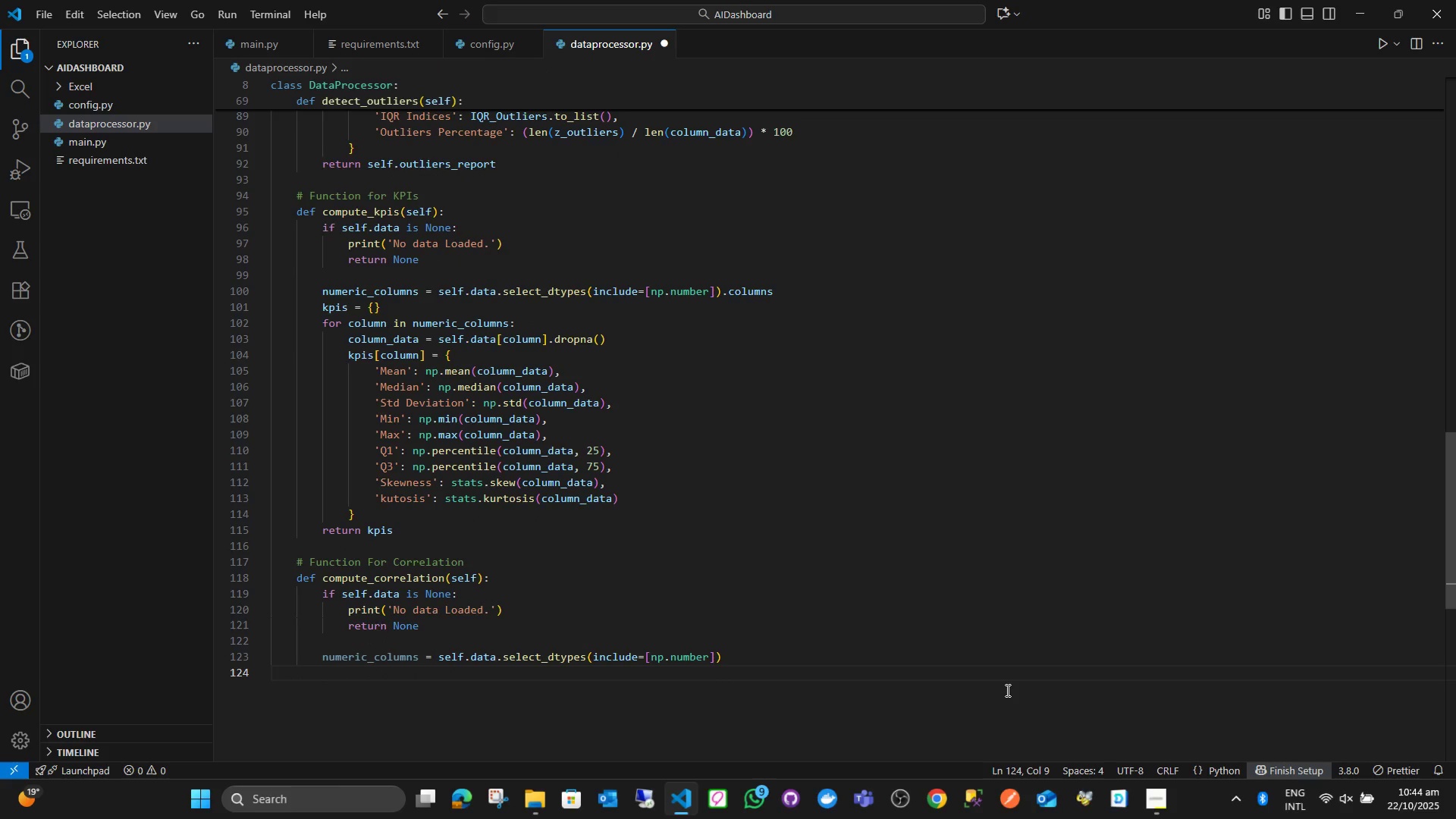 
type(if nu)
 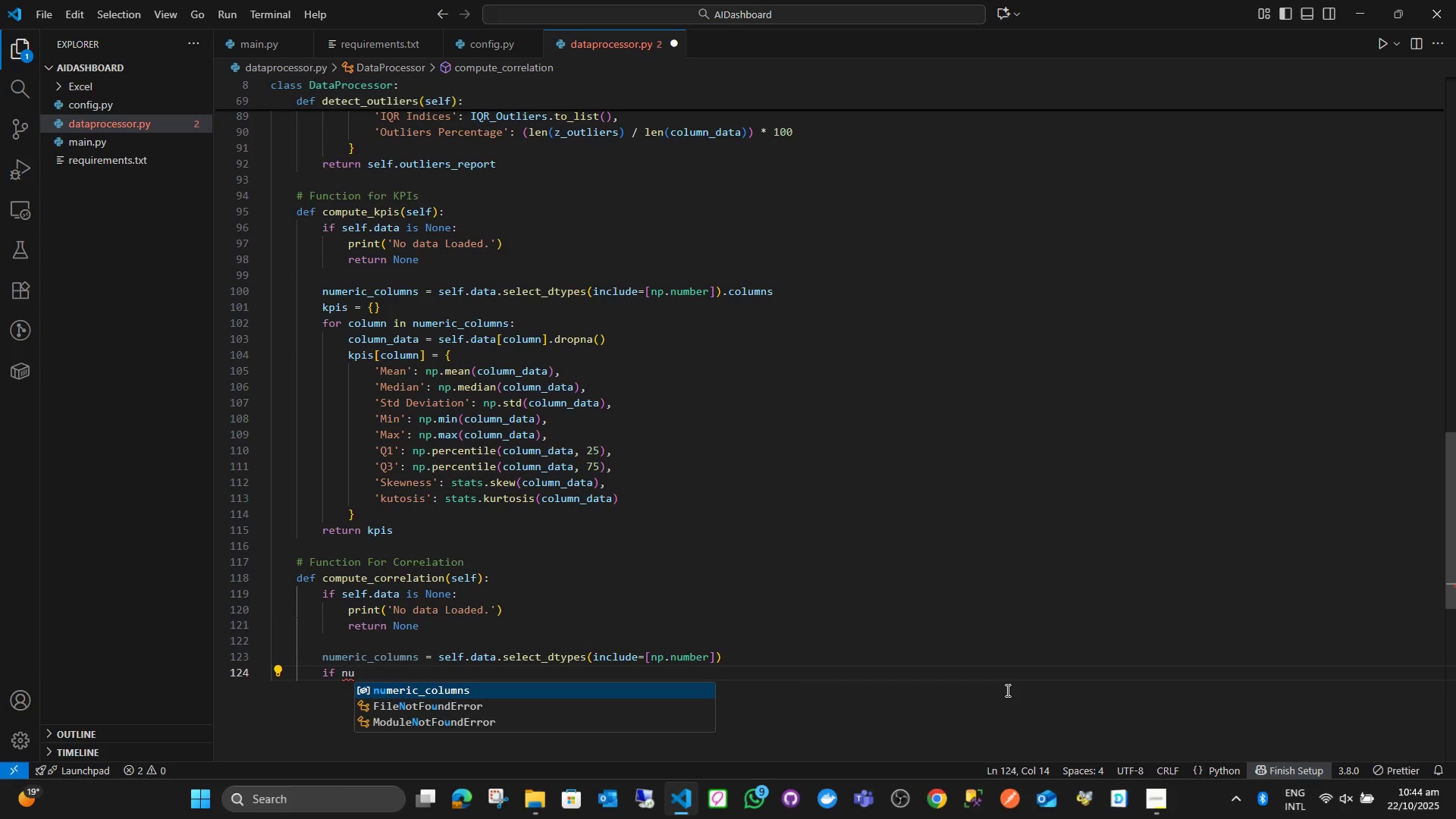 
key(ArrowUp)
 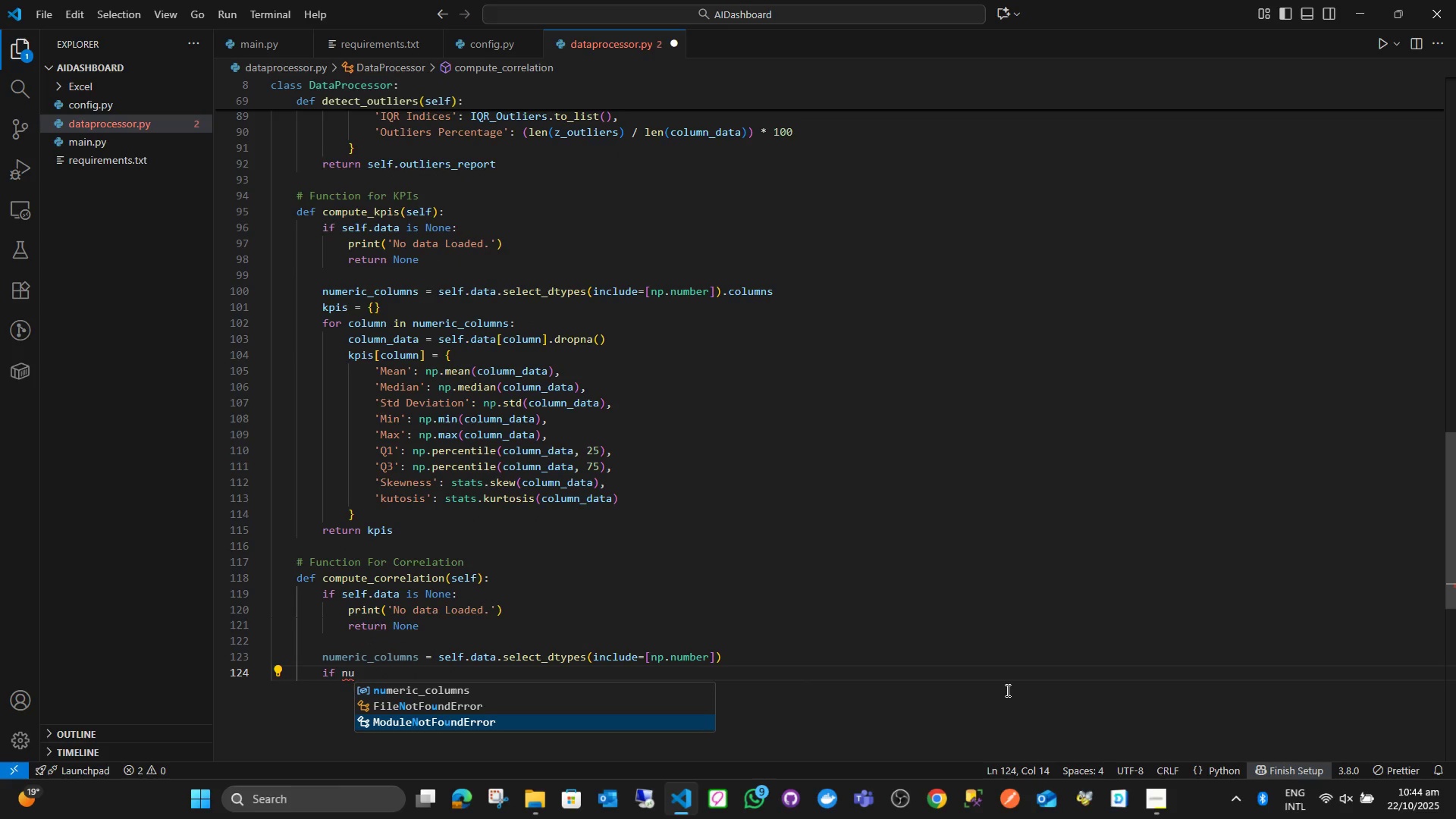 
key(ArrowRight)
 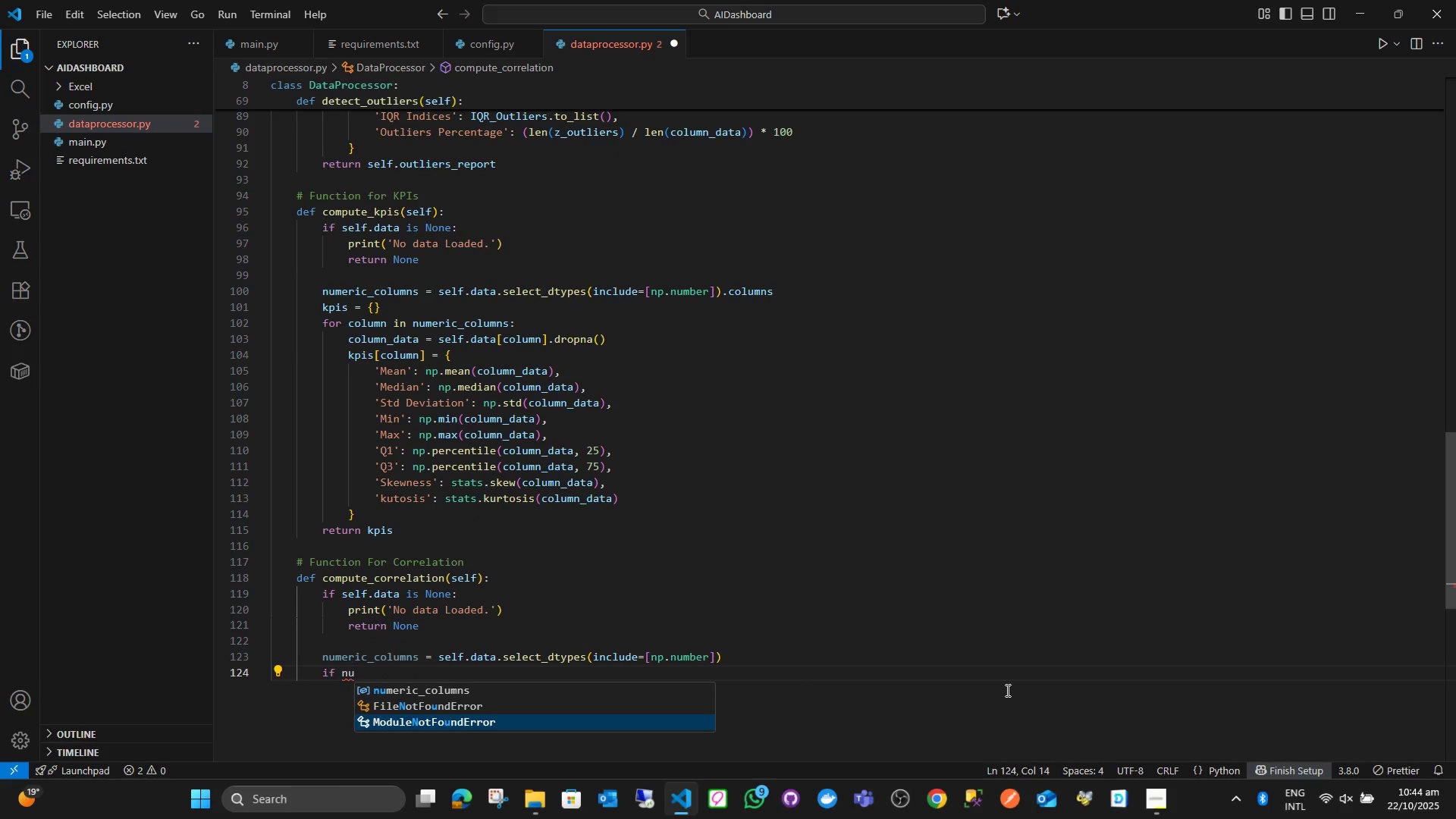 
key(Escape)
 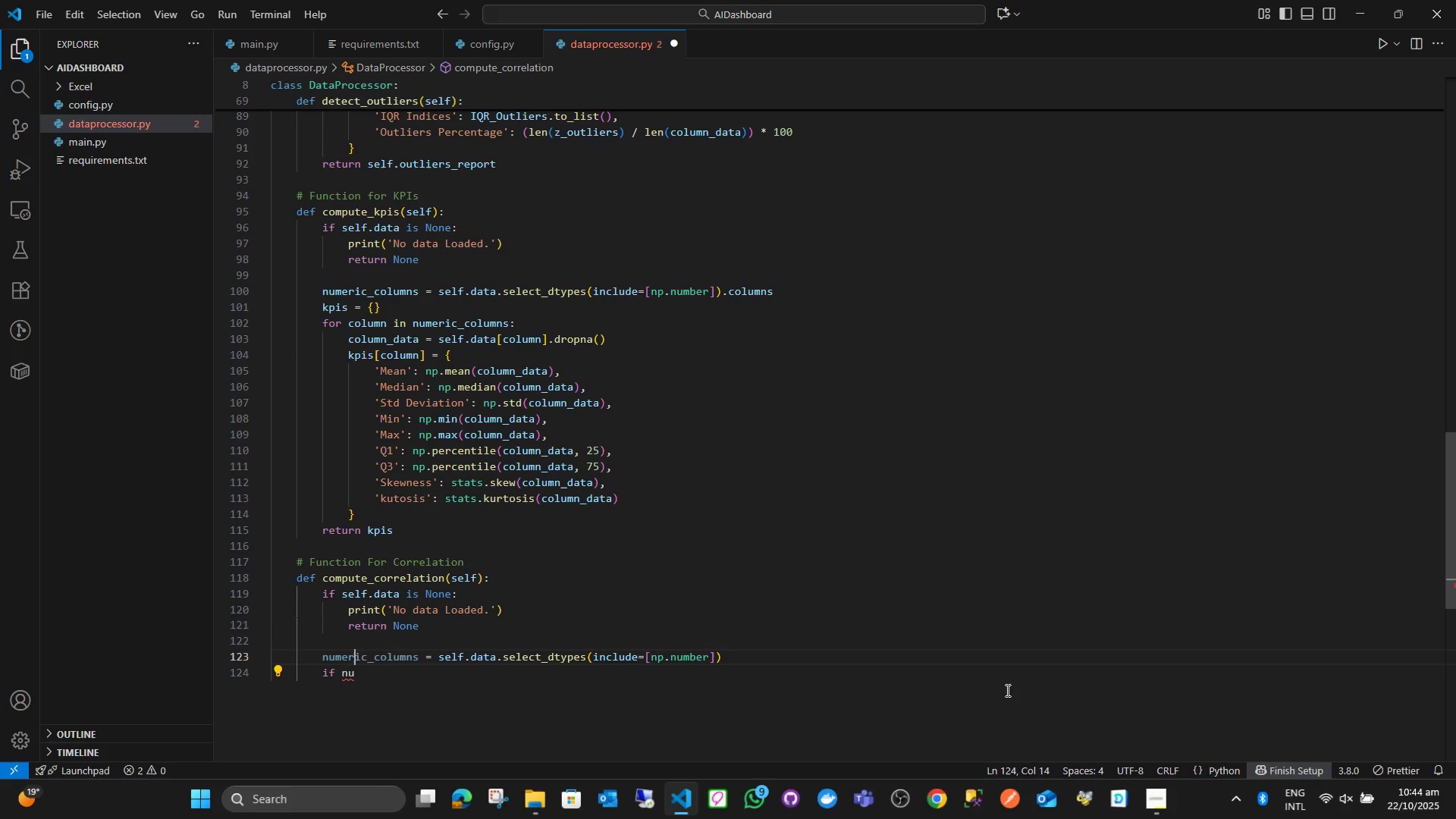 
key(ArrowUp)
 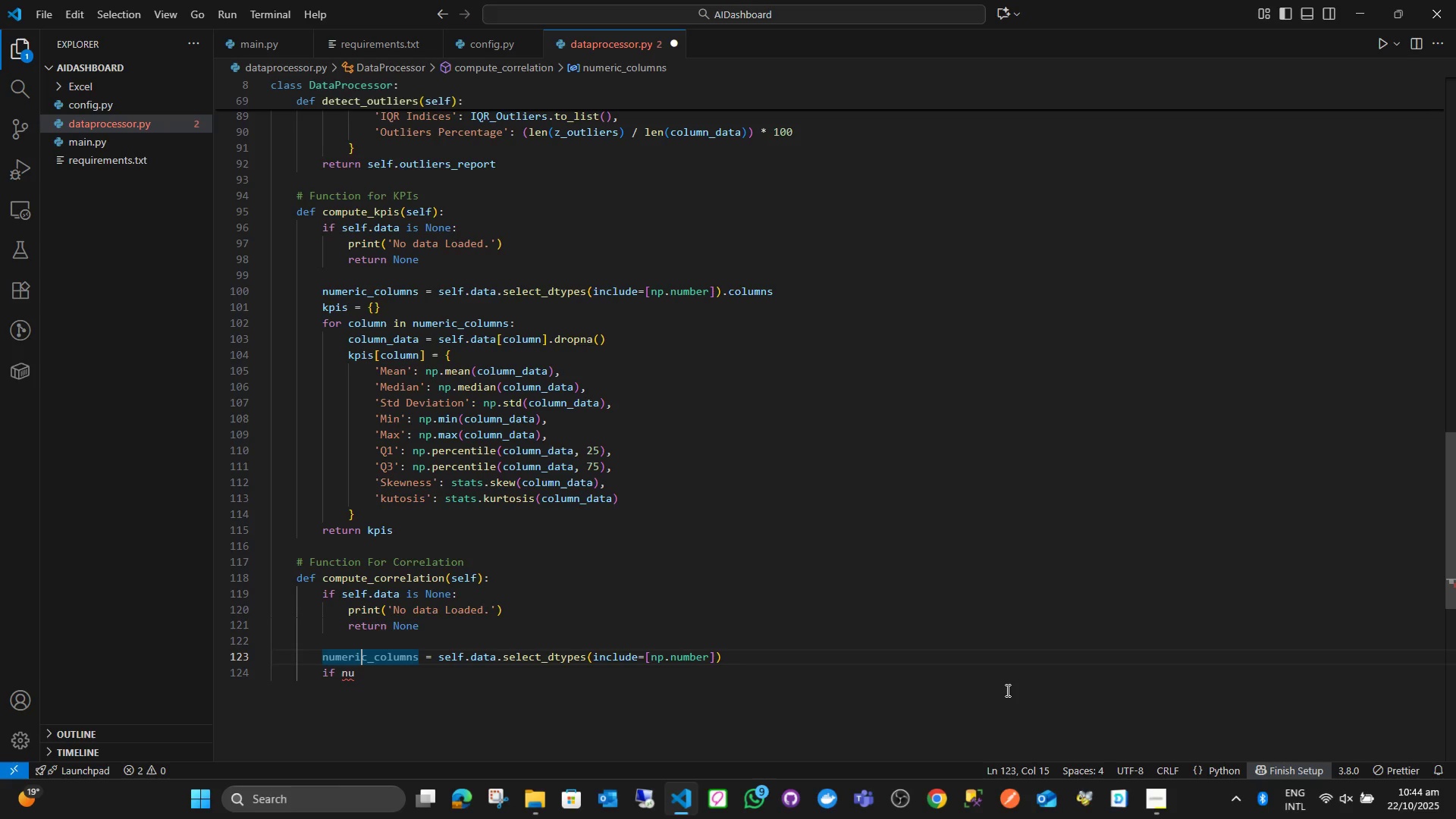 
key(ArrowRight)
 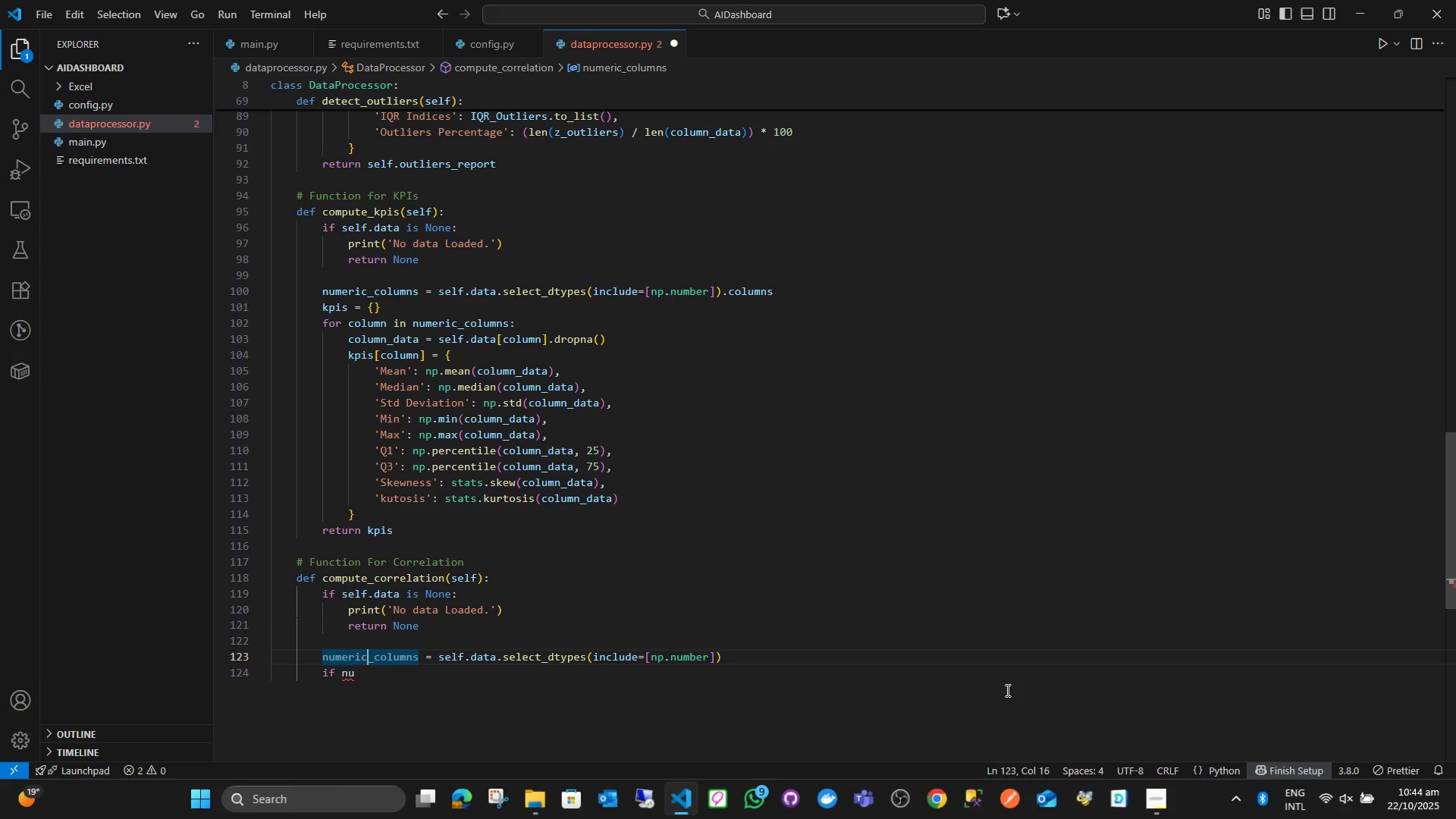 
key(ArrowRight)
 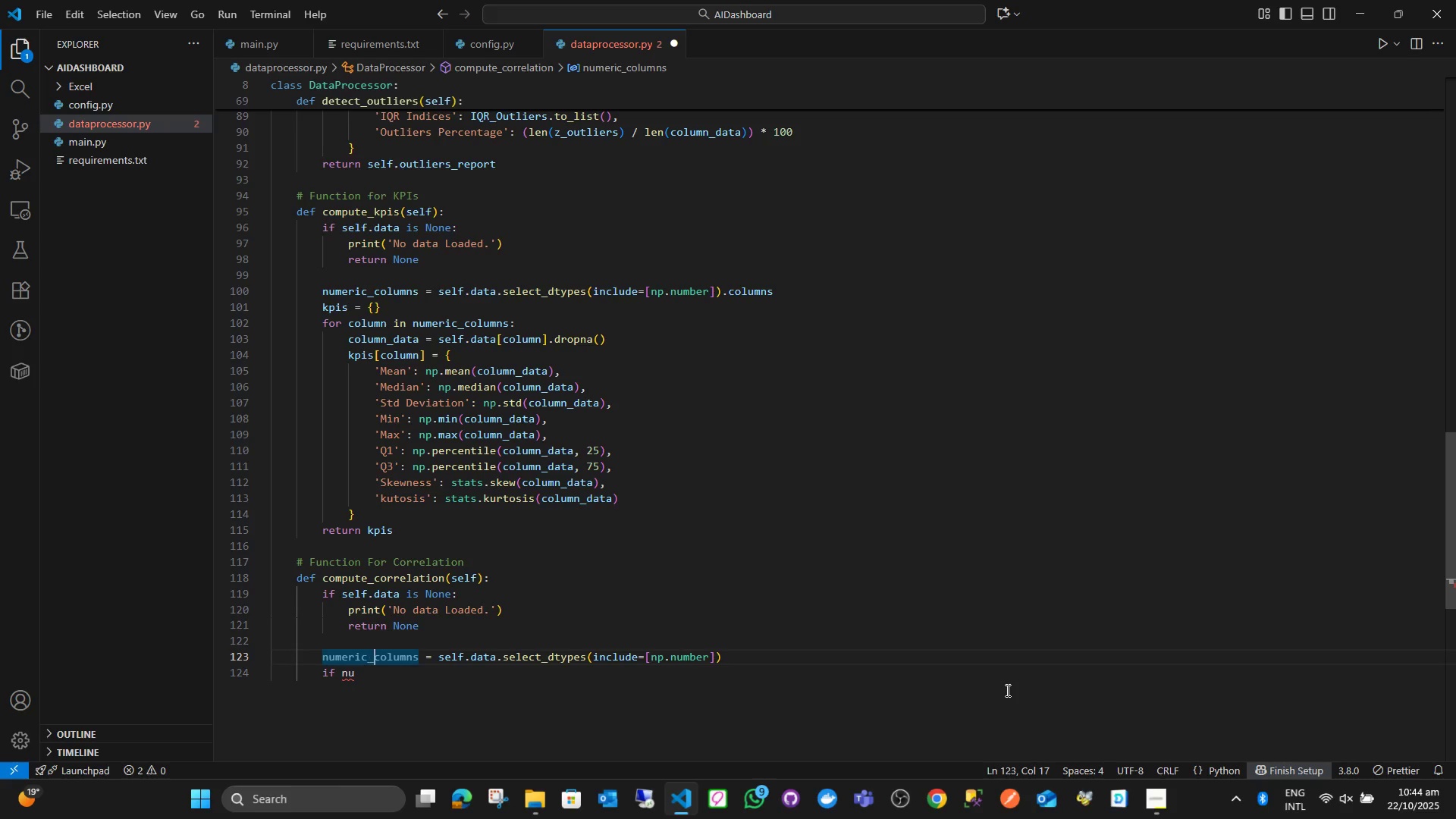 
key(ArrowRight)
 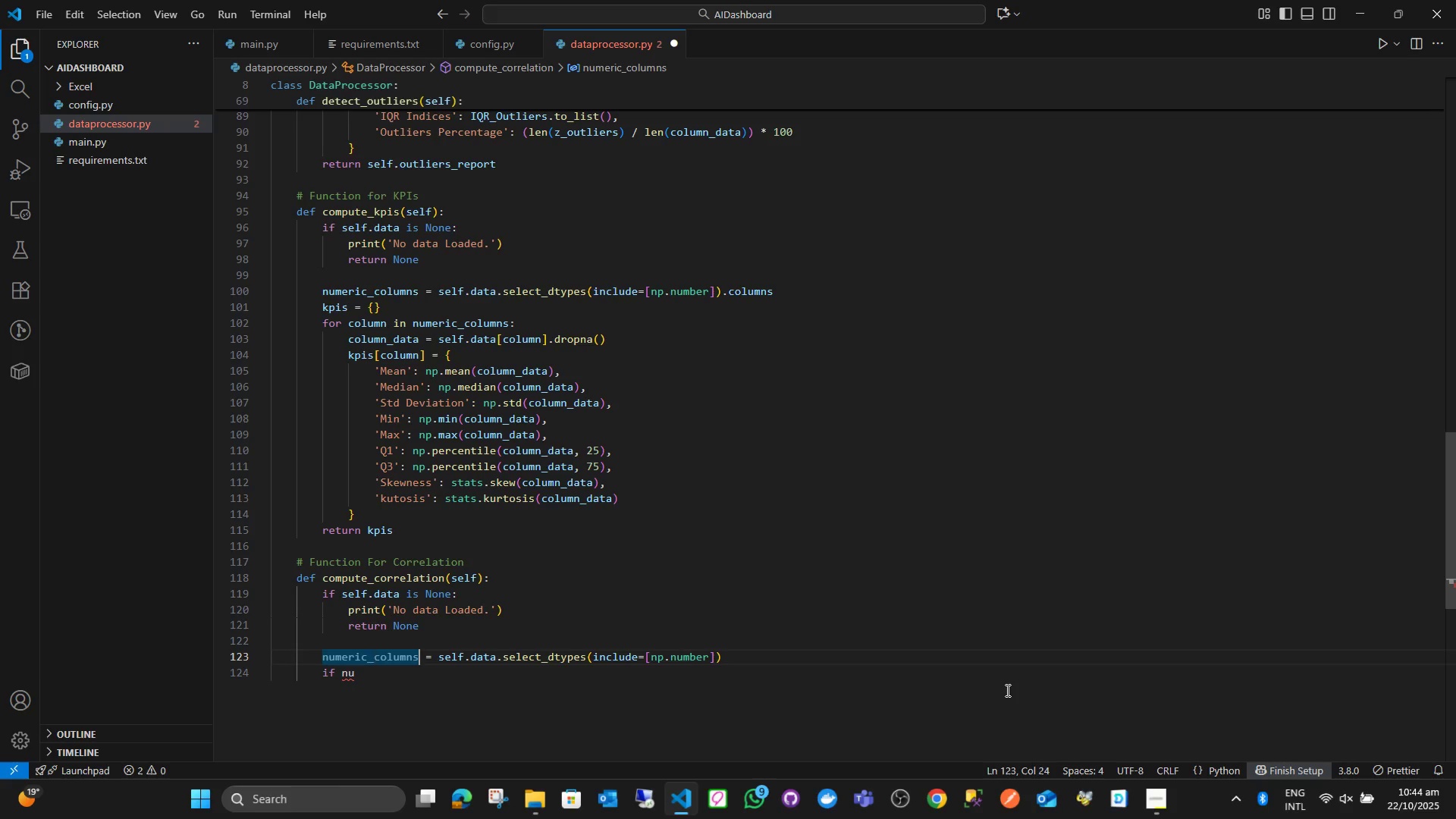 
key(Control+ArrowRight)
 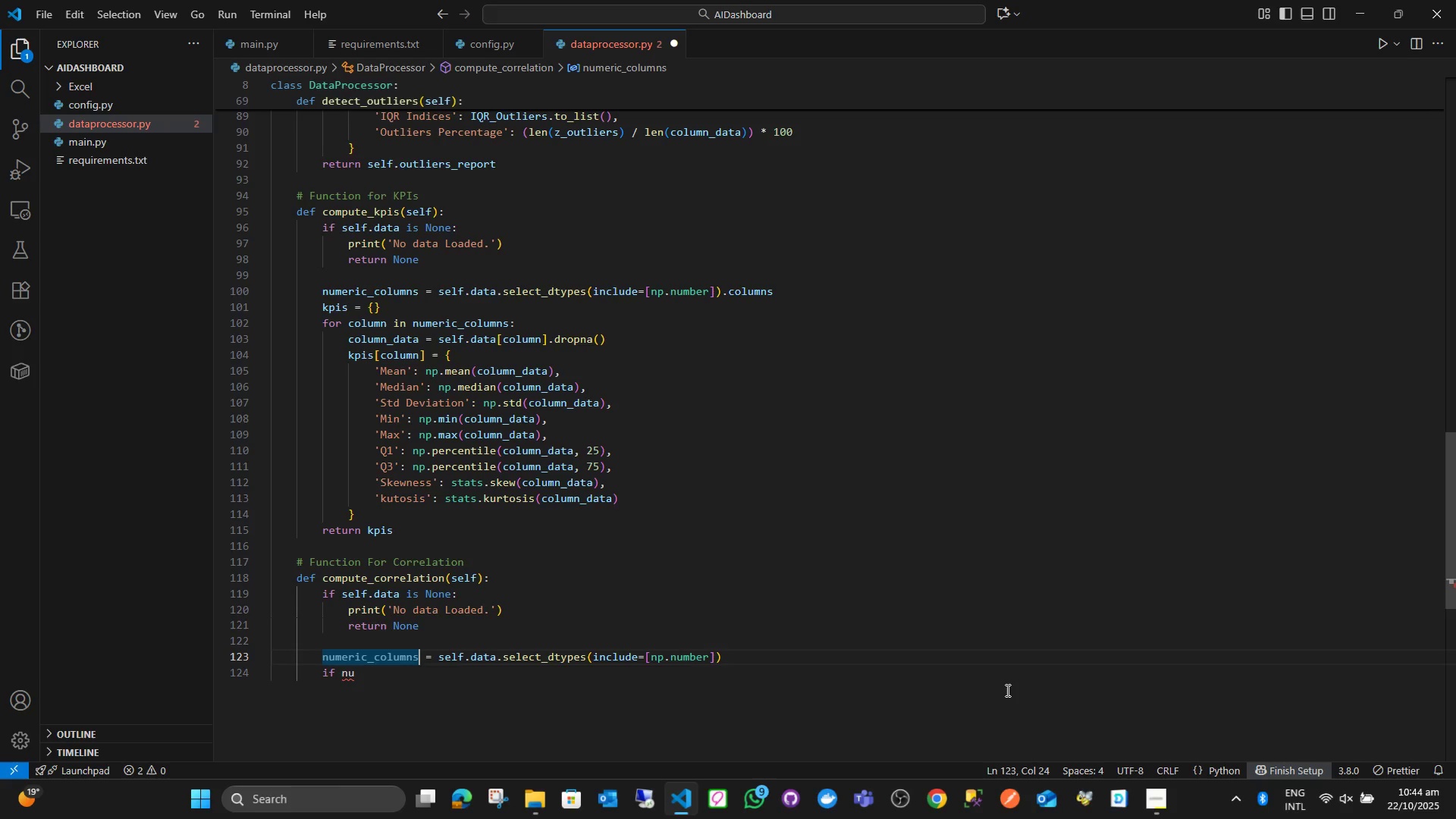 
key(Control+ArrowRight)
 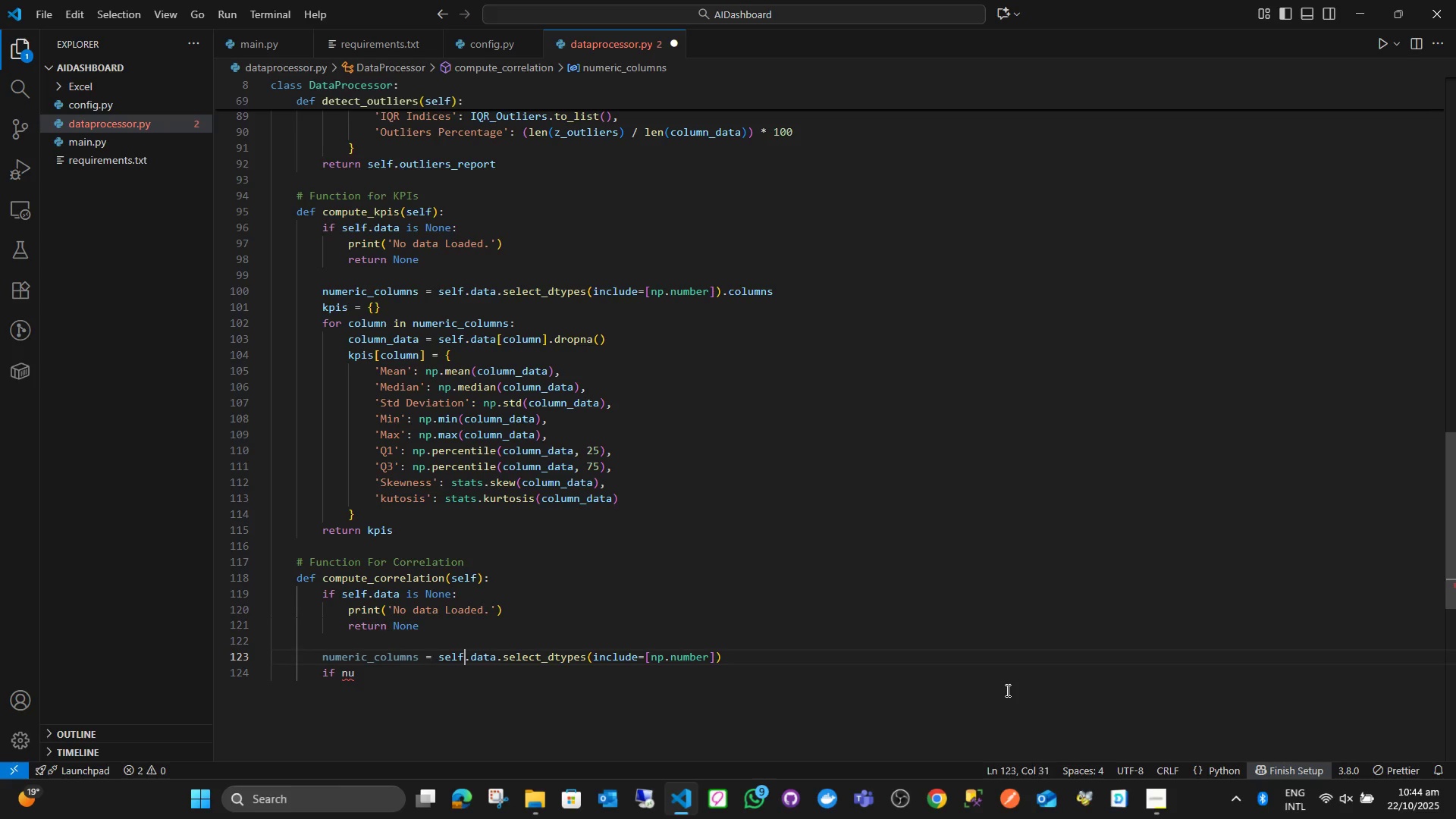 
key(Control+ArrowRight)
 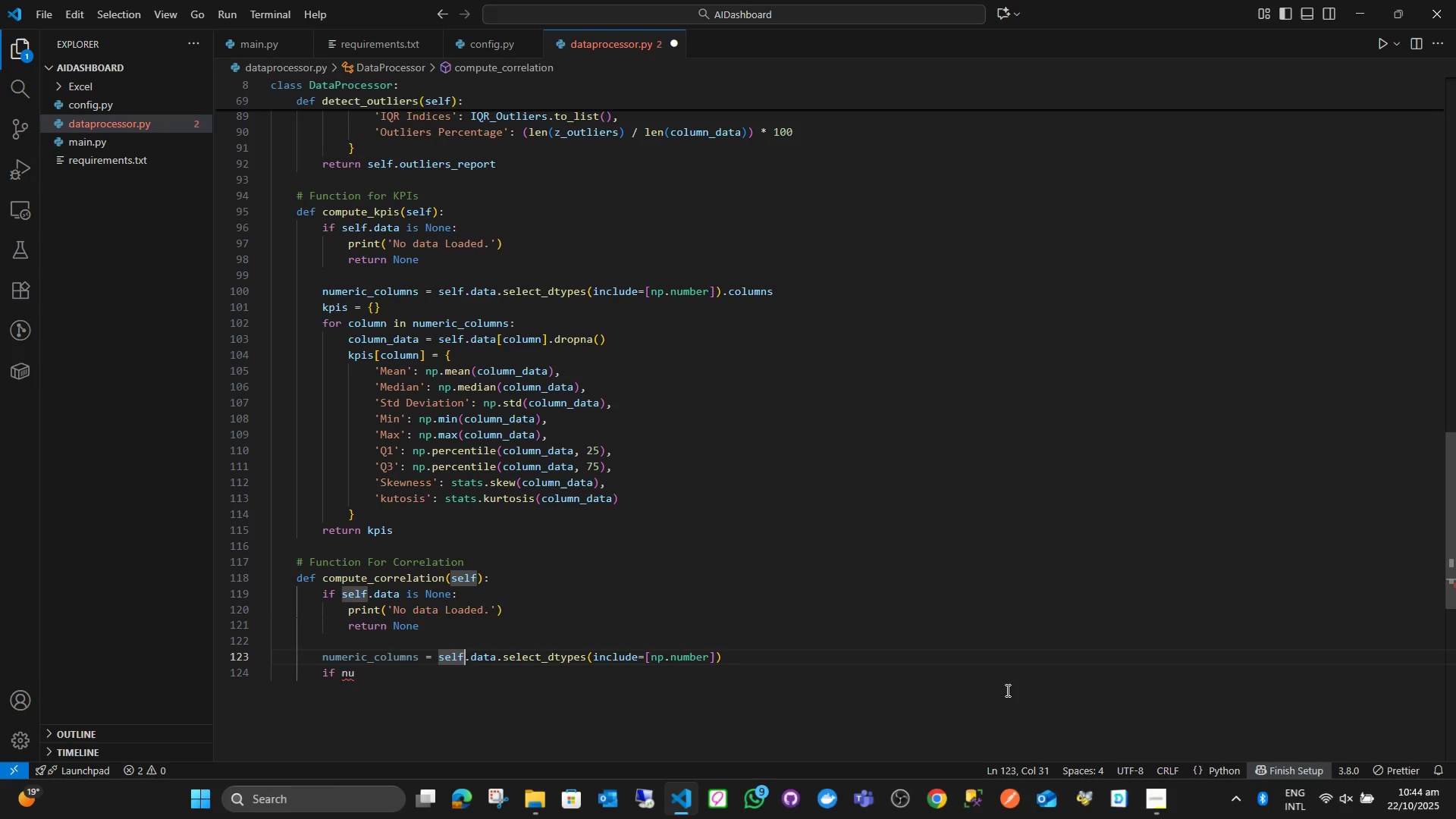 
key(ArrowLeft)
 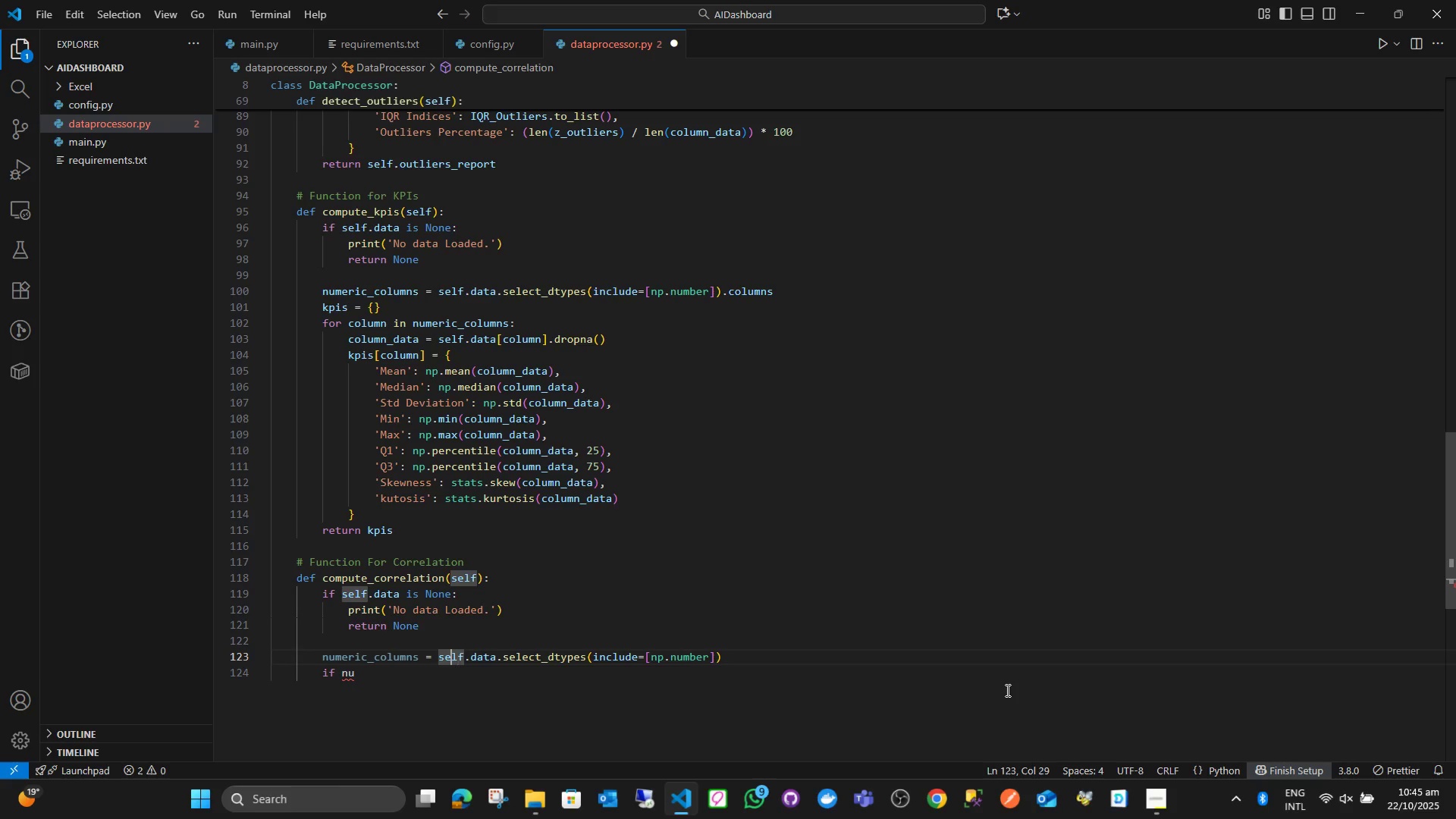 
key(ArrowLeft)
 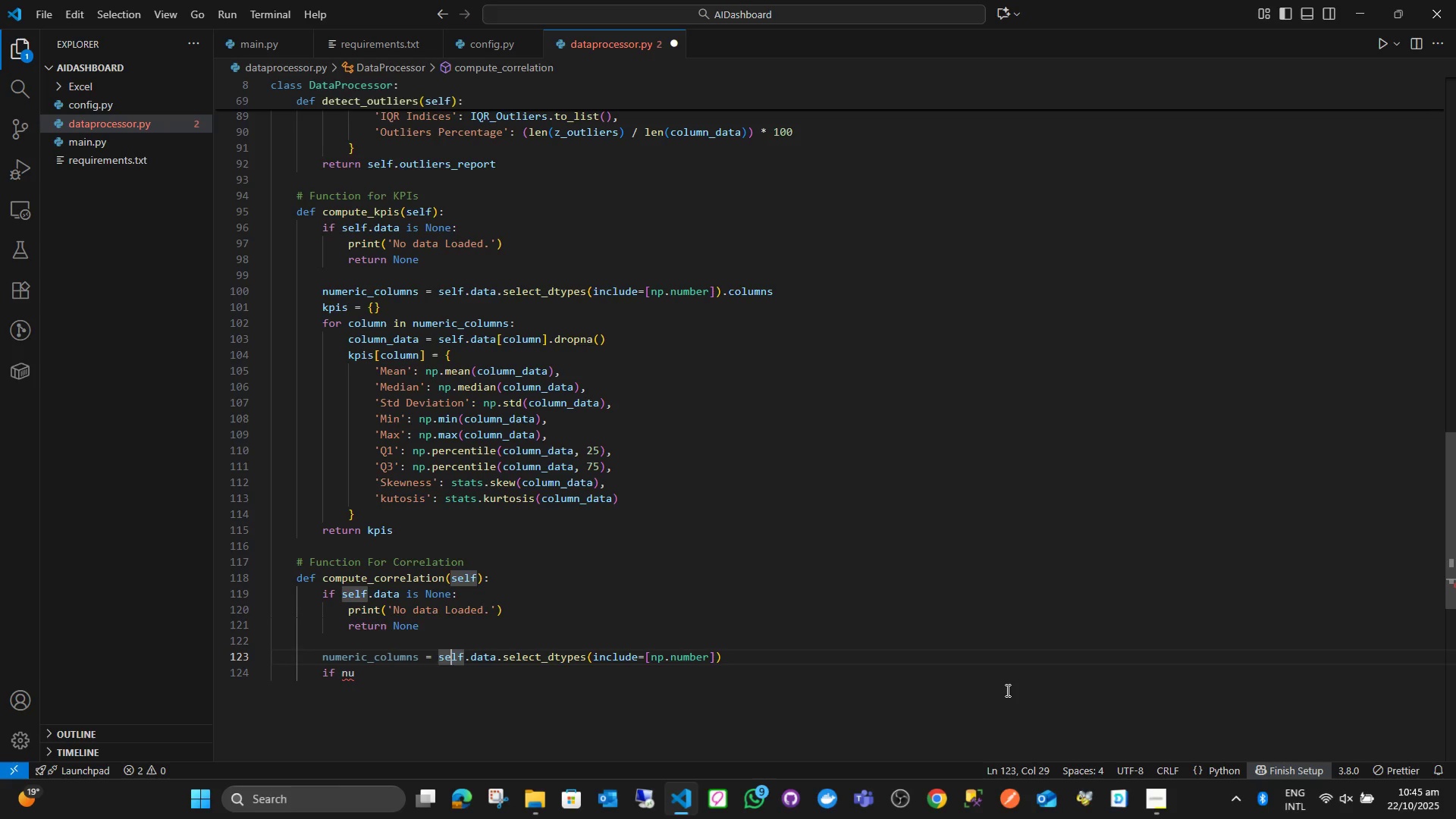 
key(ArrowLeft)
 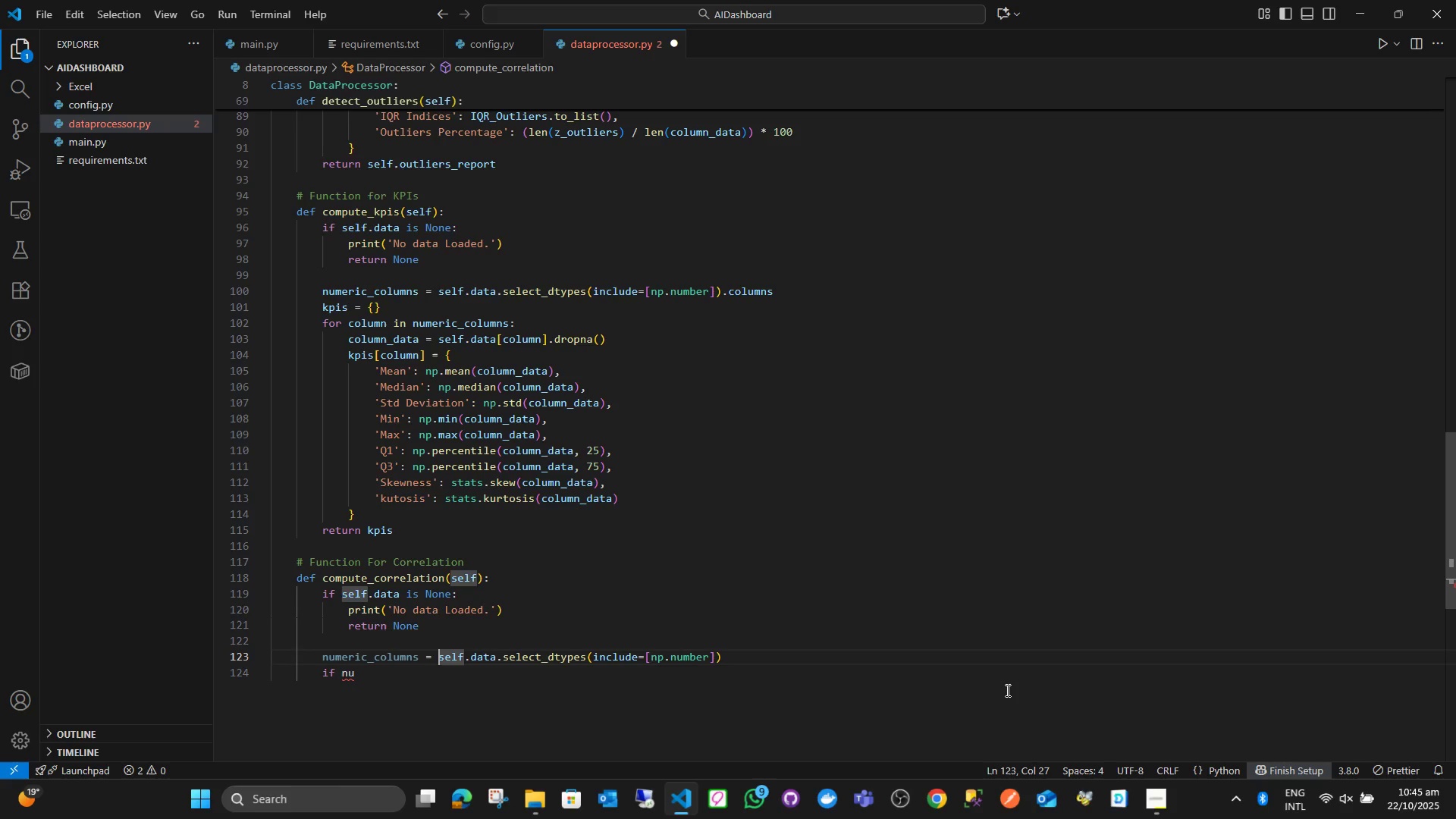 
key(ArrowLeft)
 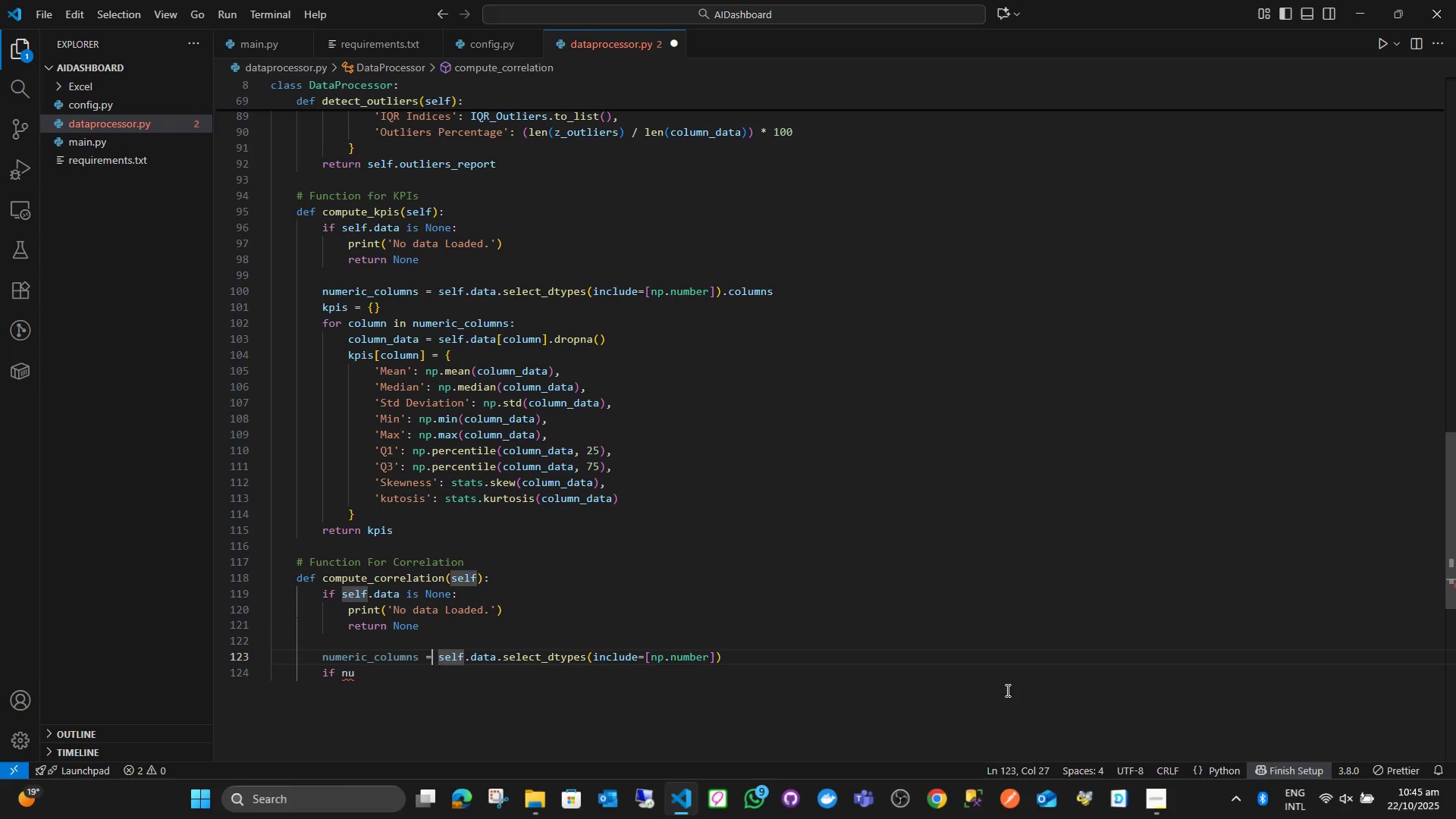 
key(ArrowLeft)
 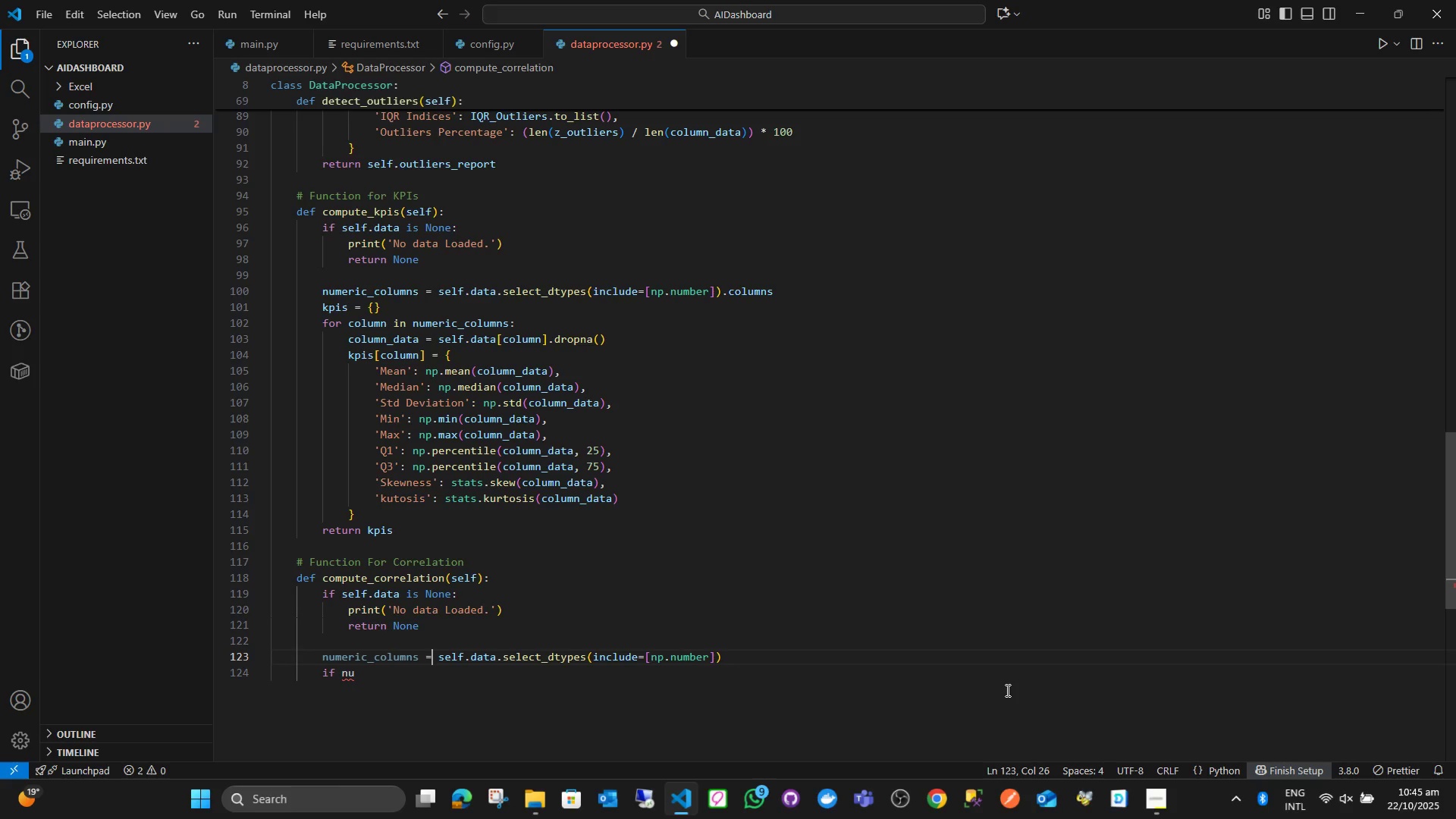 
key(ArrowLeft)
 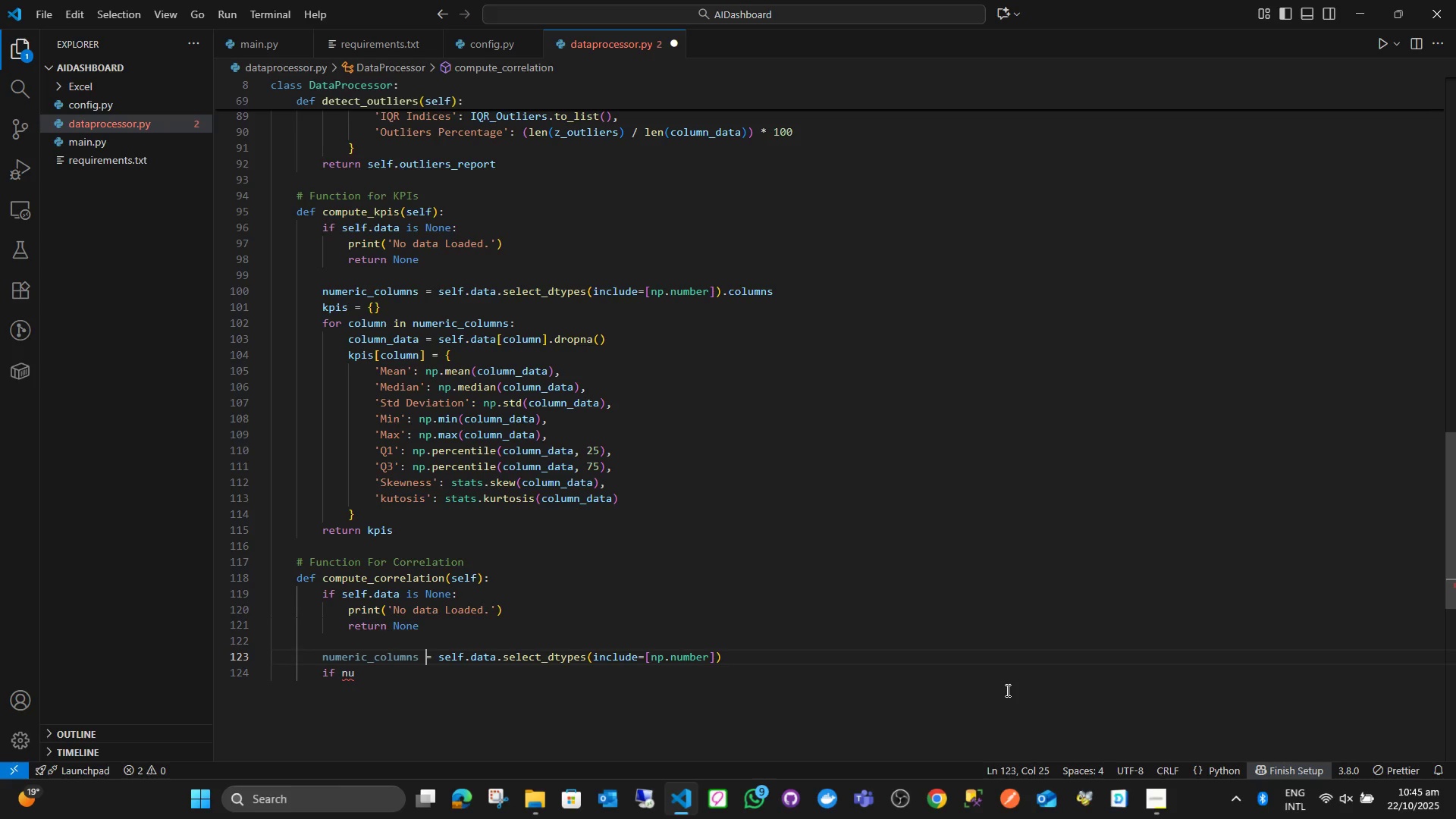 
key(Shift+ShiftLeft)
 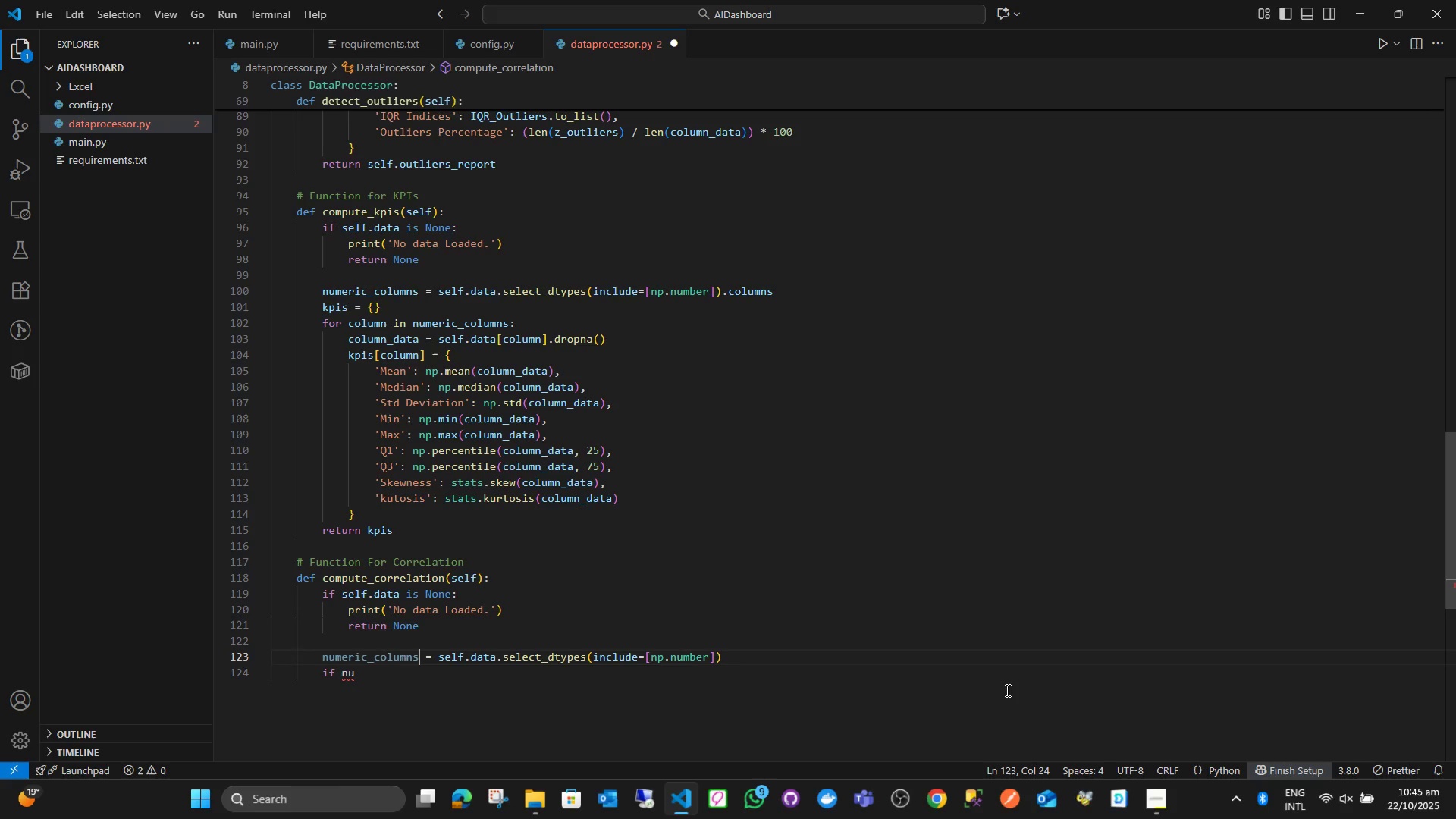 
key(ArrowLeft)
 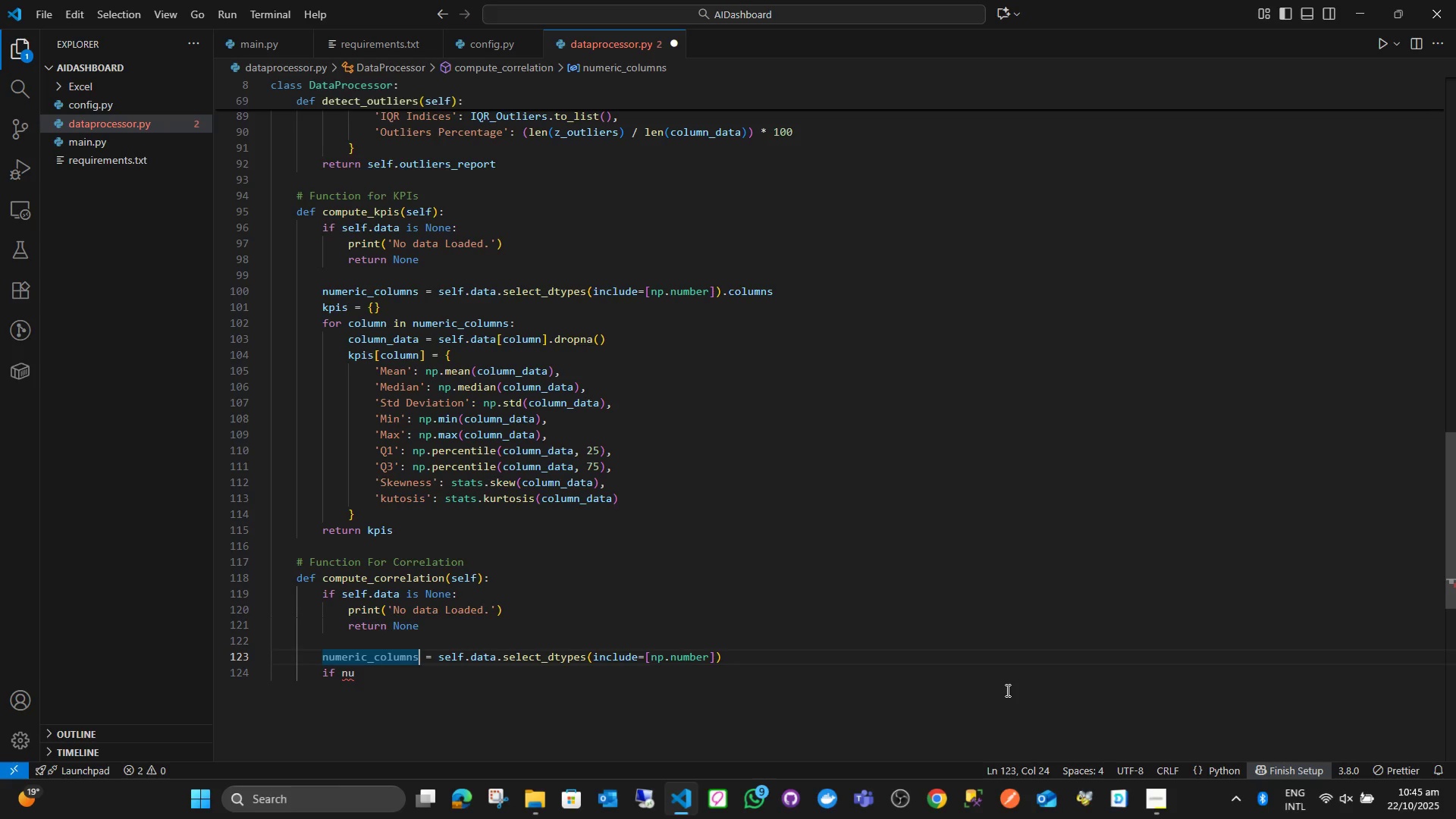 
key(Shift+ArrowLeft)
 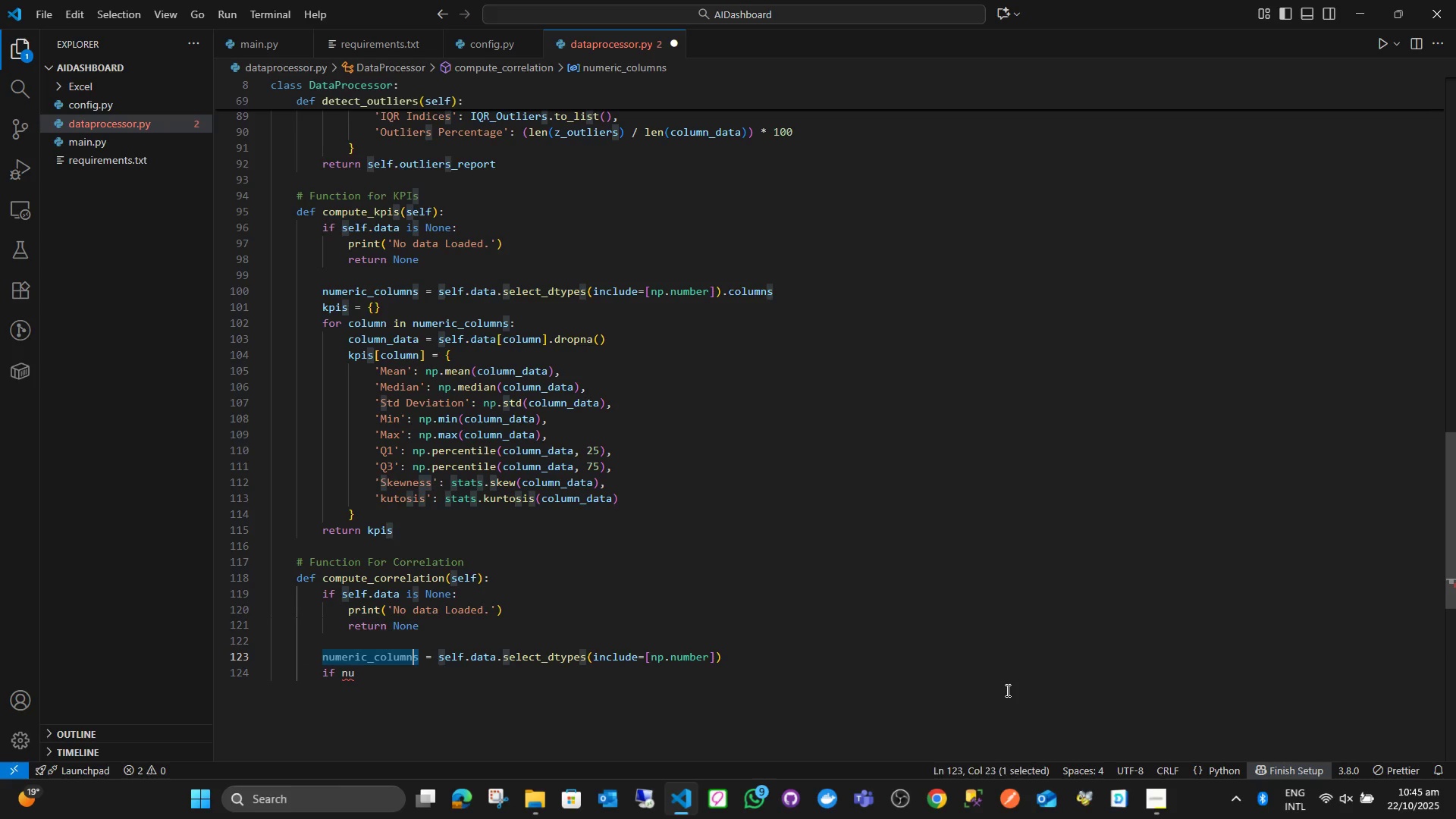 
key(Shift+ArrowLeft)
 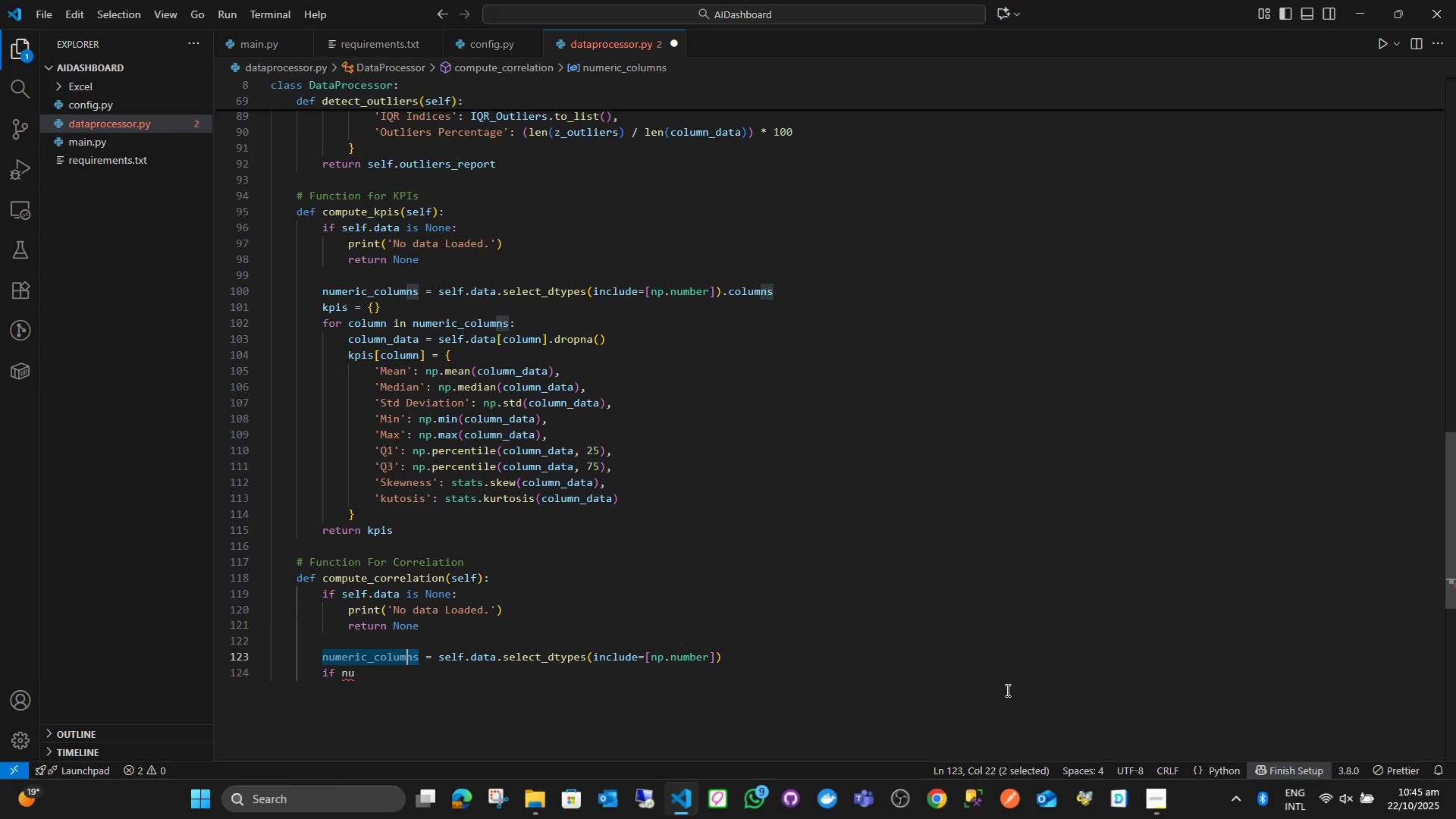 
key(Shift+ArrowLeft)
 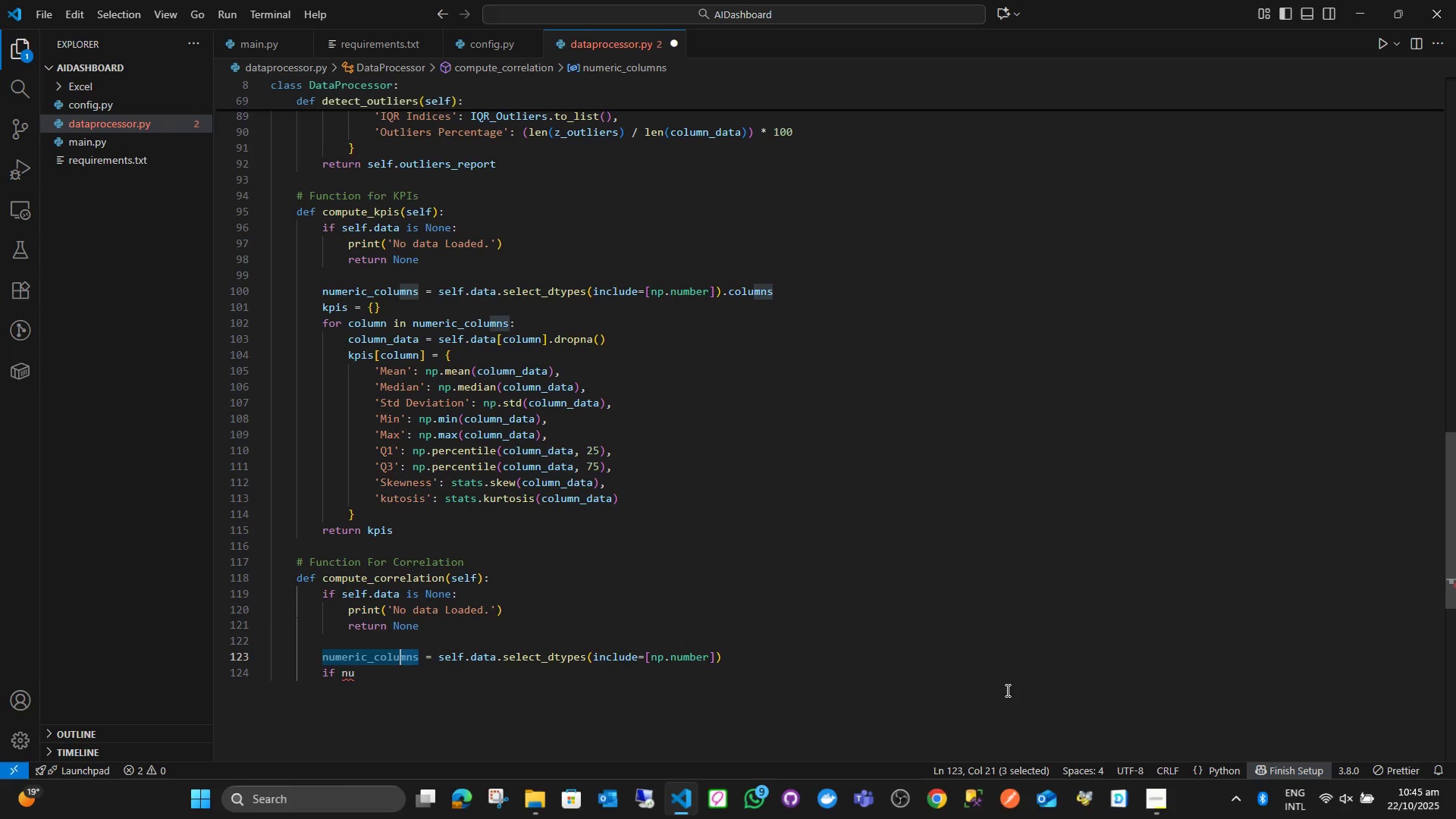 
key(Shift+ArrowLeft)
 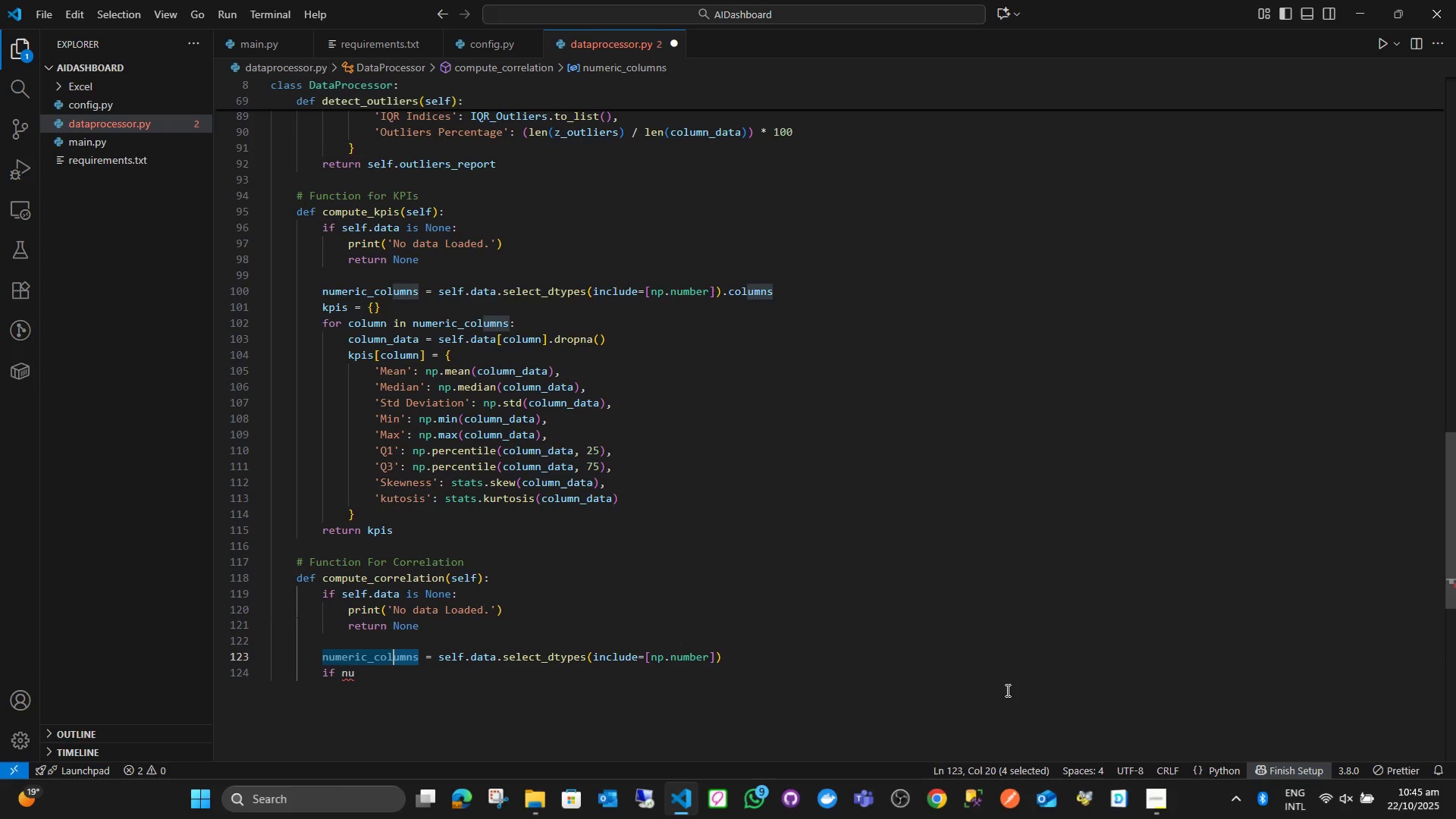 
key(Shift+ArrowLeft)
 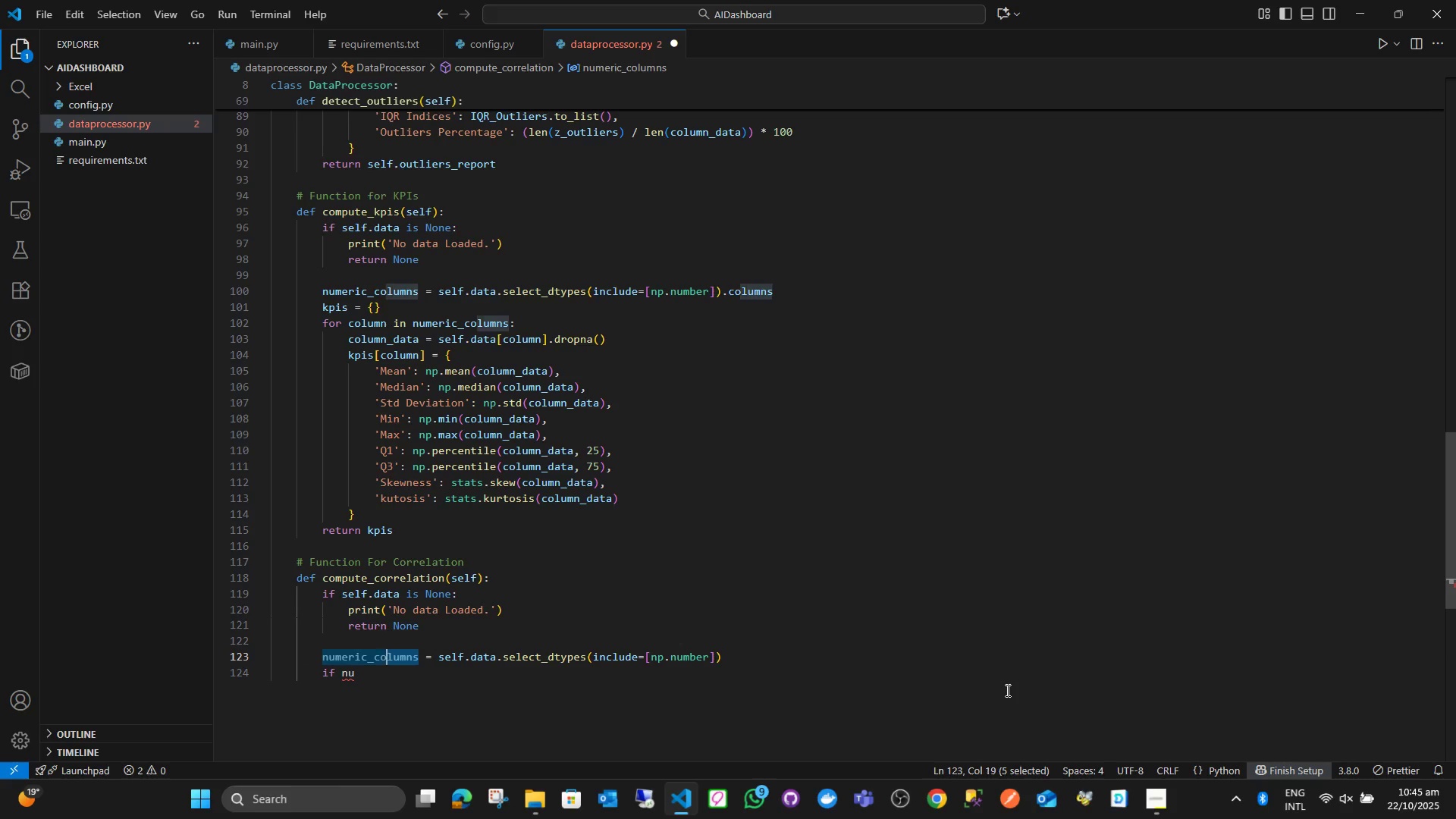 
key(Shift+ArrowLeft)
 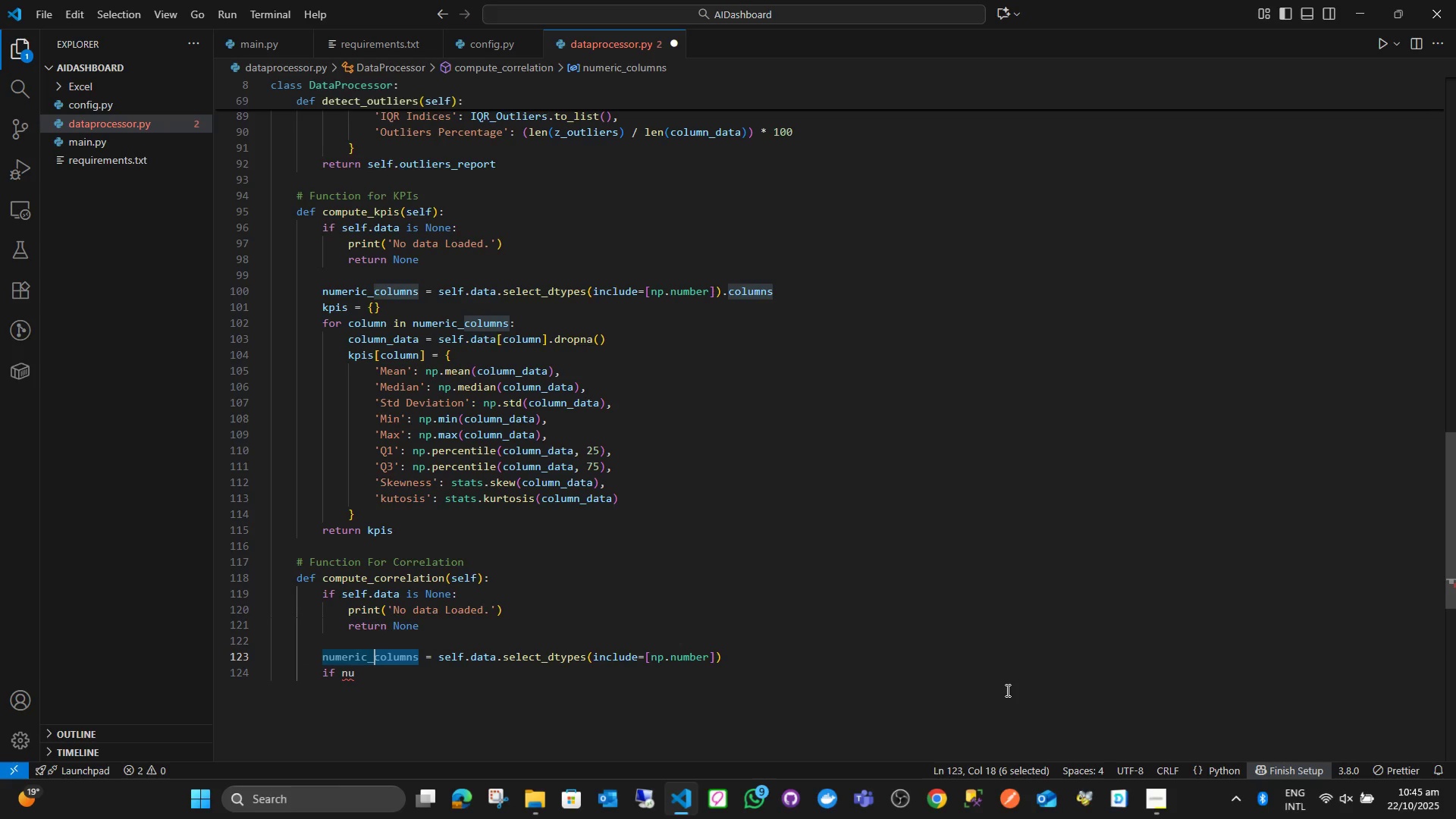 
key(Shift+ArrowLeft)
 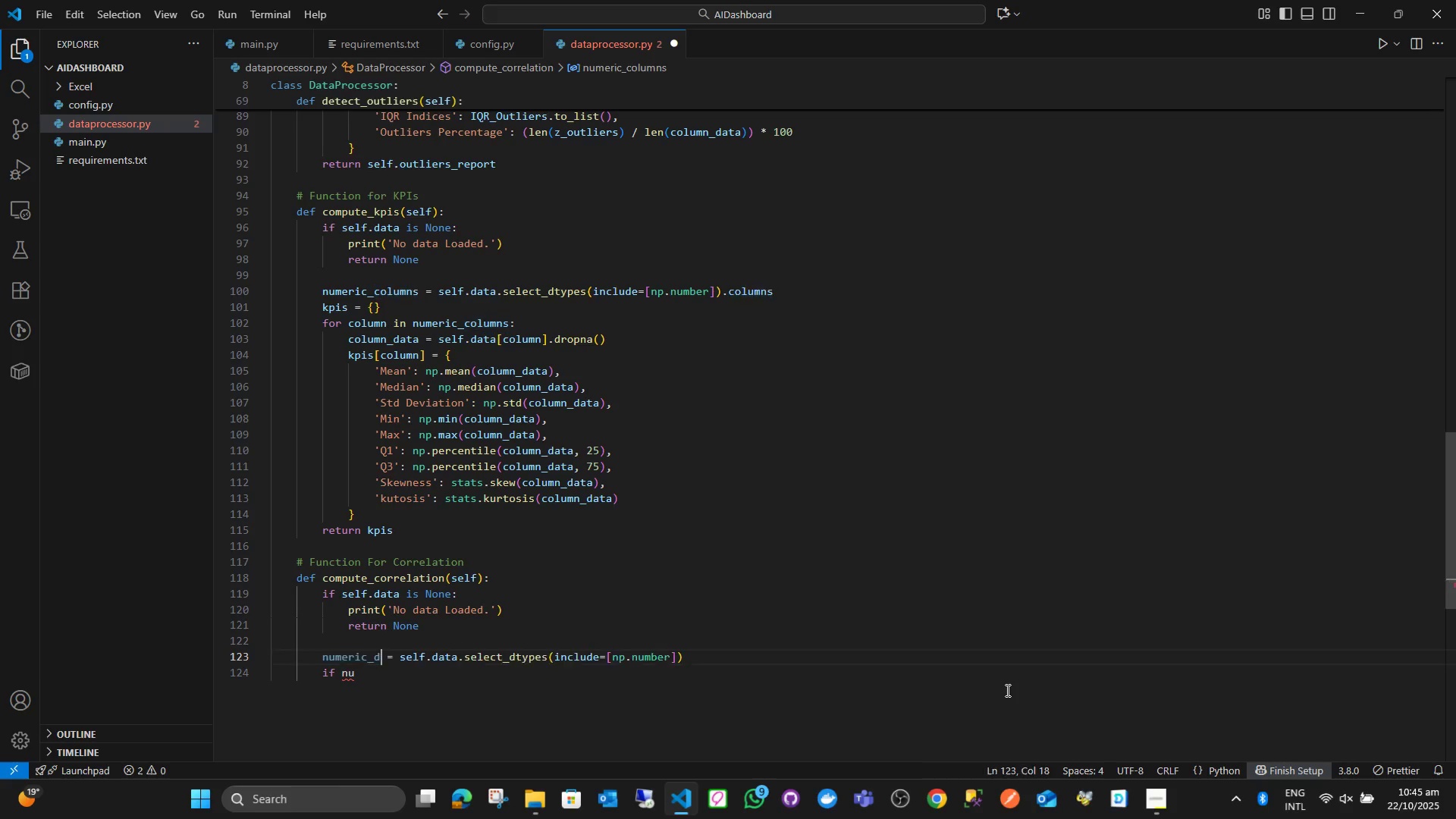 
type(data)
 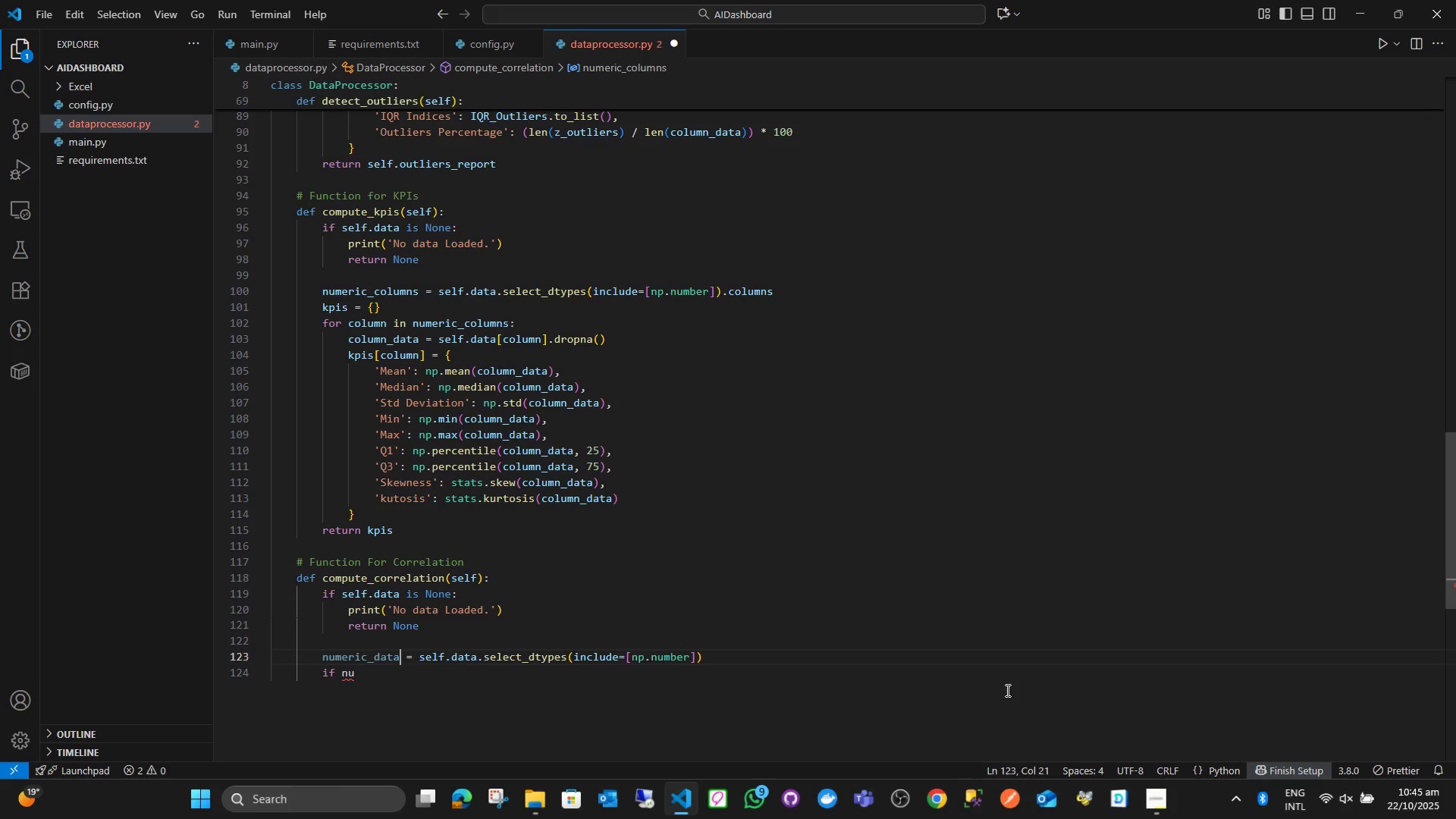 
key(ArrowDown)
 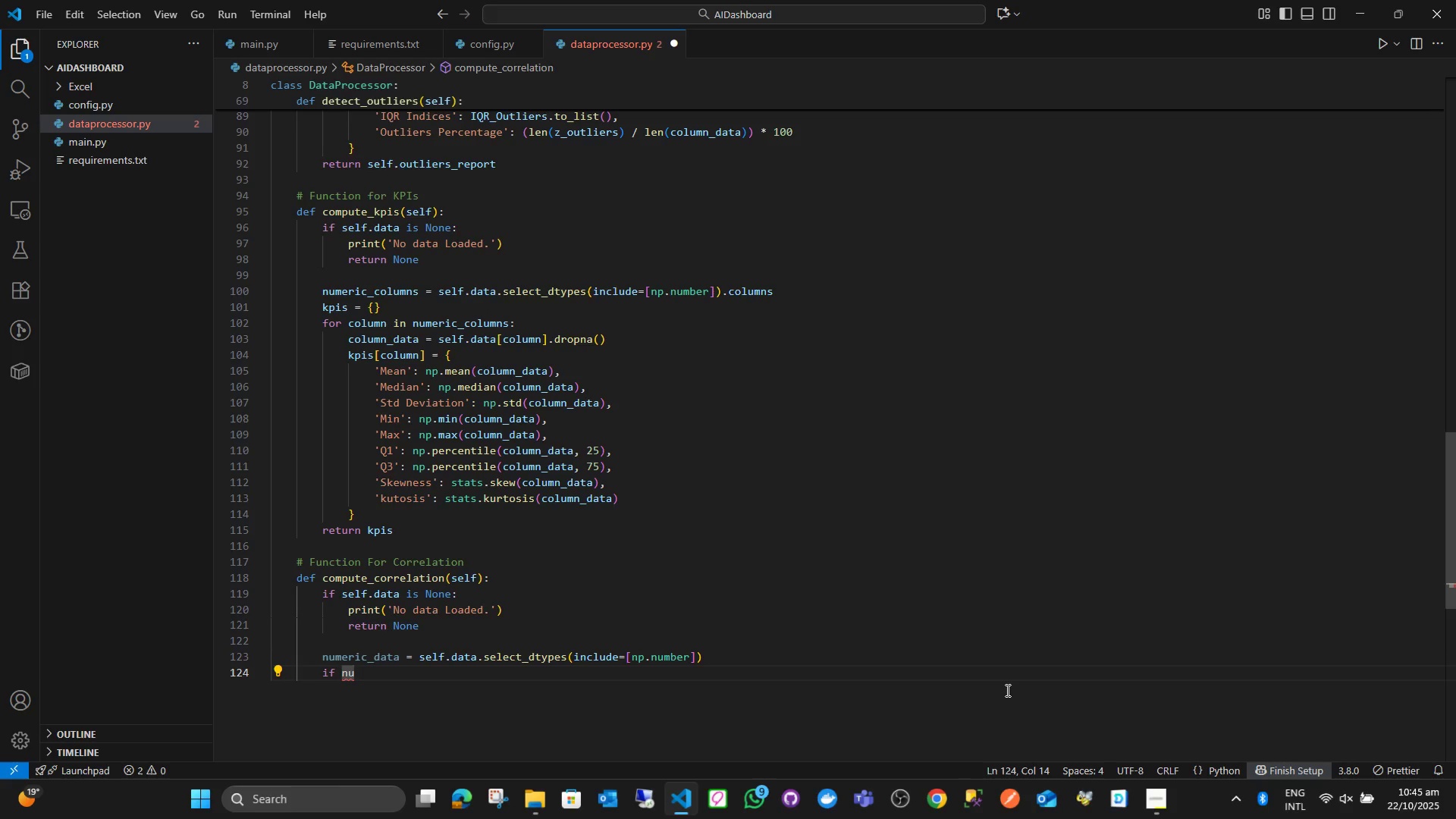 
type(mer)
 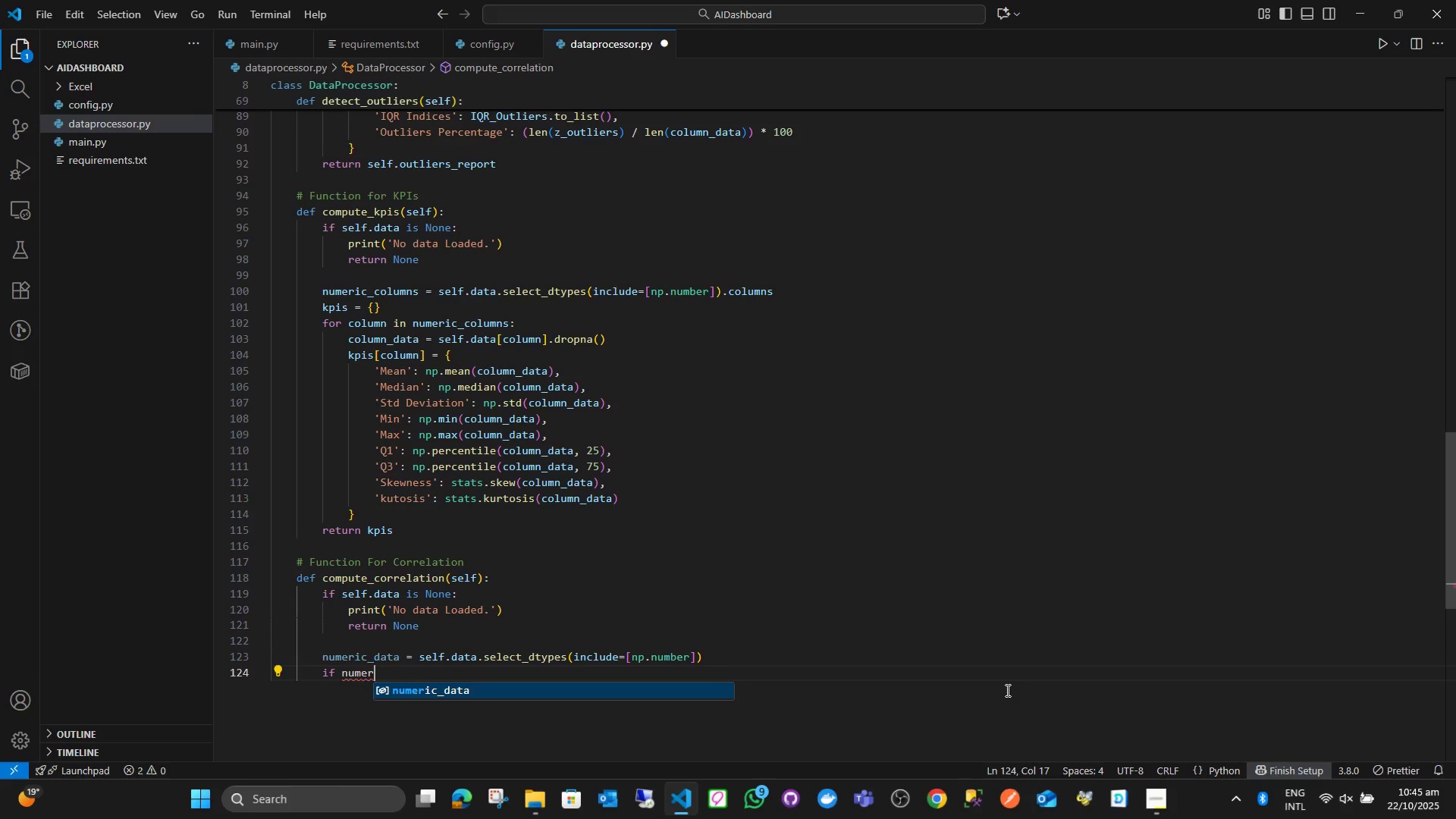 
key(Enter)
 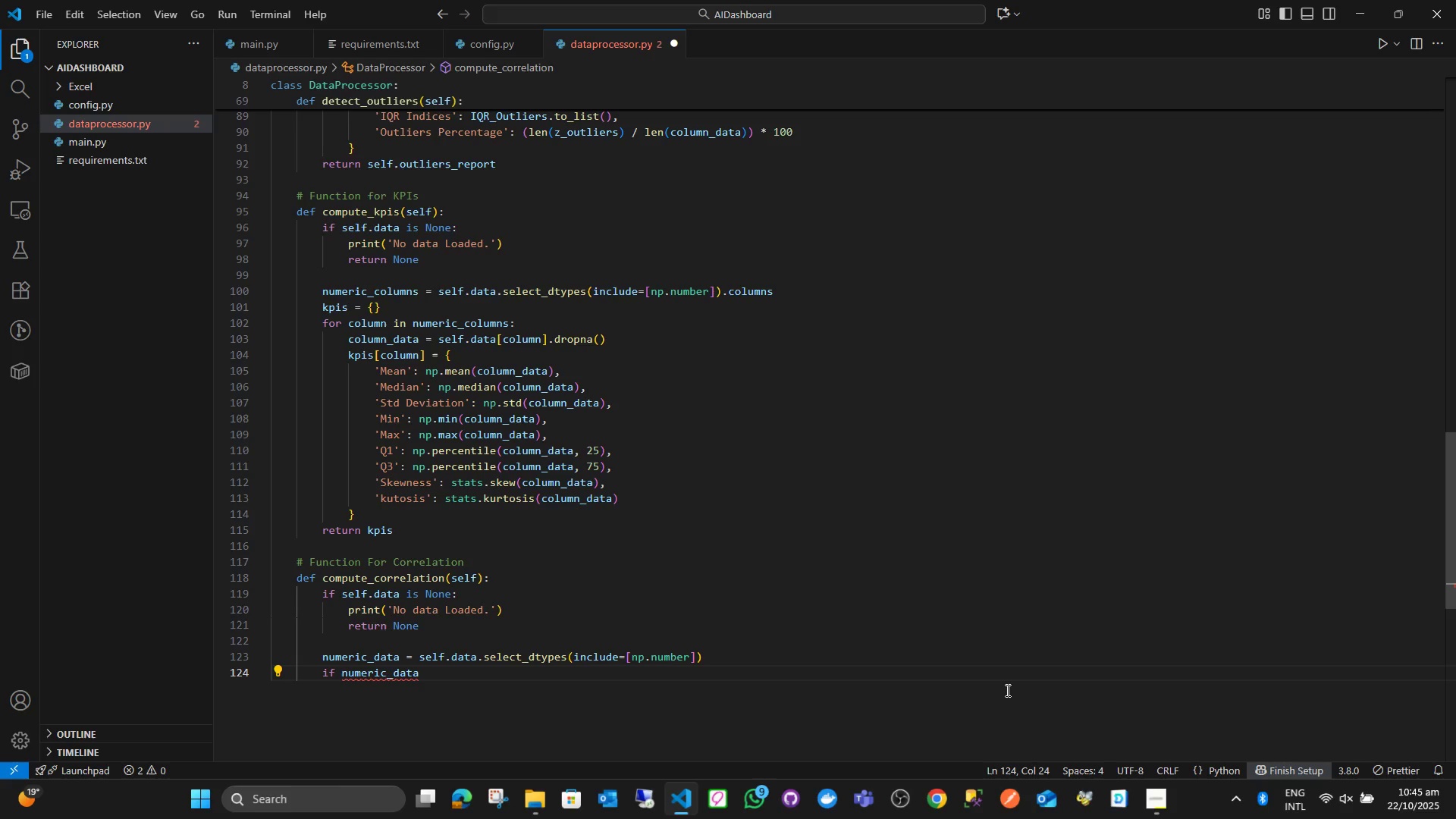 
type(.shape)
 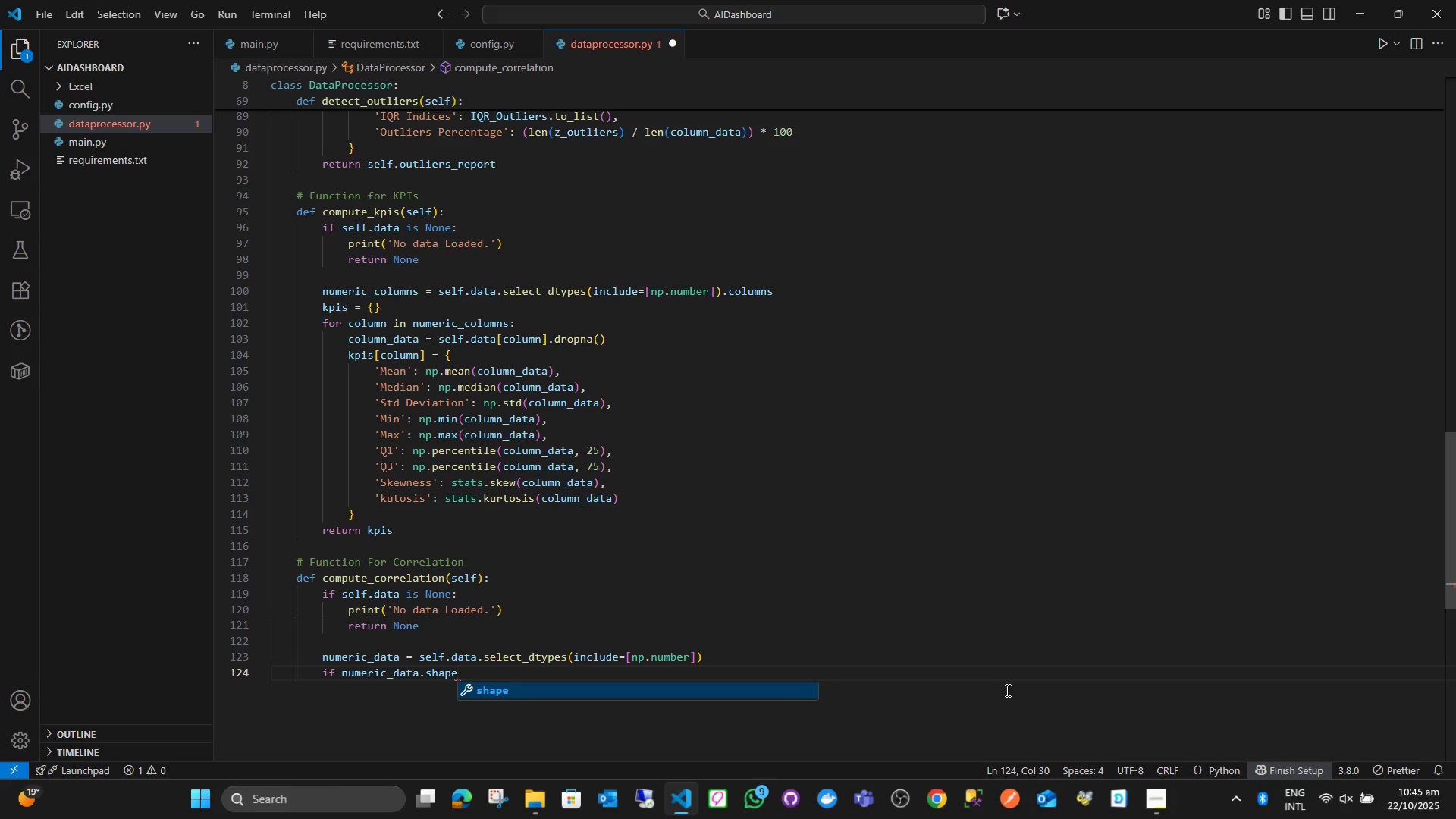 
key(BracketLeft)
 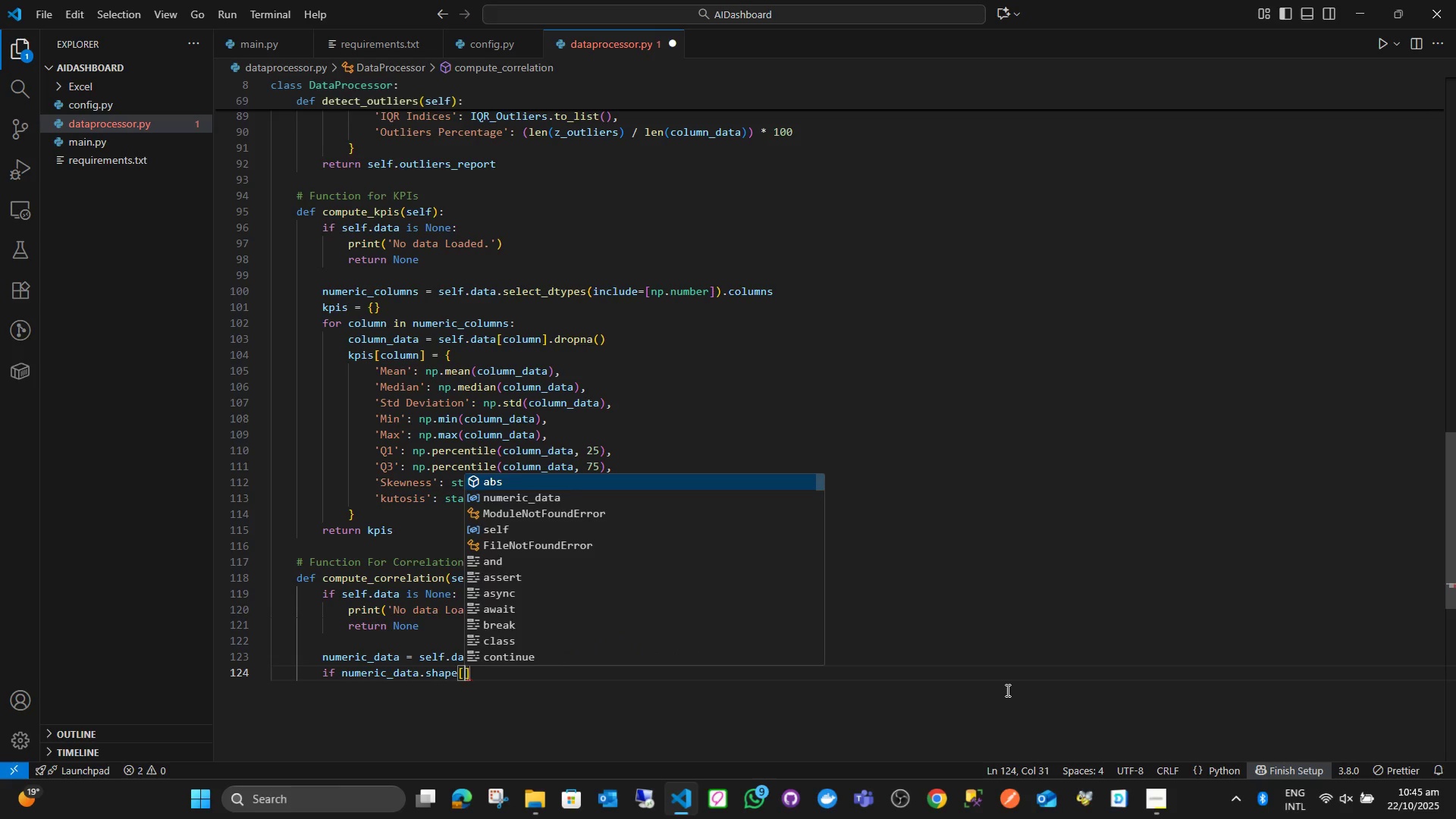 
key(1)
 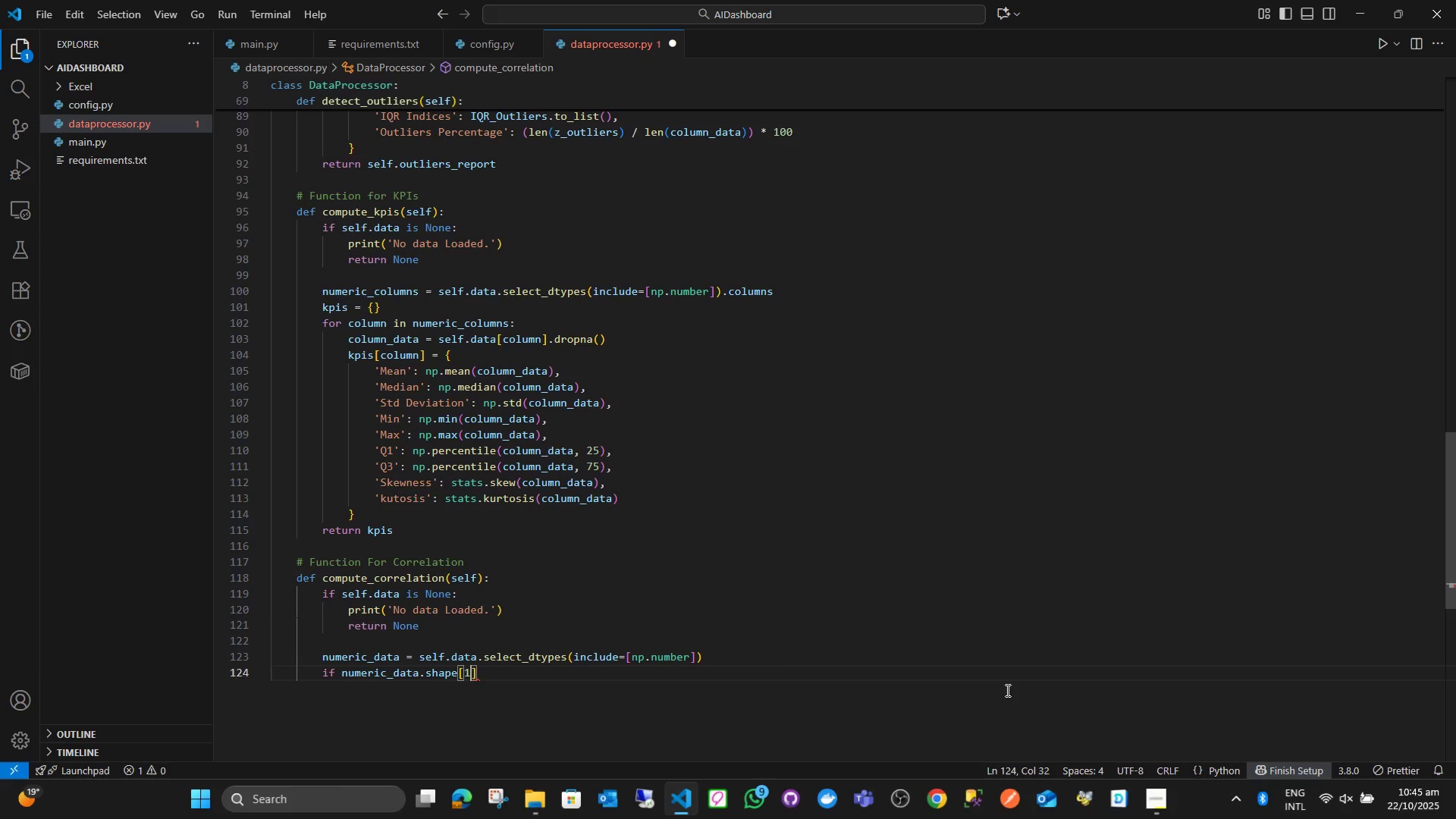 
key(ArrowRight)
 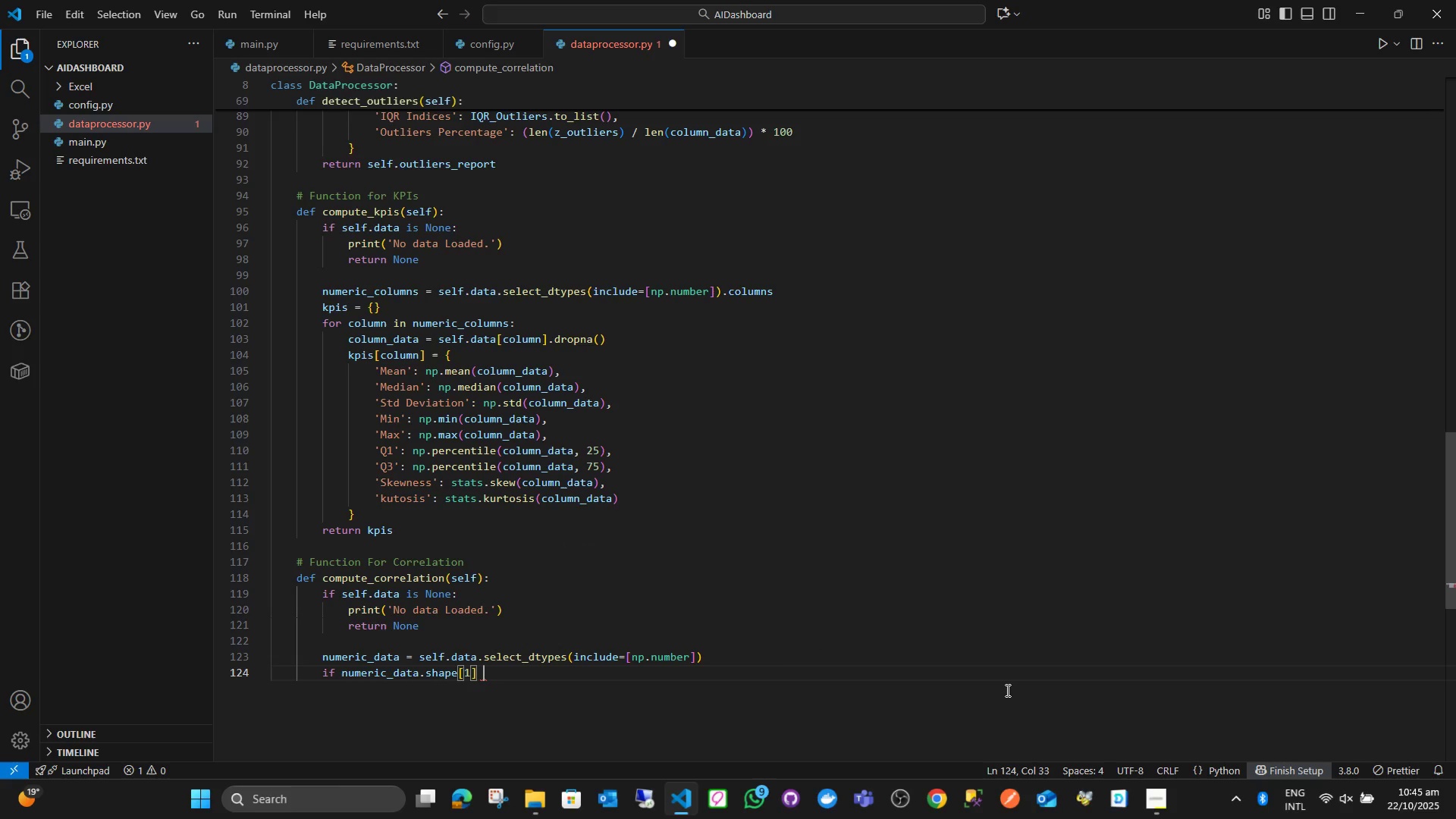 
key(Space)
 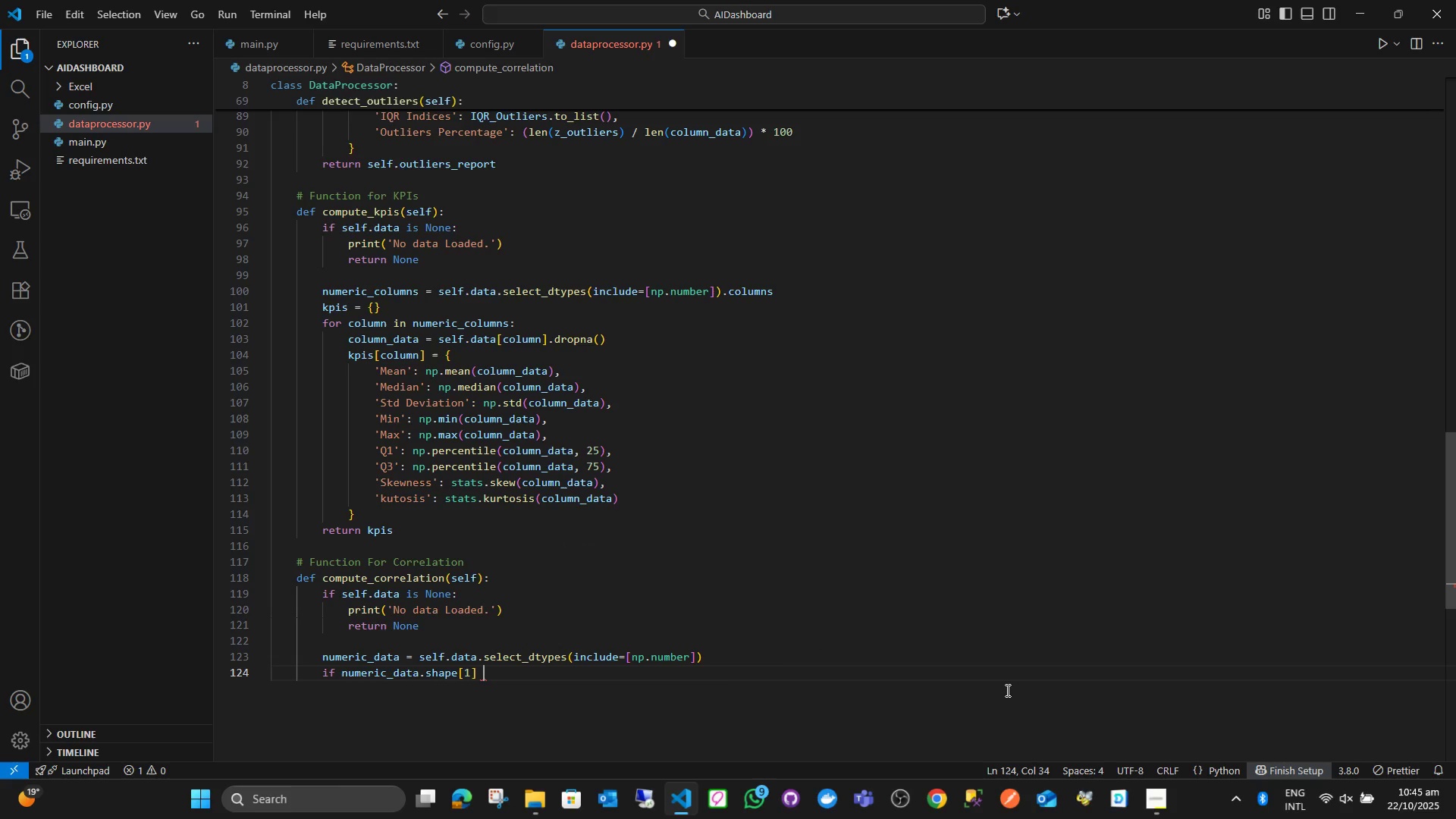 
key(Shift+0)
 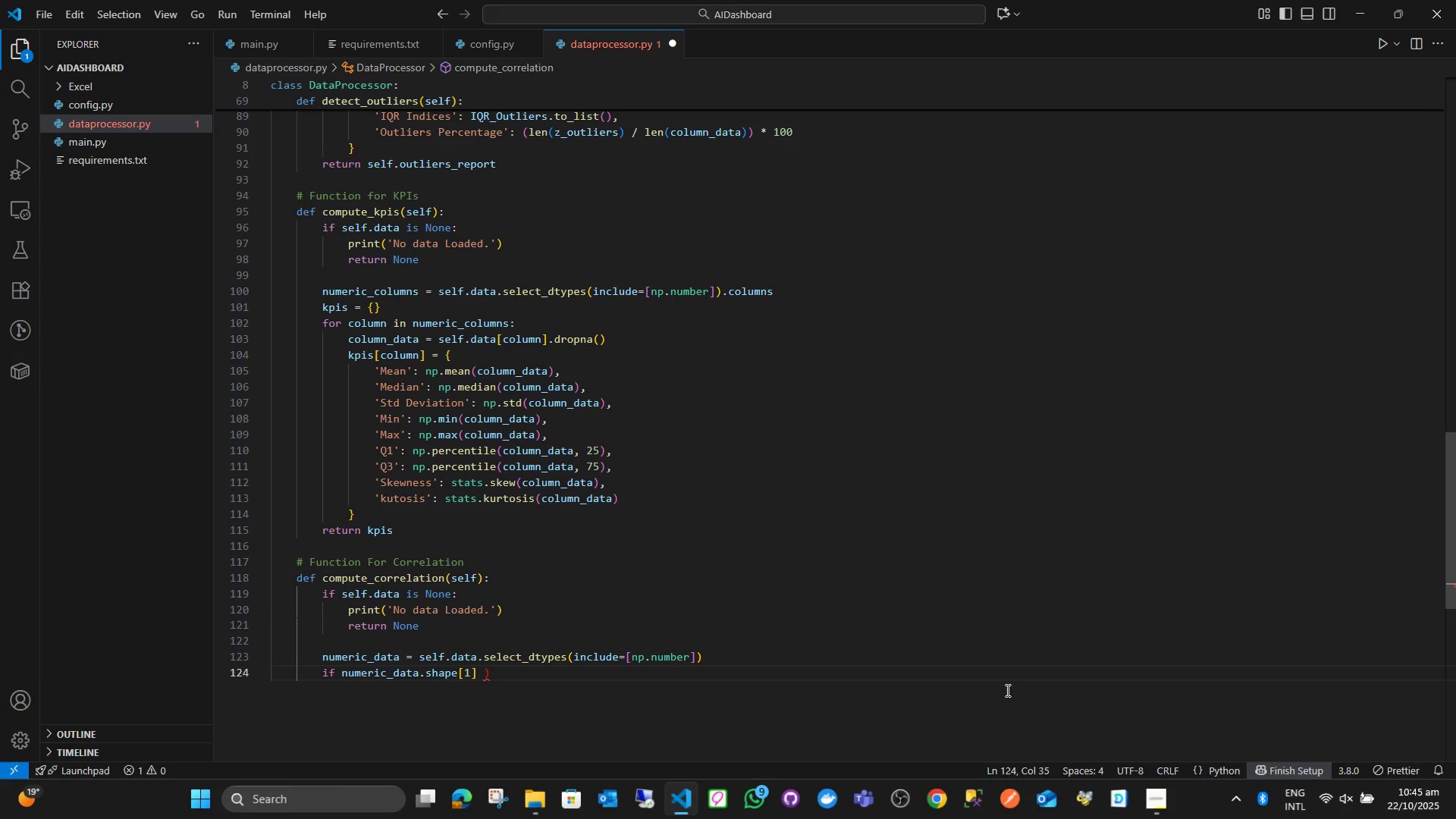 
key(Backspace)
 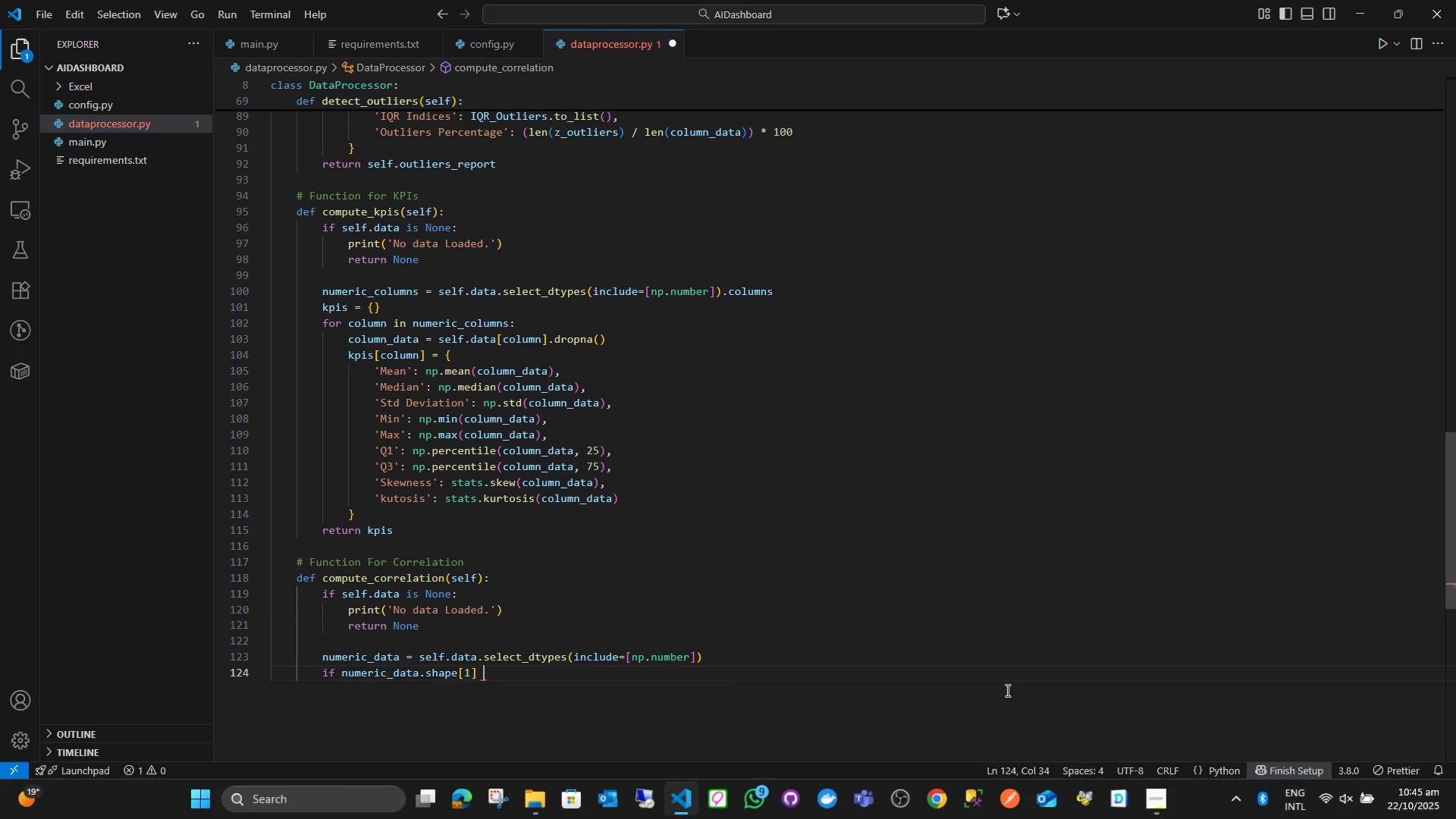 
key(Shift+ShiftLeft)
 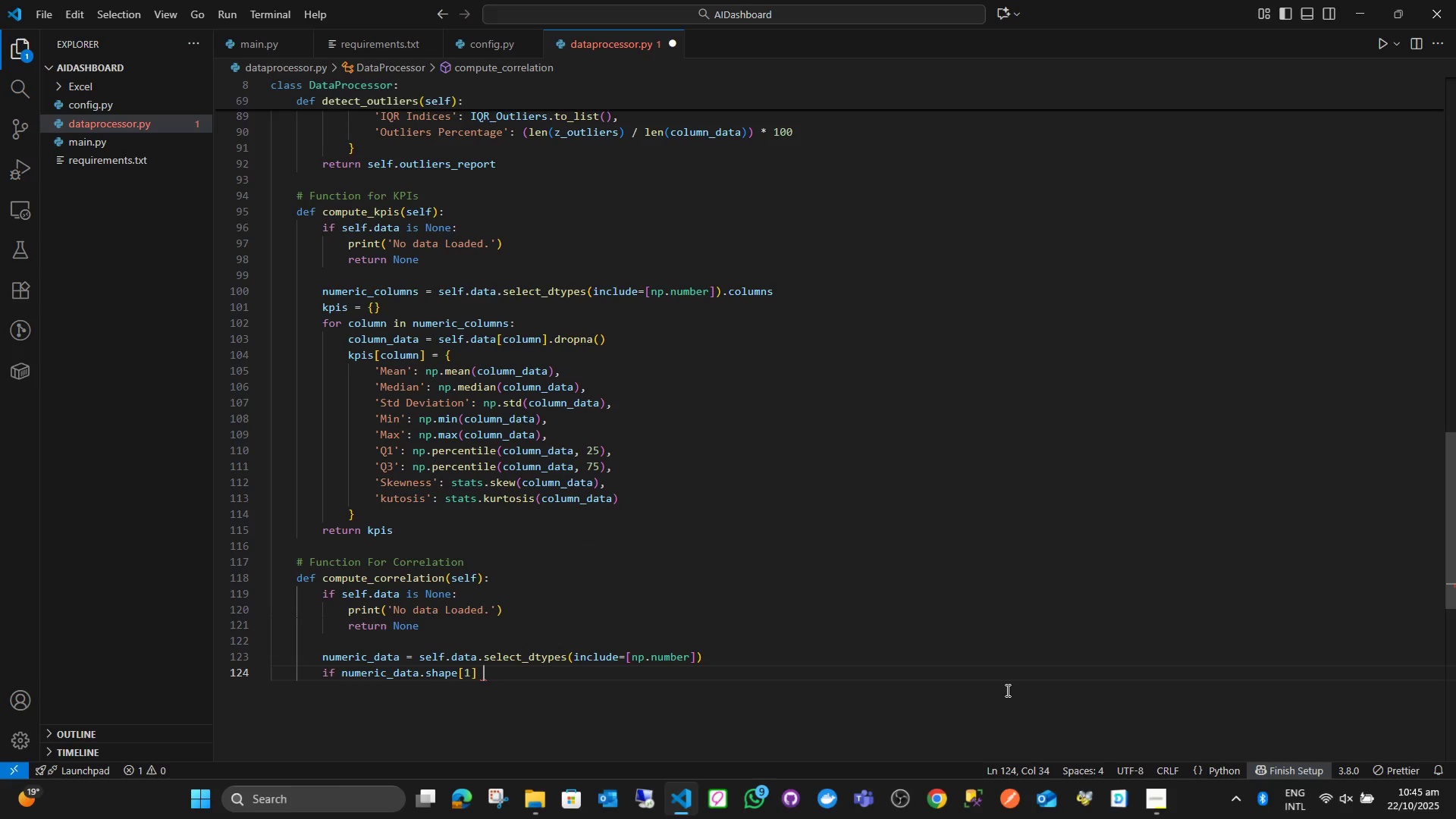 
key(Shift+Period)
 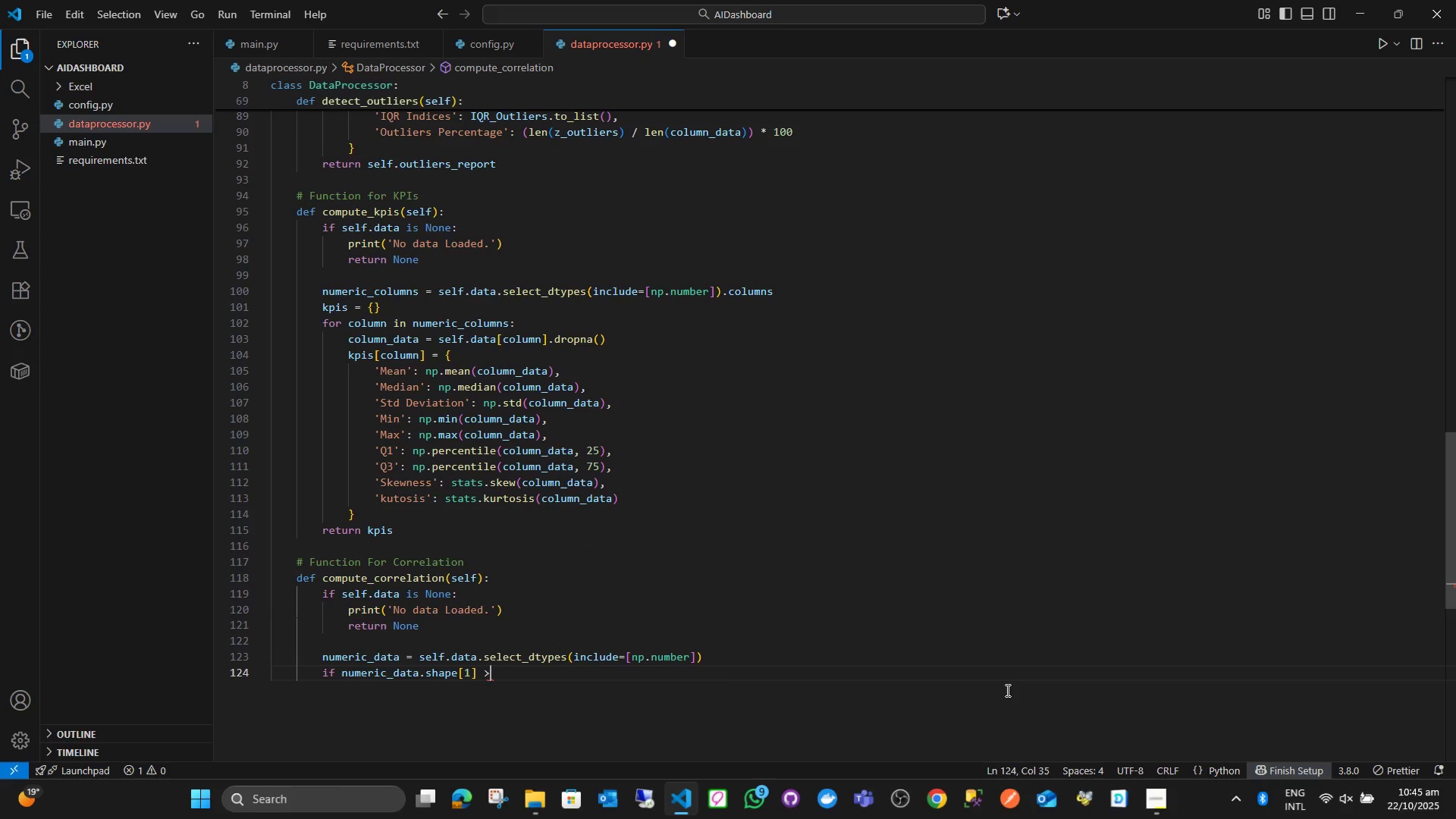 
key(Space)
 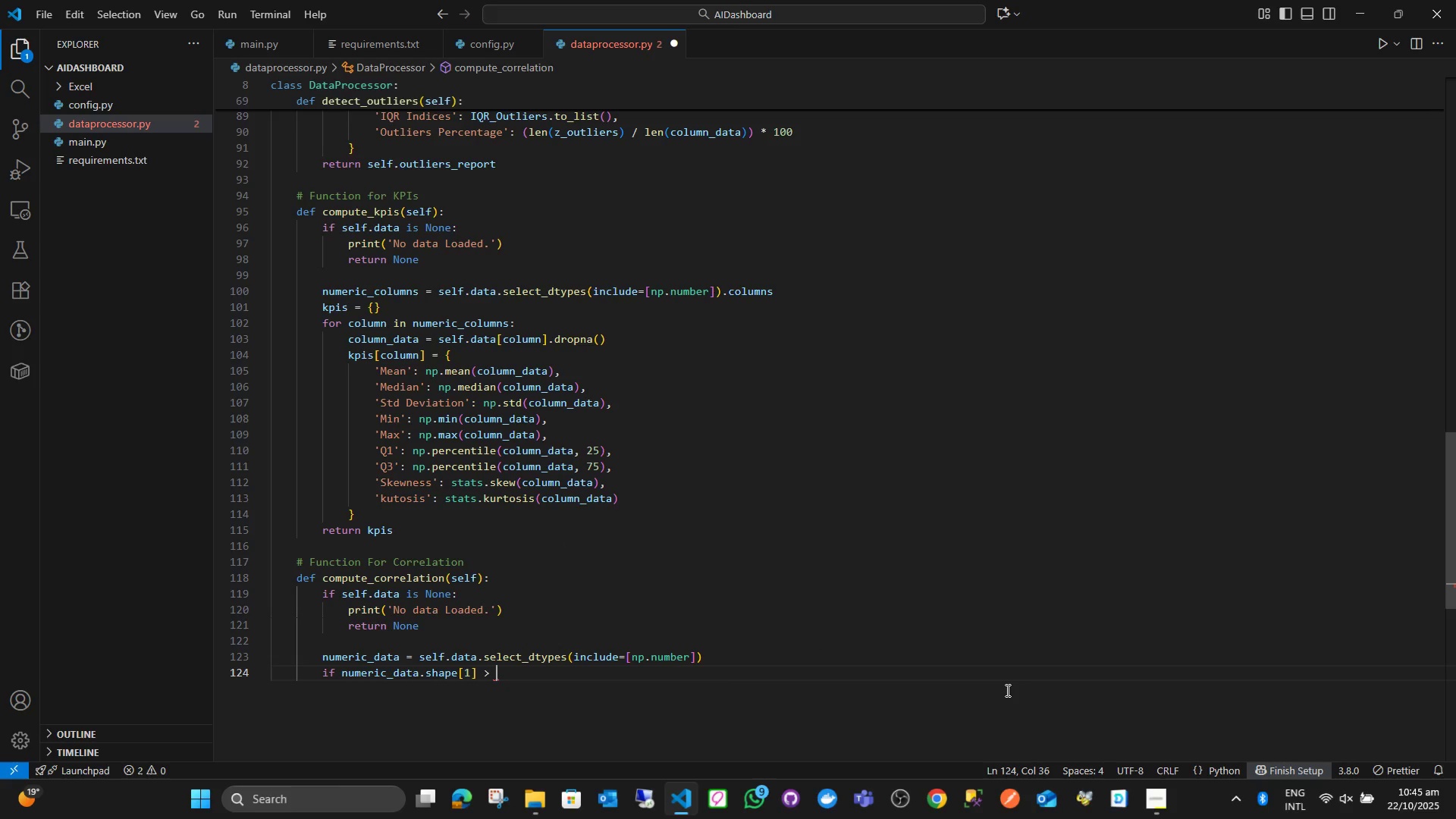 
key(1)
 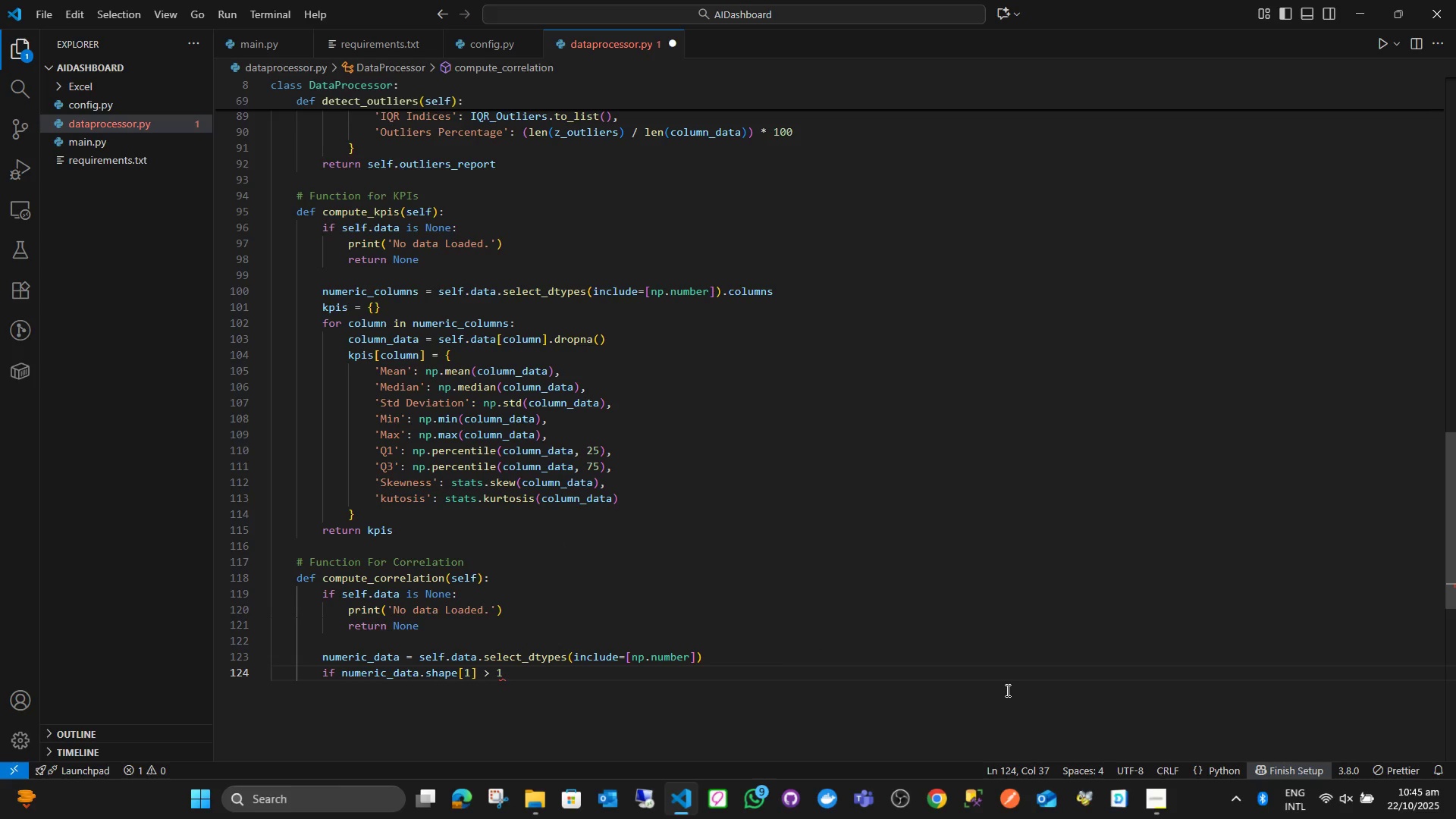 
key(Shift+Semicolon)
 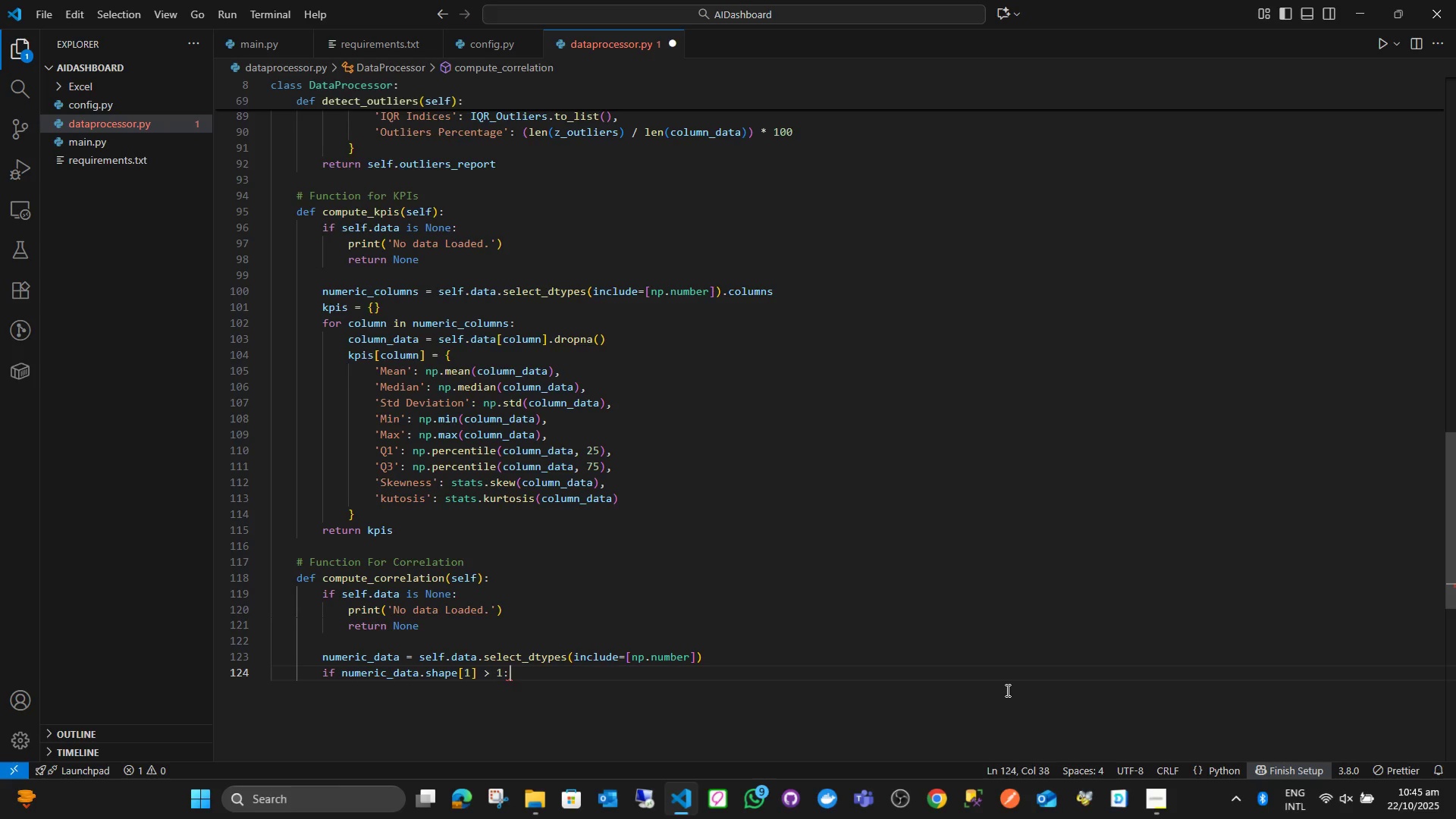 
key(Enter)
 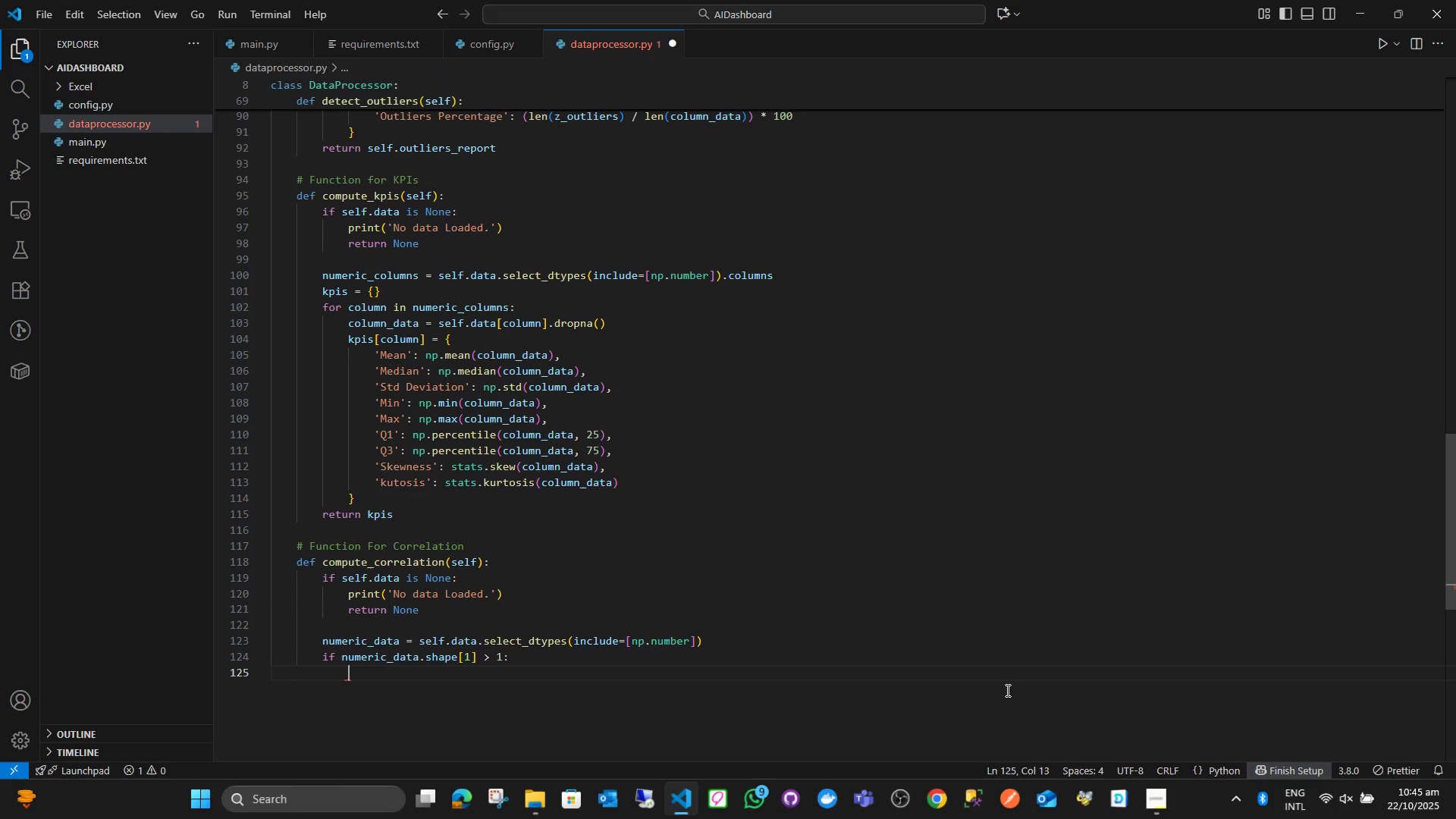 
type(corre)
key(Backspace)
 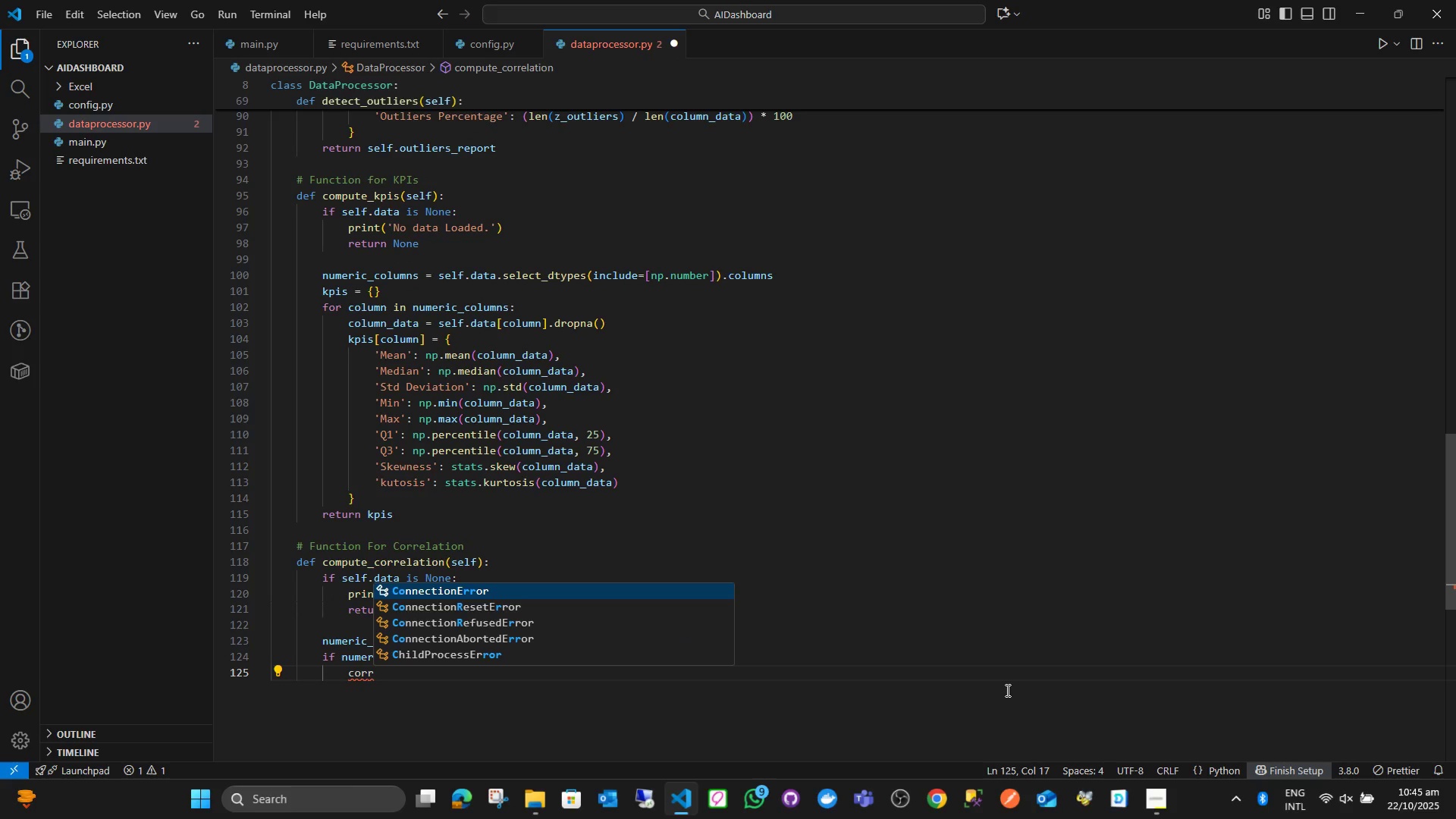 
type(elation_matric)
key(Backspace)
type(x = nu)
 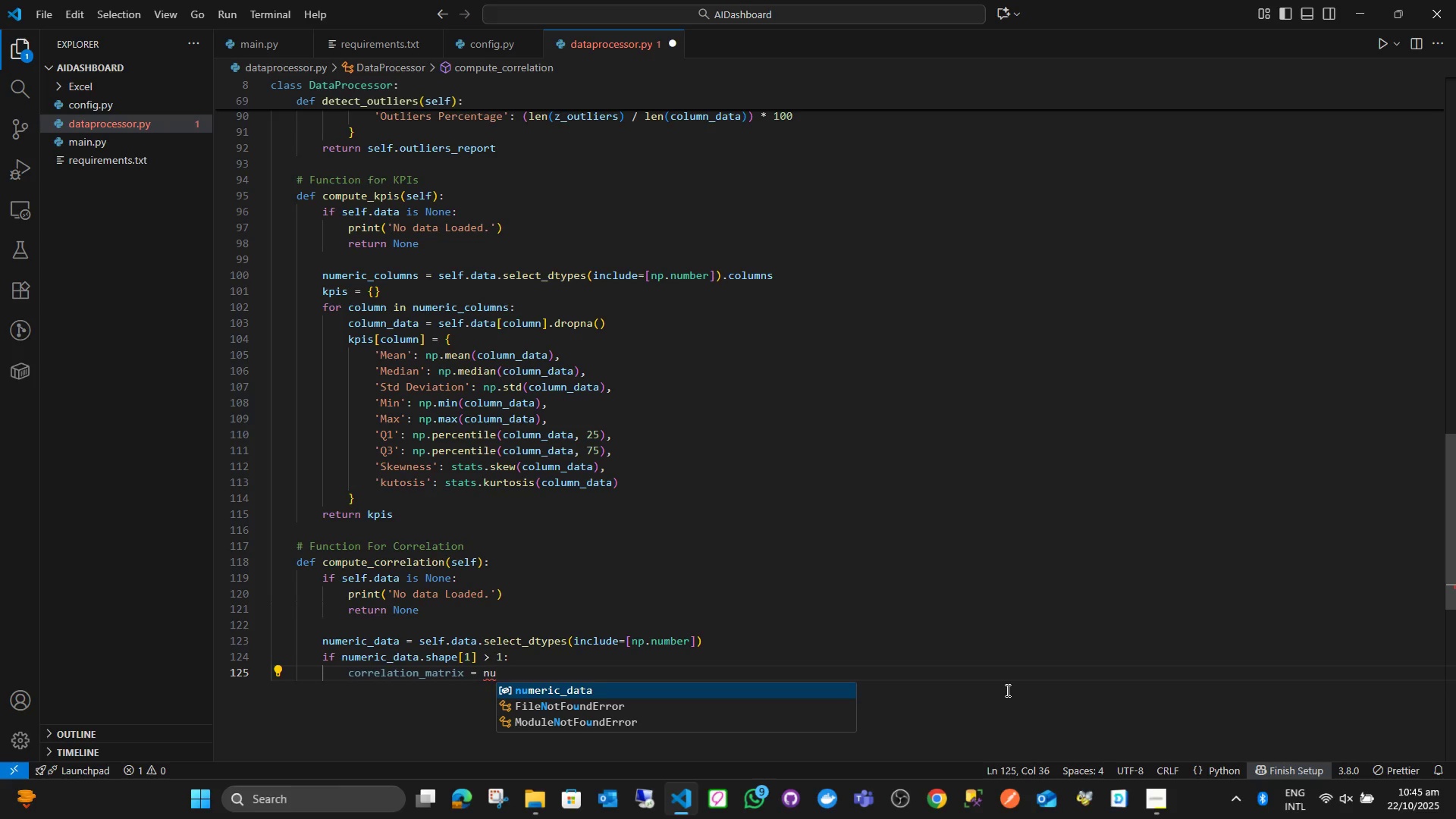 
key(Enter)
 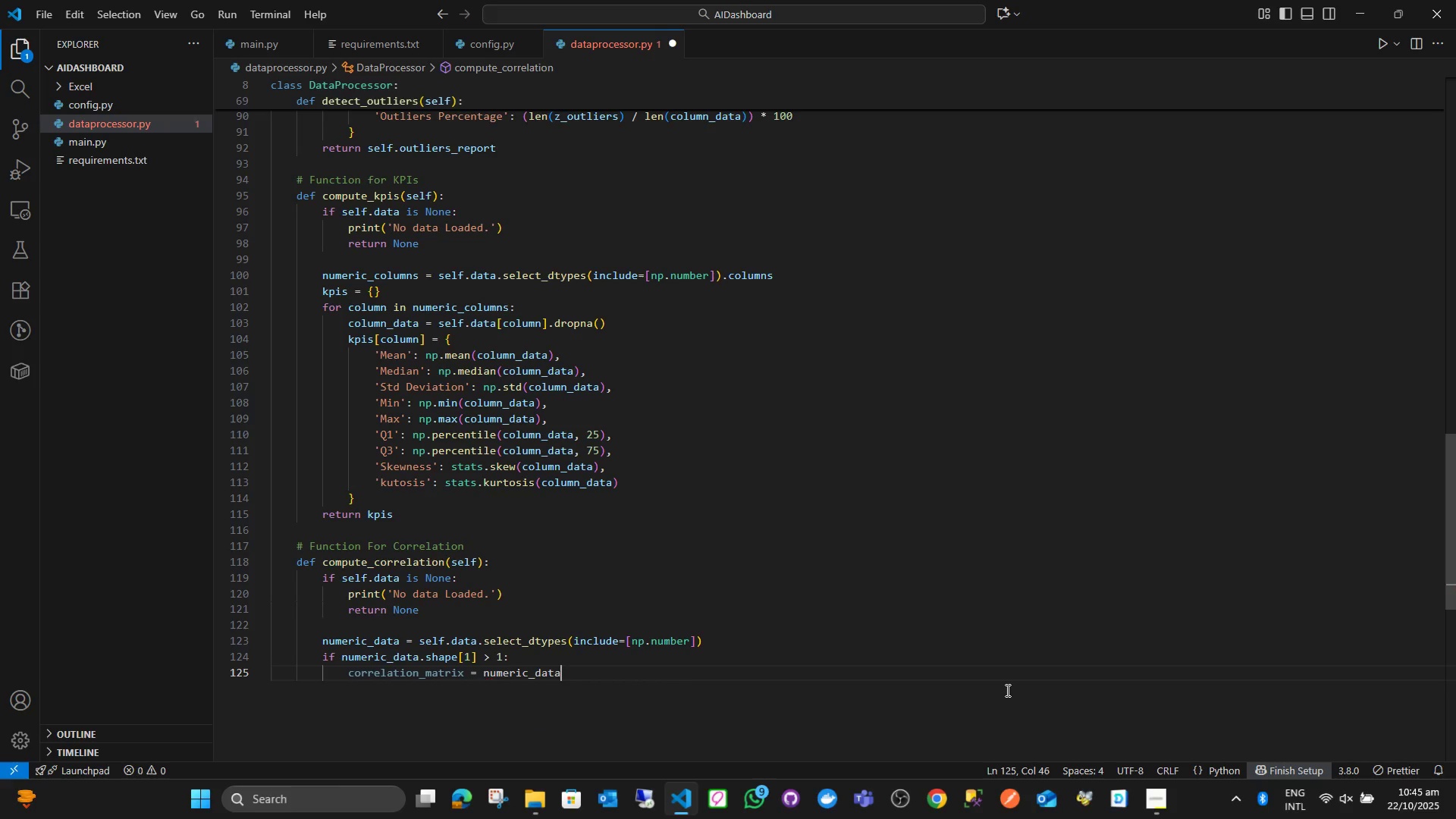 
type(.co)
 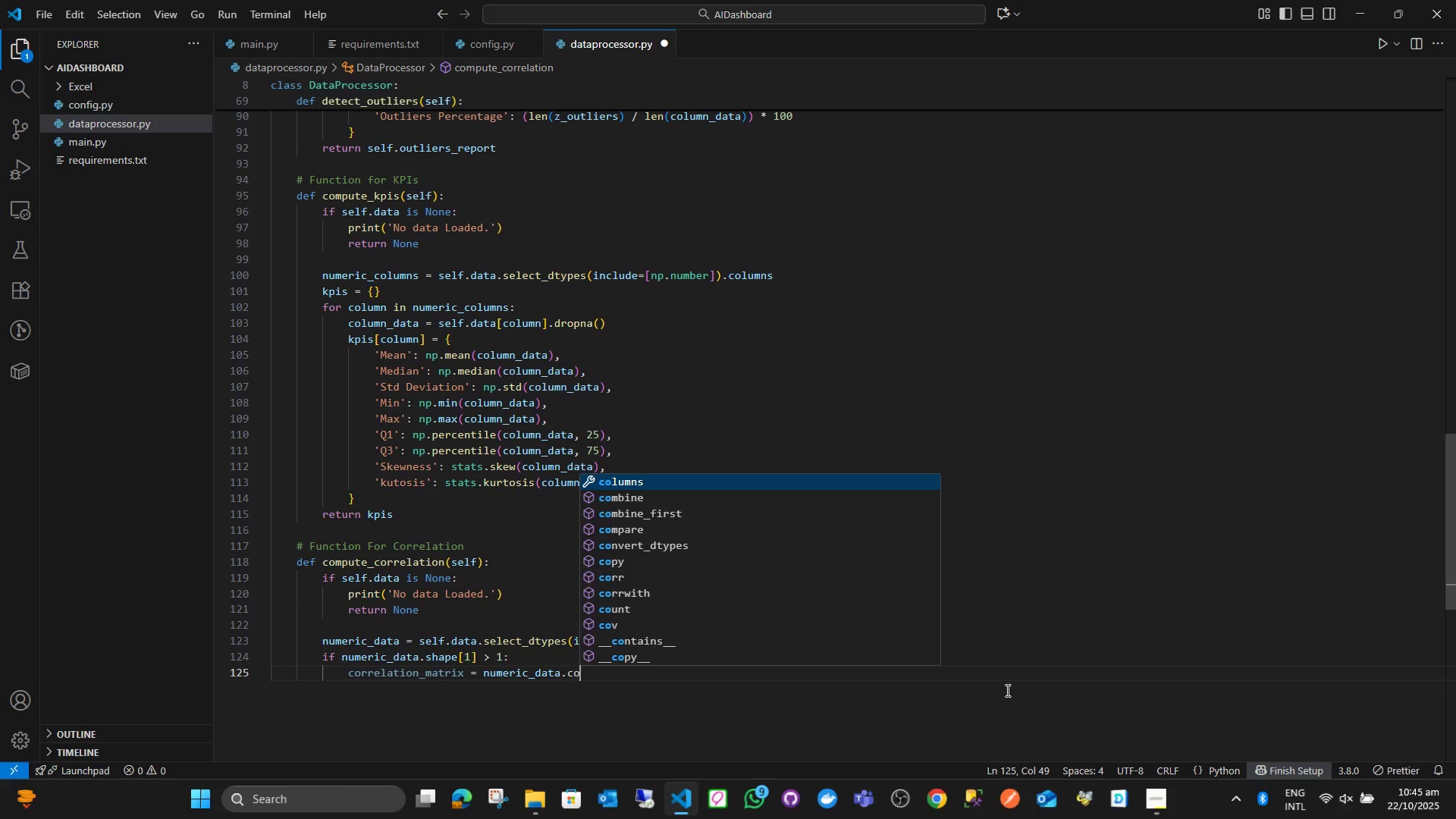 
wait(5.22)
 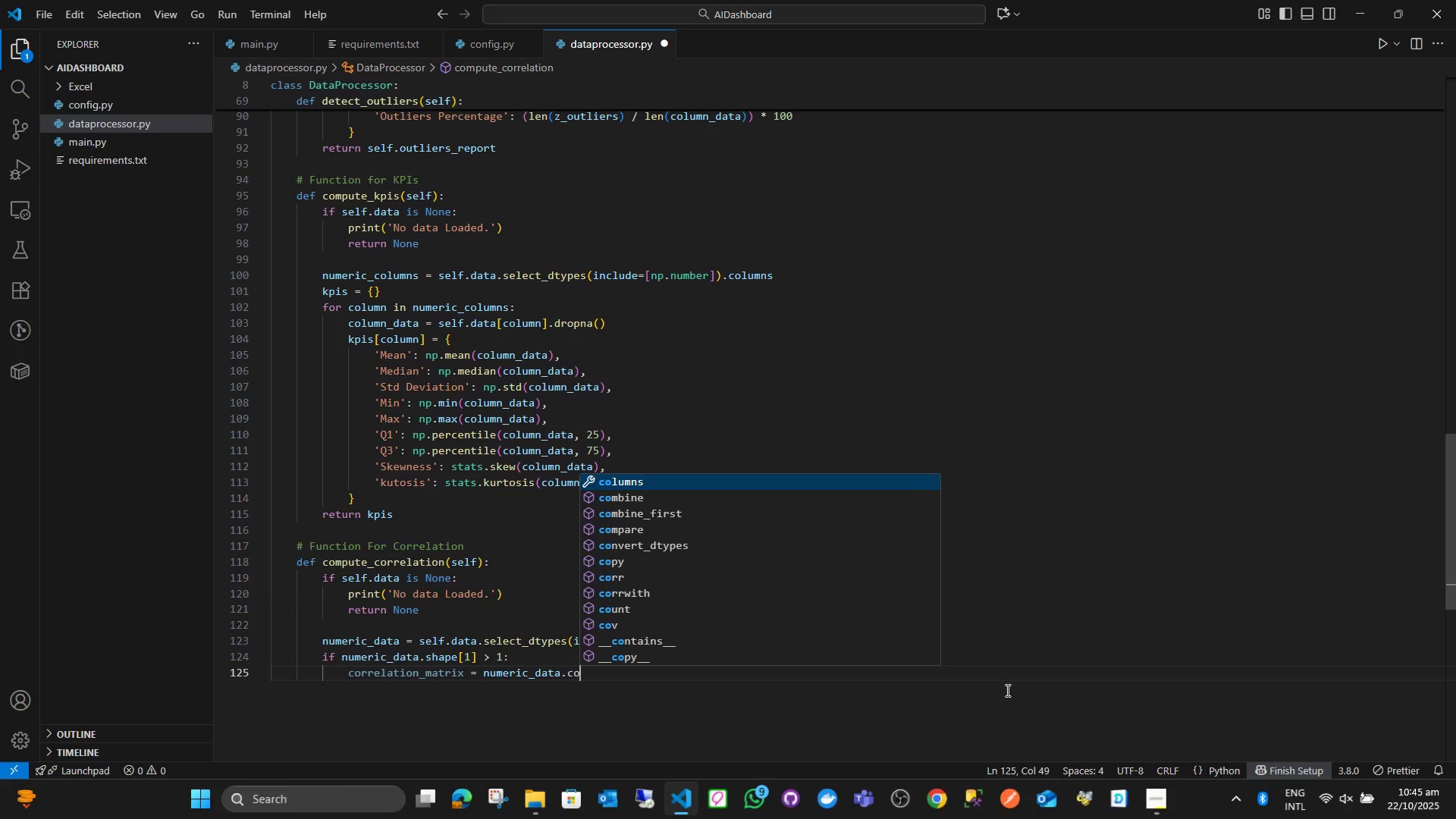 
type(o)
key(Backspace)
type(rr)
 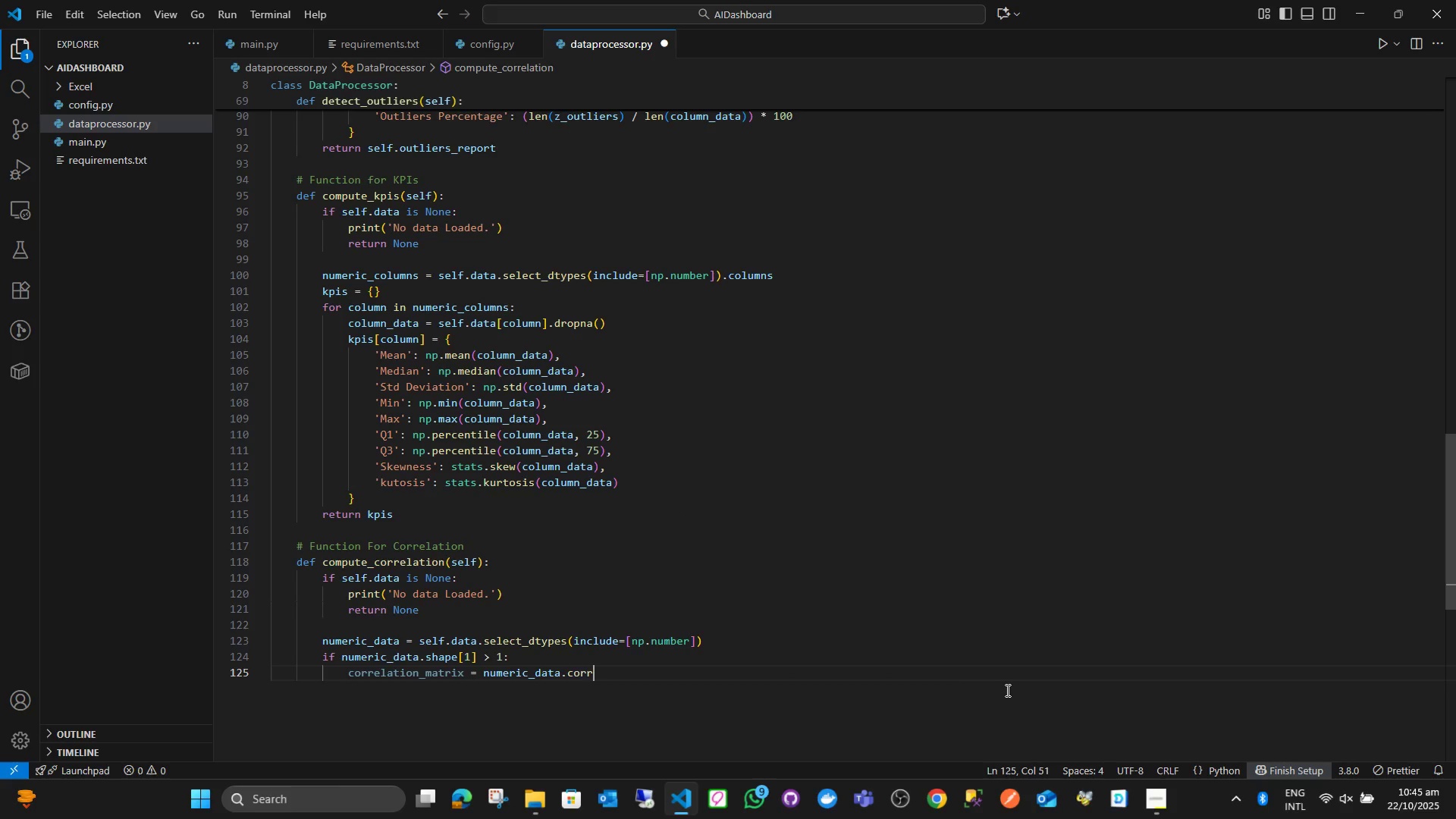 
key(Enter)
 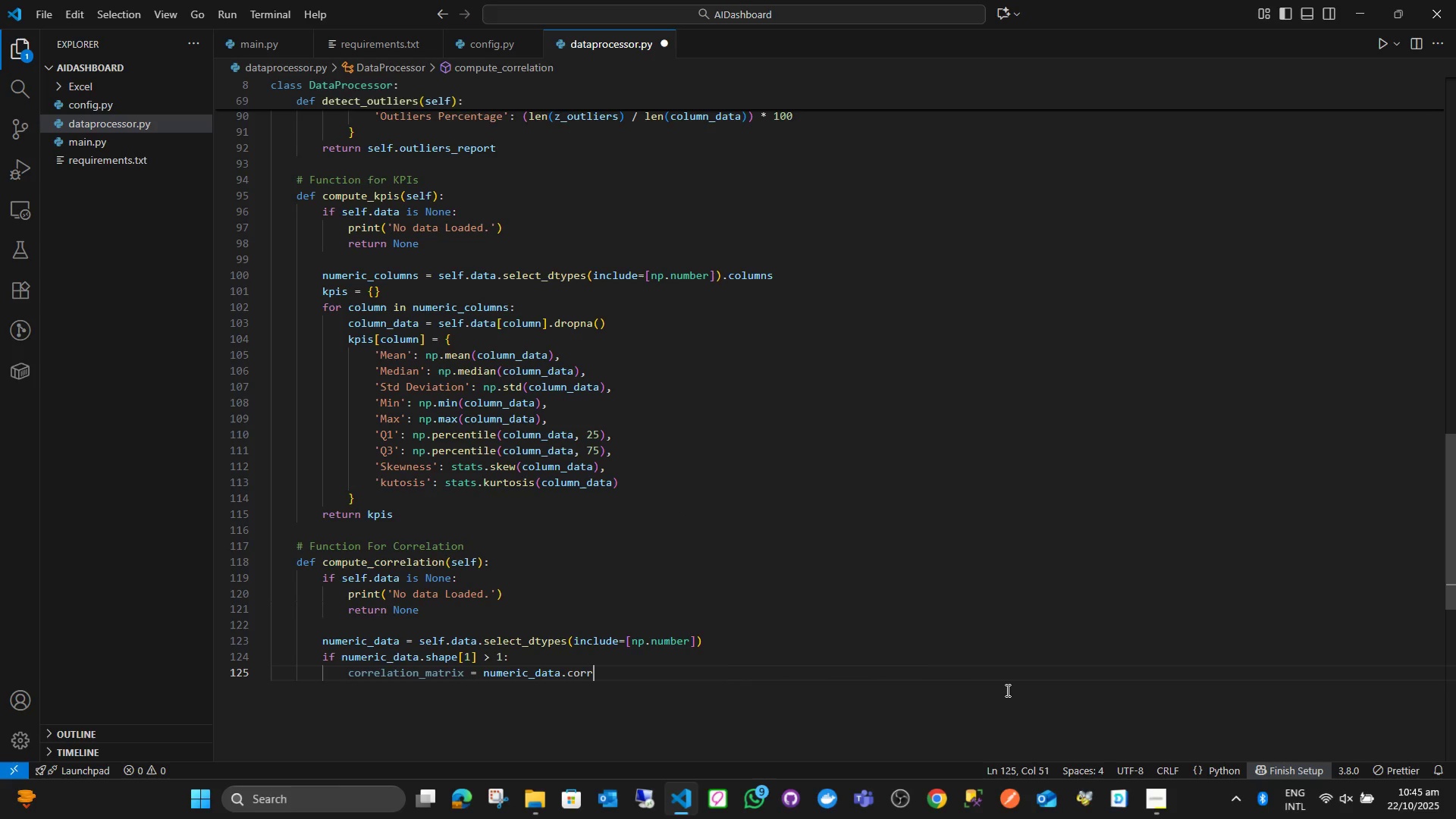 
key(Shift+ShiftLeft)
 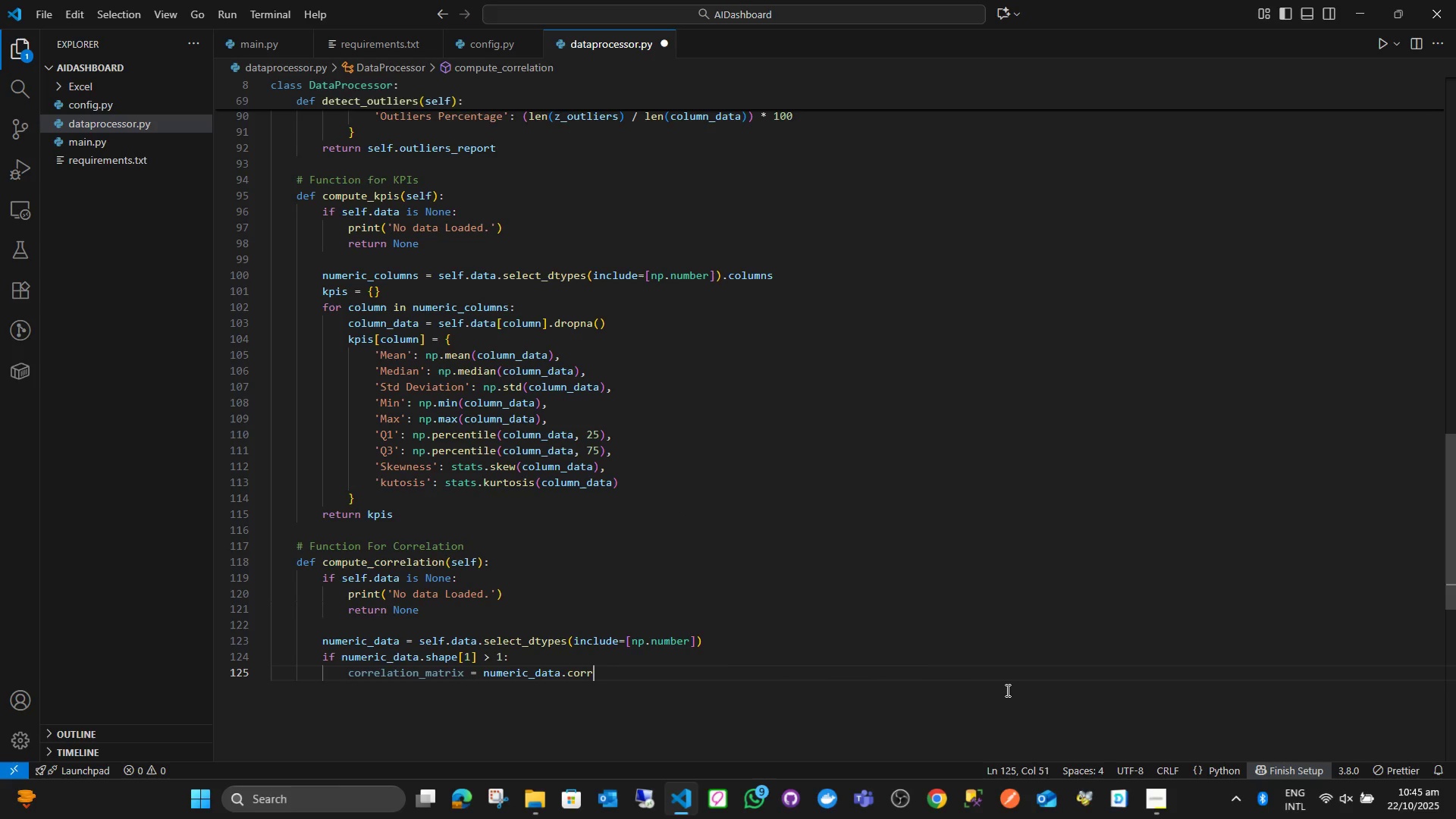 
key(Shift+9)
 